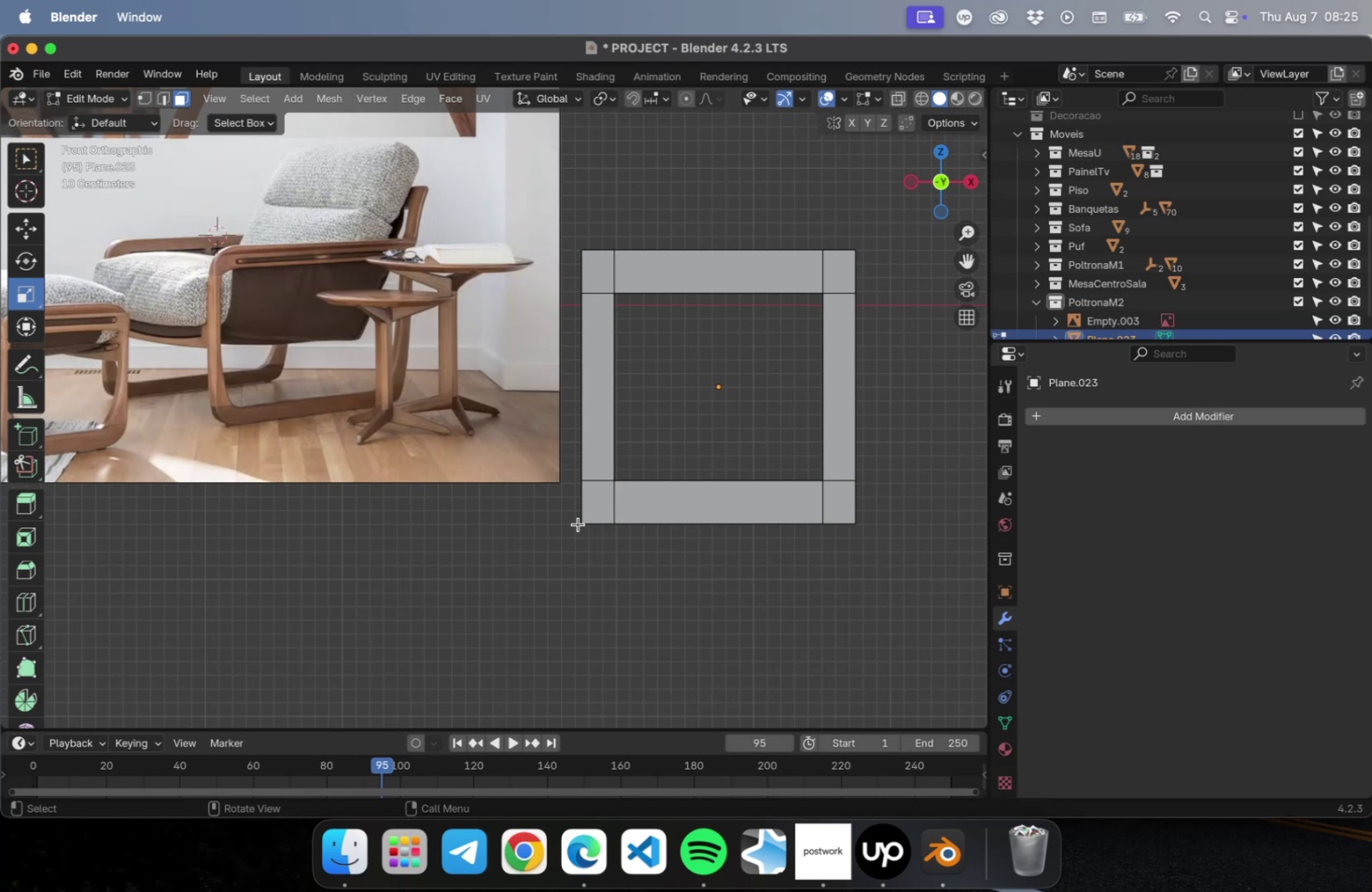 
wait(6.44)
 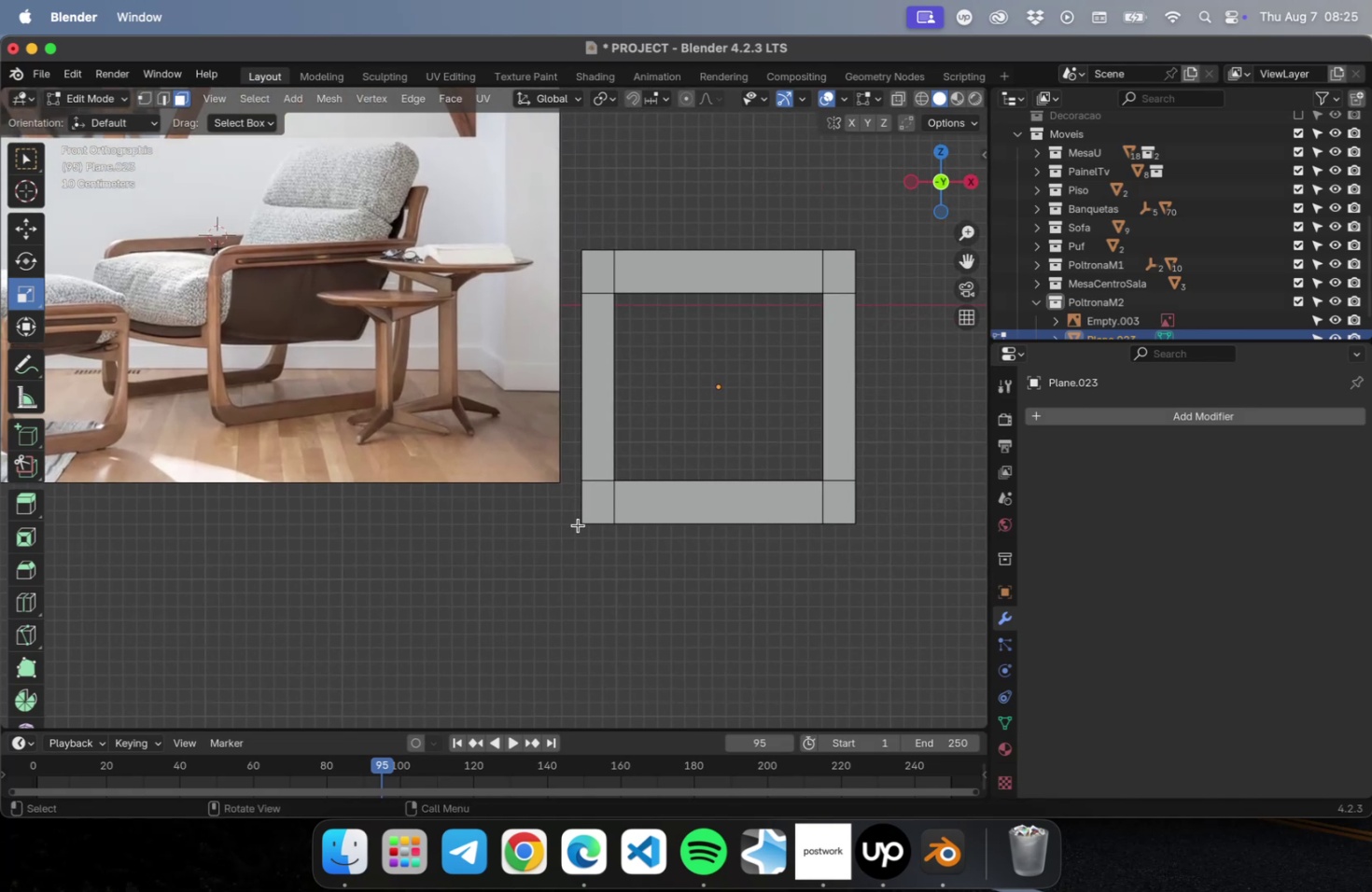 
key(Meta+Z)
 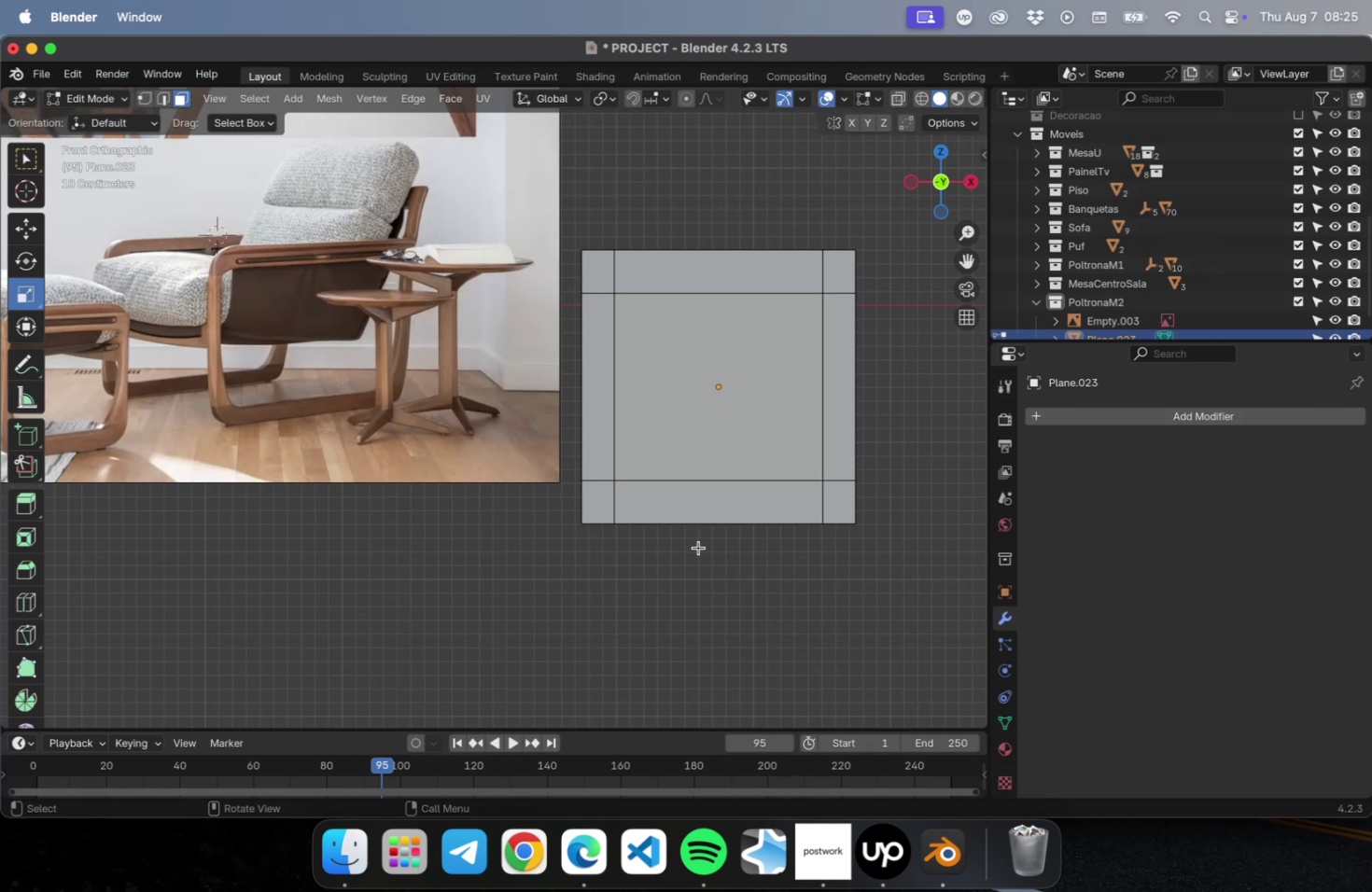 
key(Meta+R)
 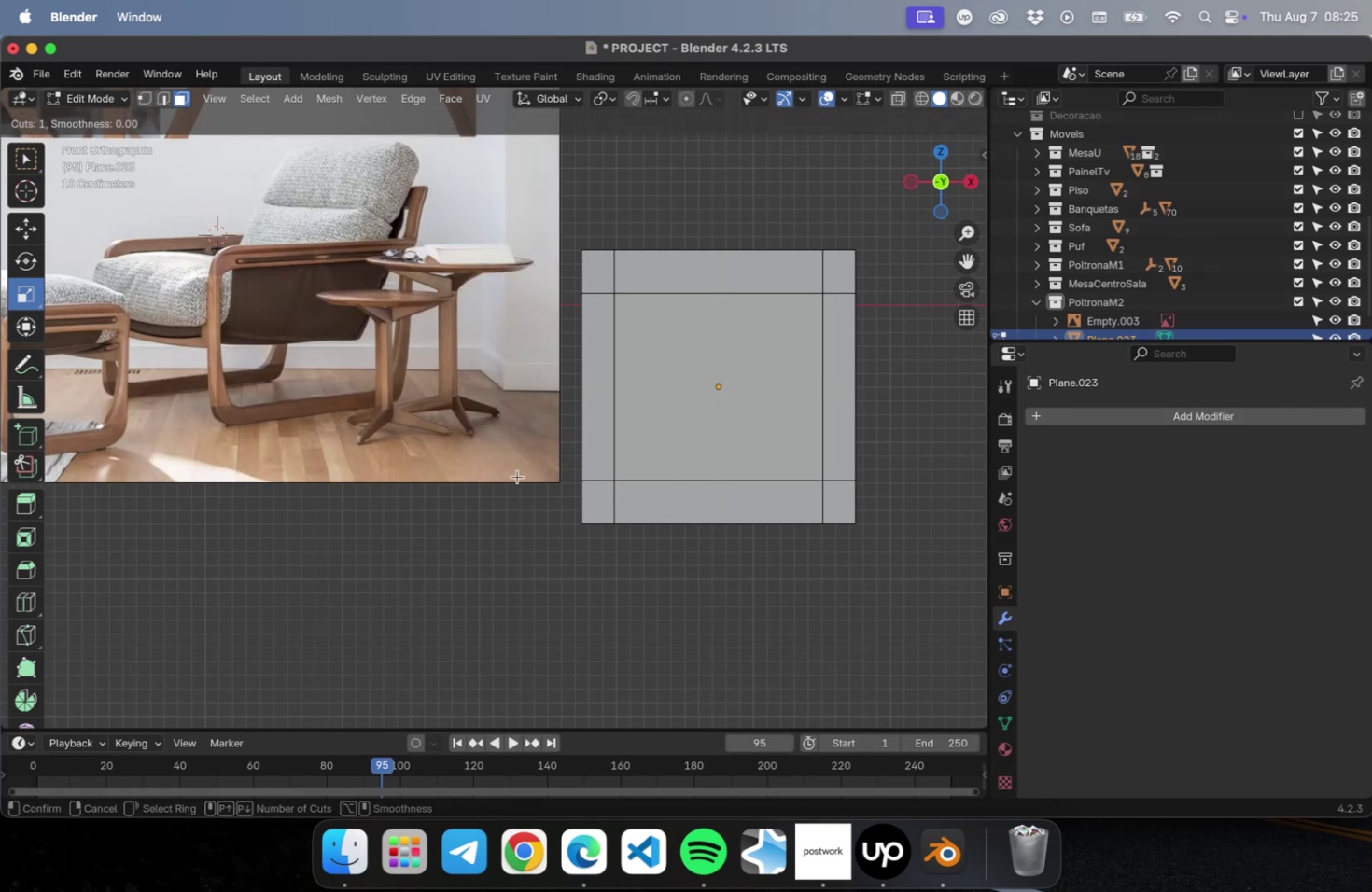 
scroll: coordinate [146, 478], scroll_direction: down, amount: 1.0
 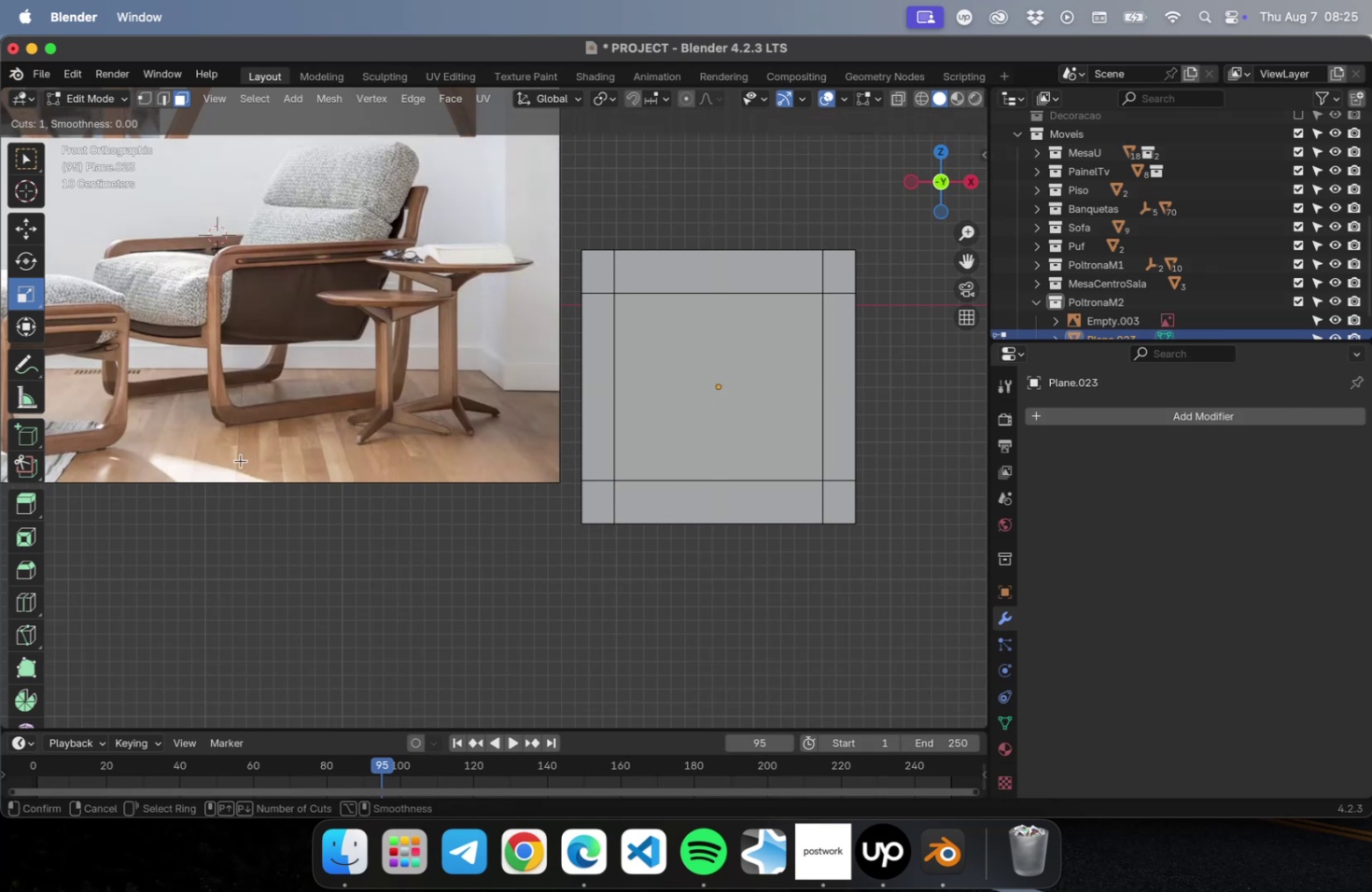 
hold_key(key=ShiftLeft, duration=0.54)
 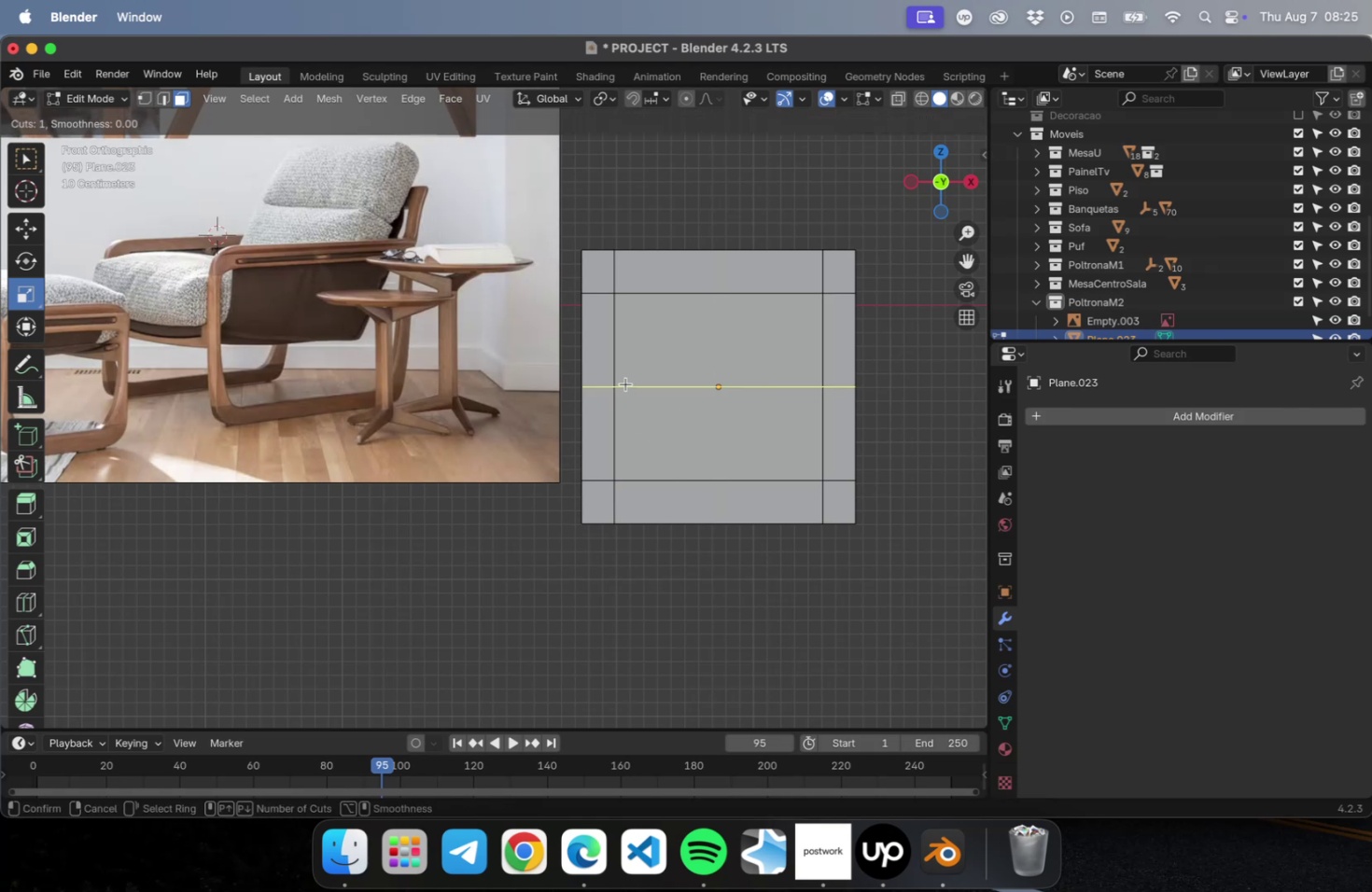 
left_click([625, 383])
 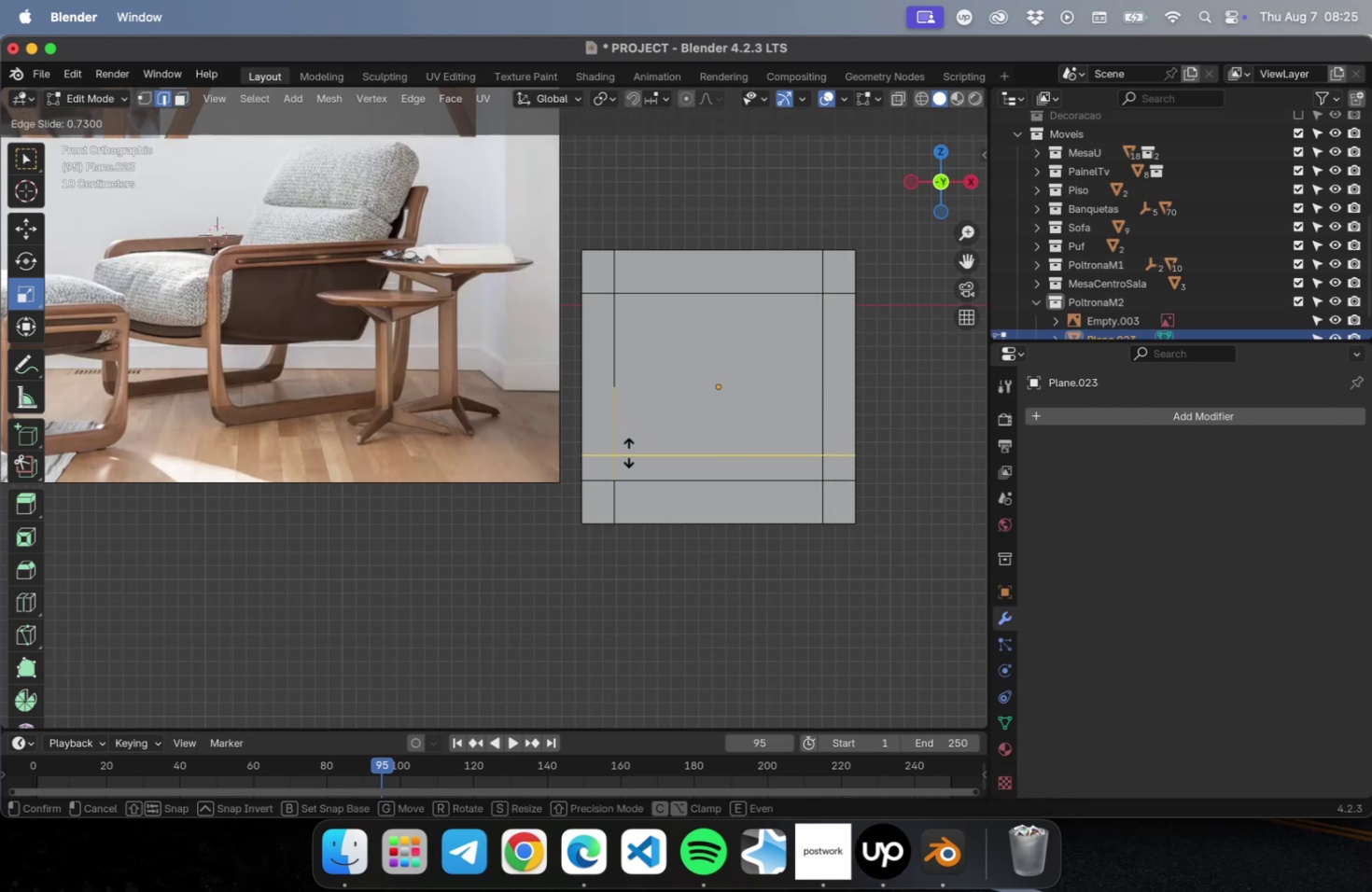 
left_click([628, 452])
 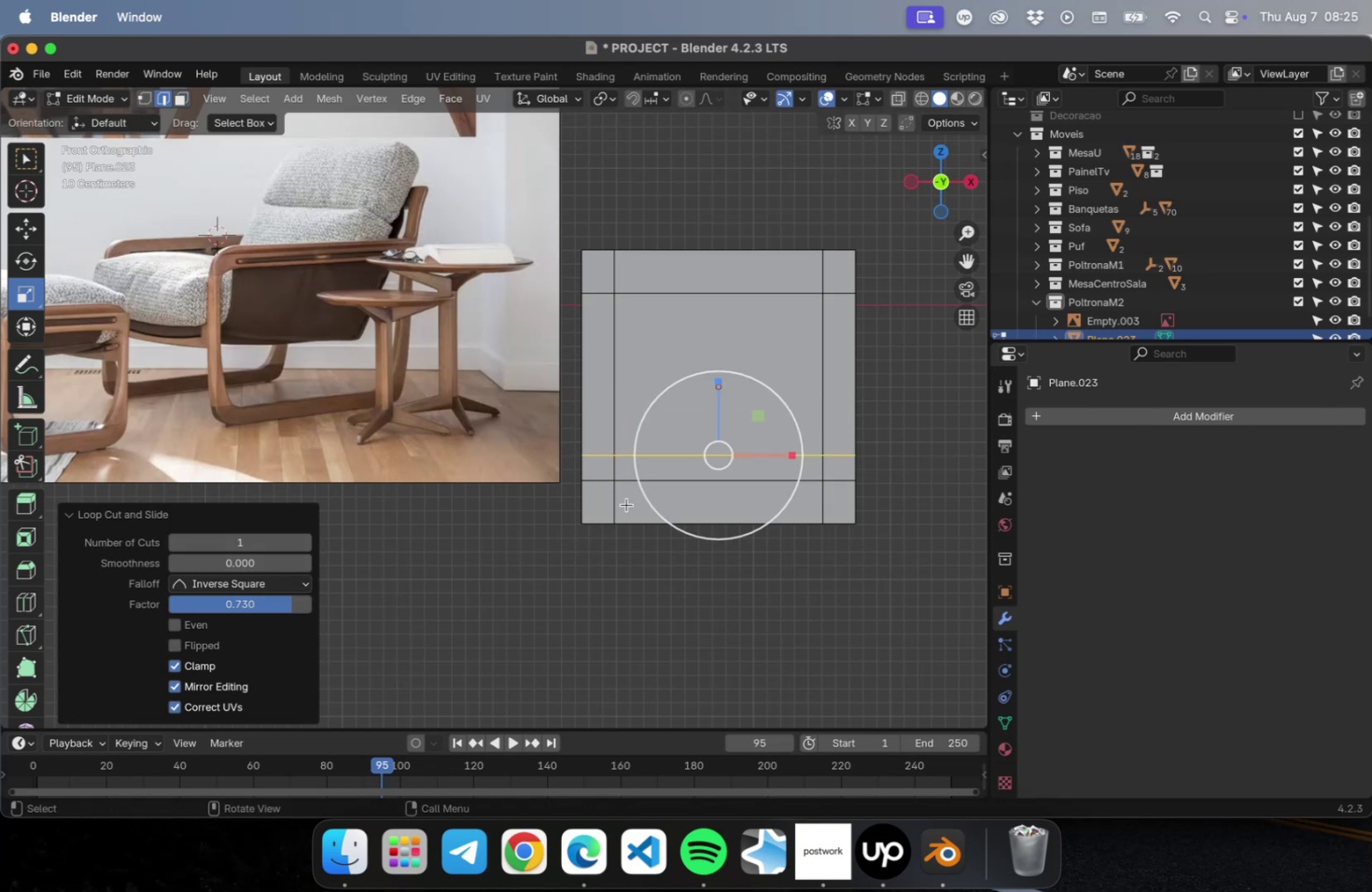 
key(Meta+R)
 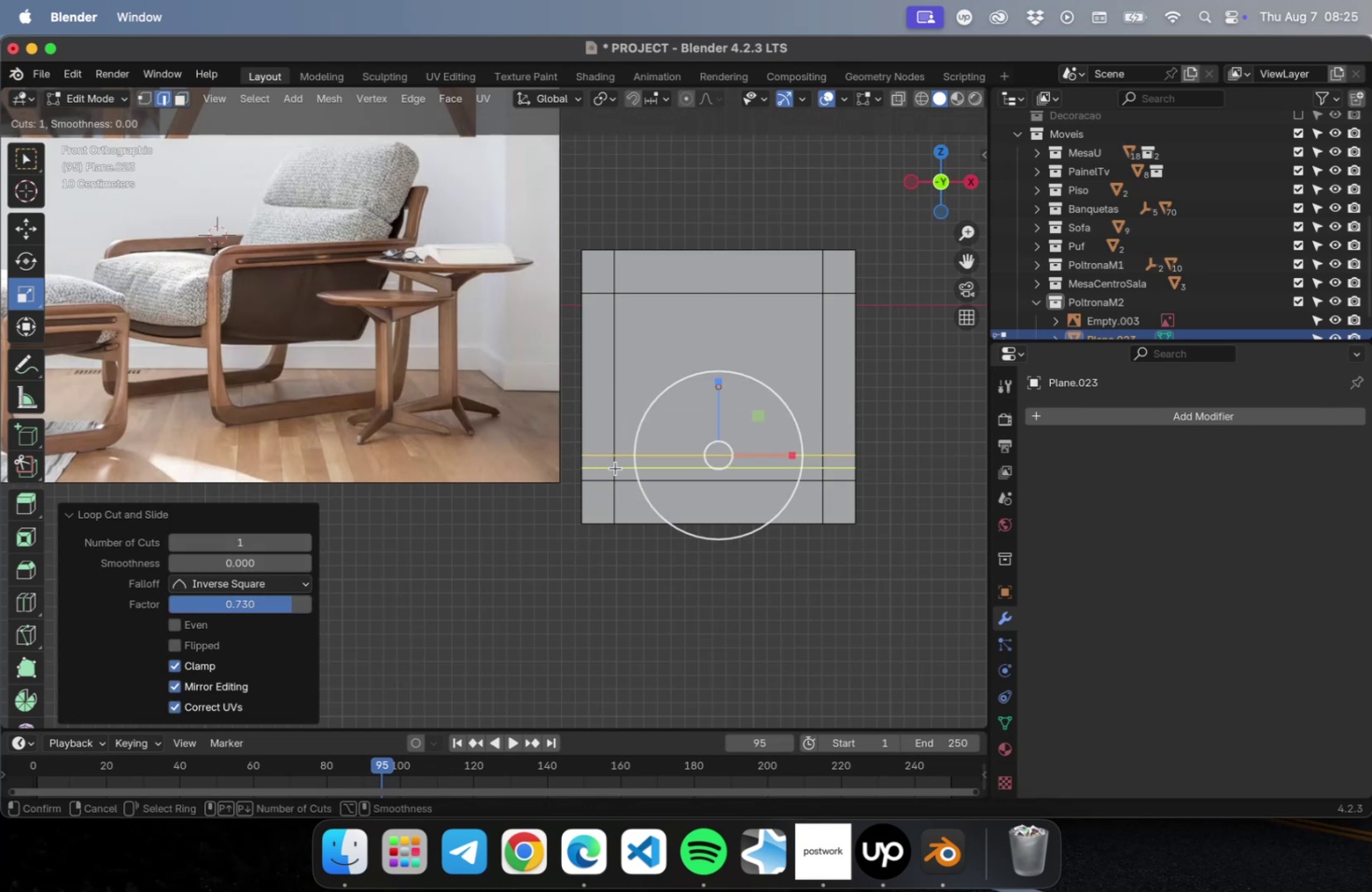 
double_click([615, 467])
 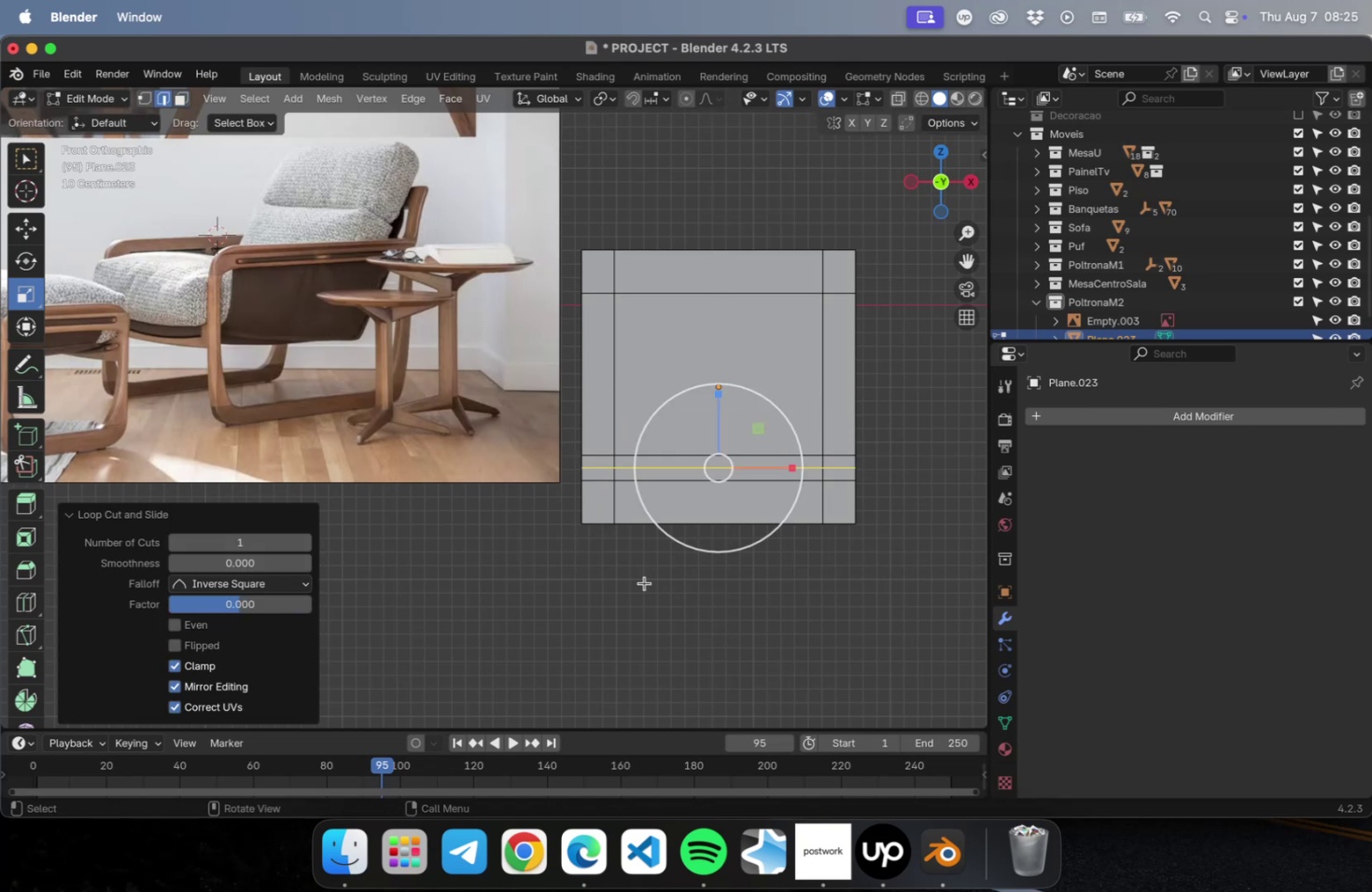 
key(Escape)
 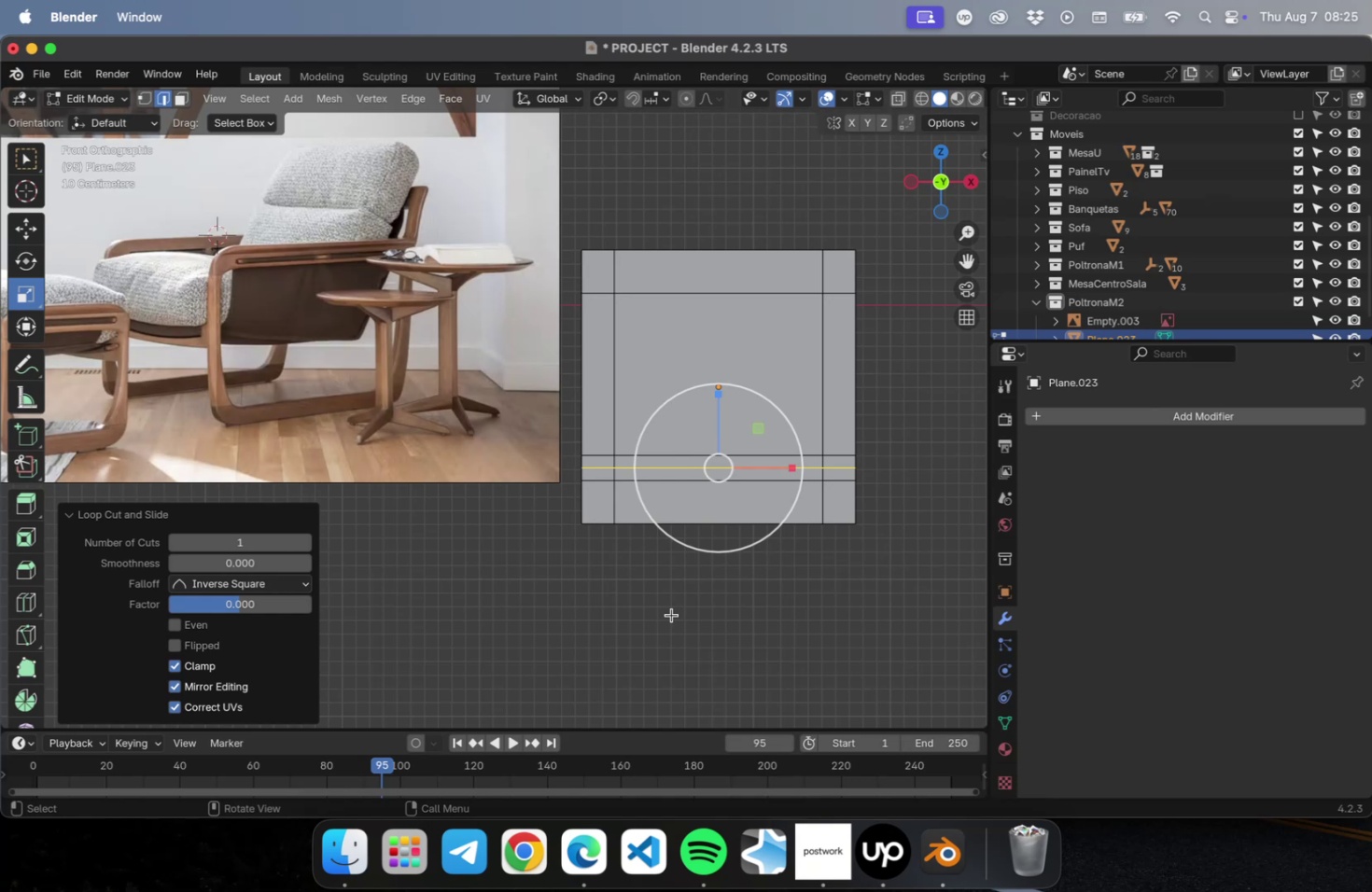 
key(Tab)
 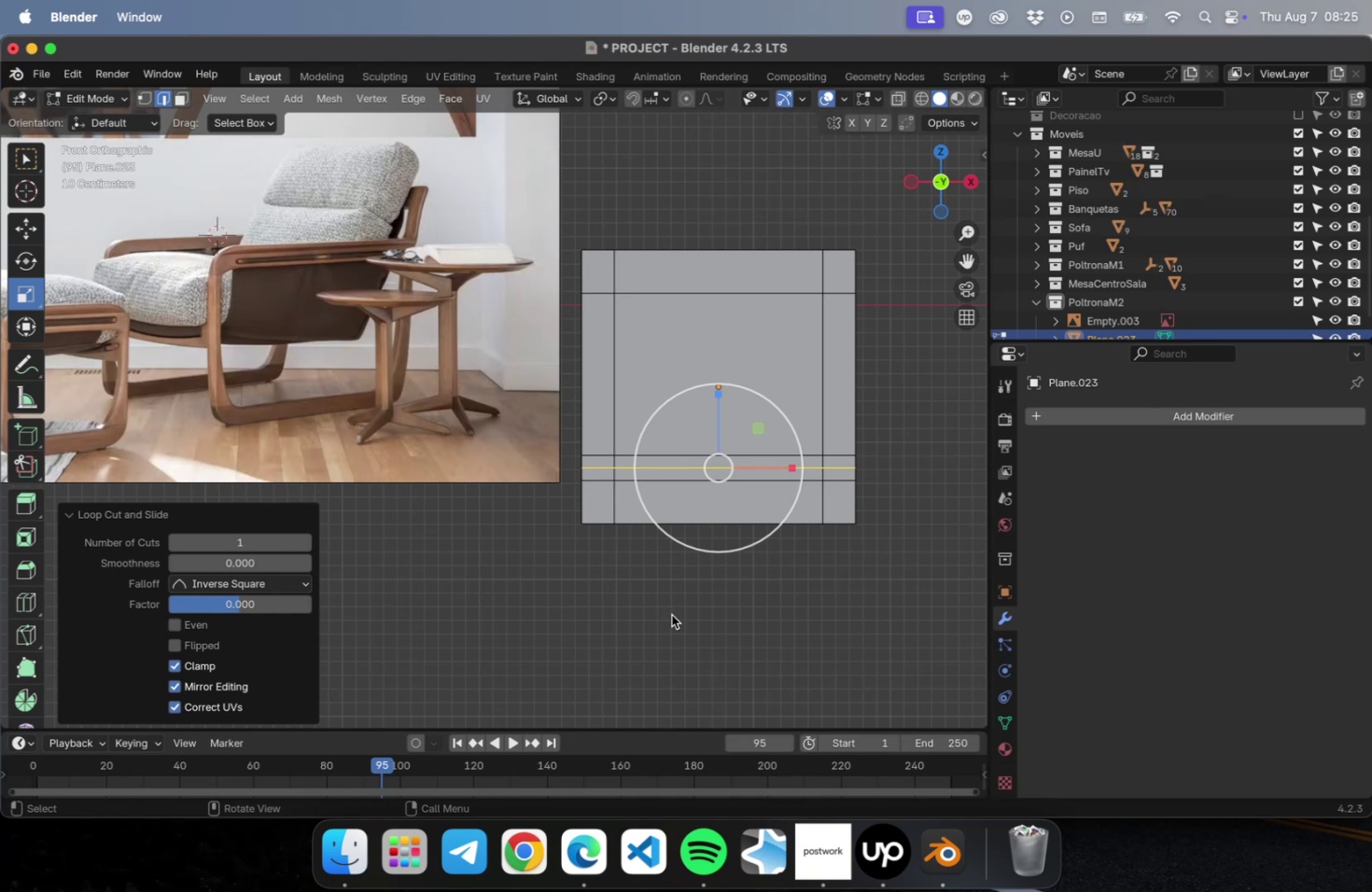 
key(V)
 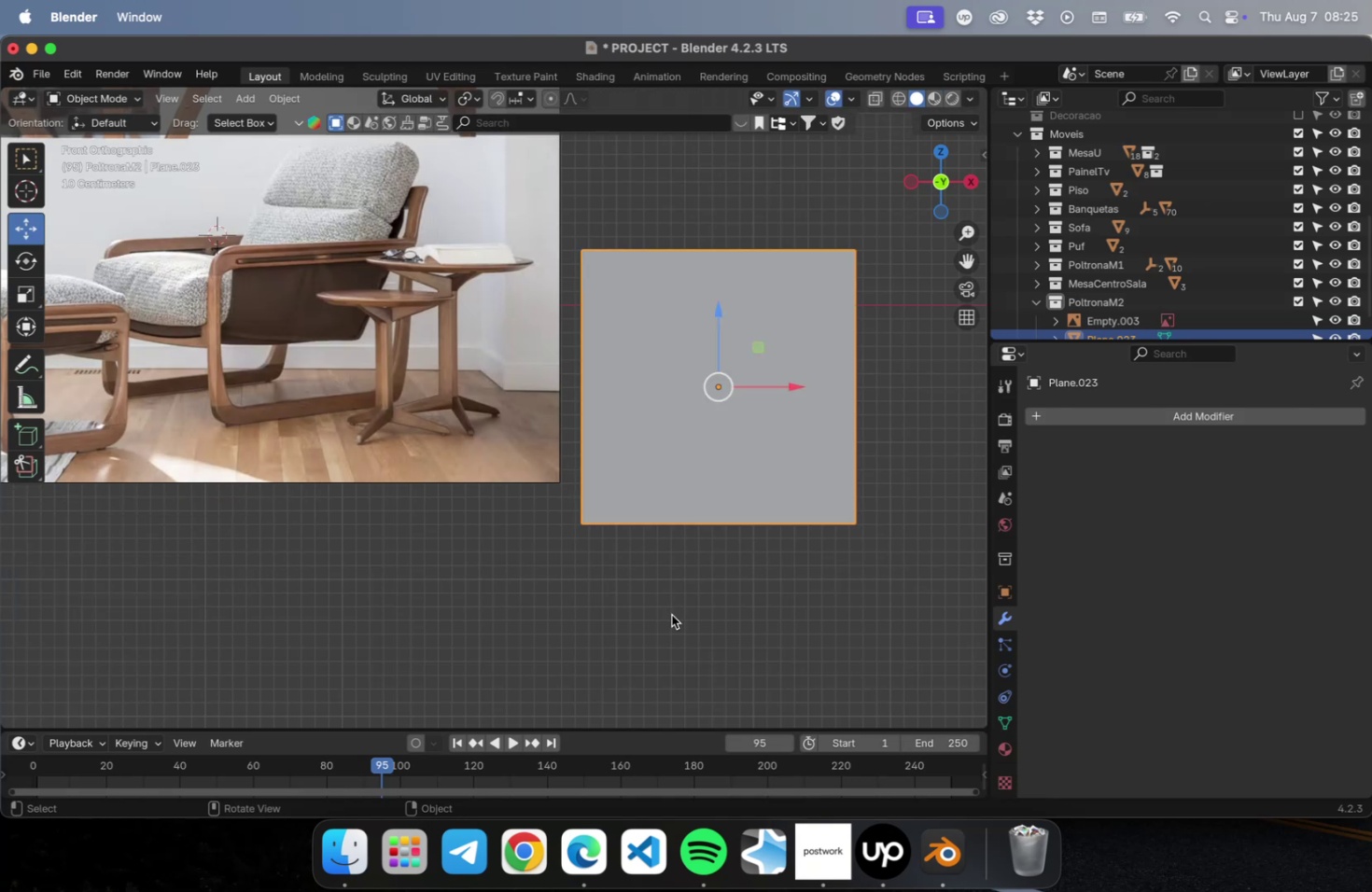 
left_click([671, 614])
 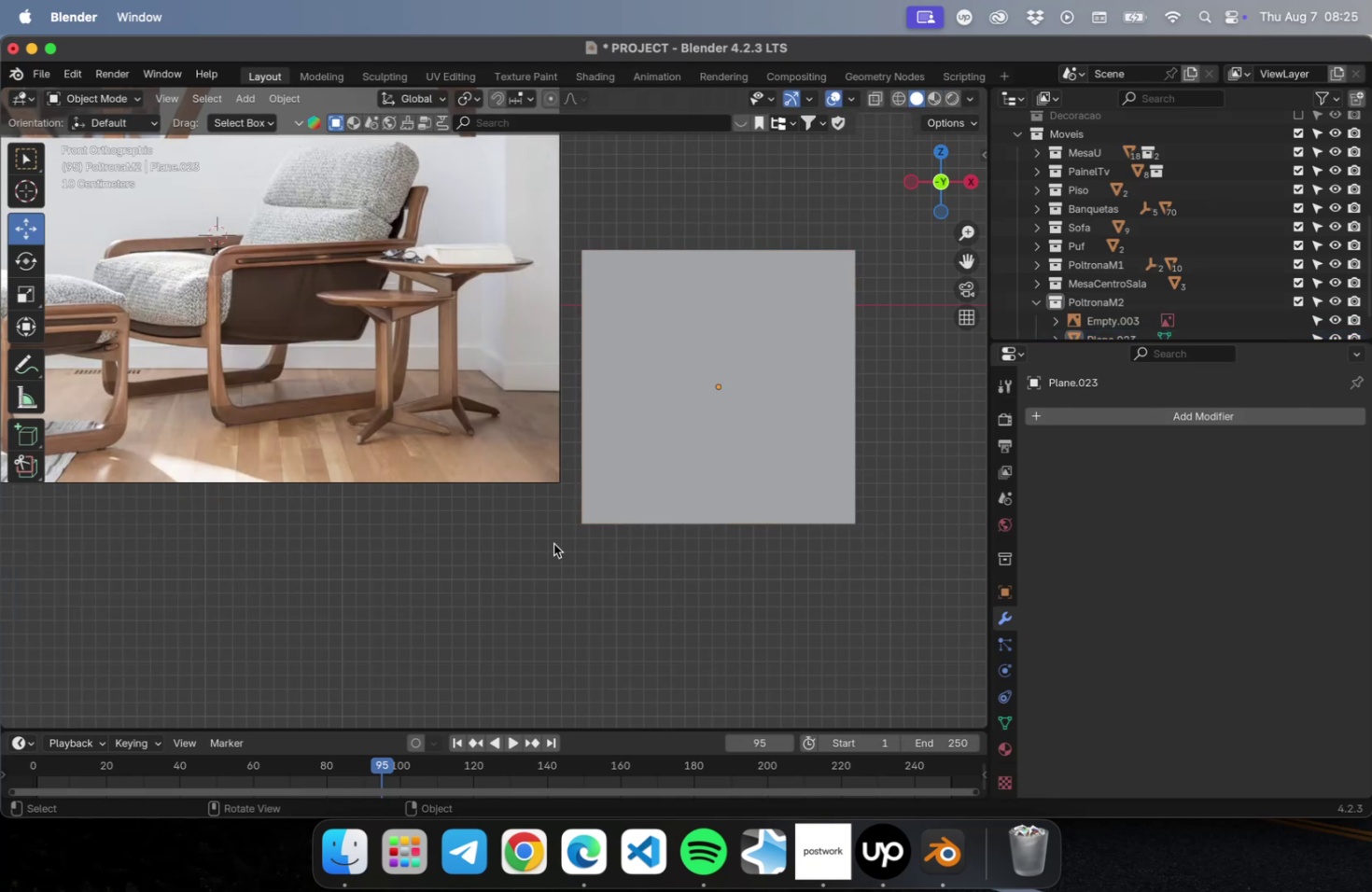 
scroll: coordinate [553, 542], scroll_direction: down, amount: 1.0
 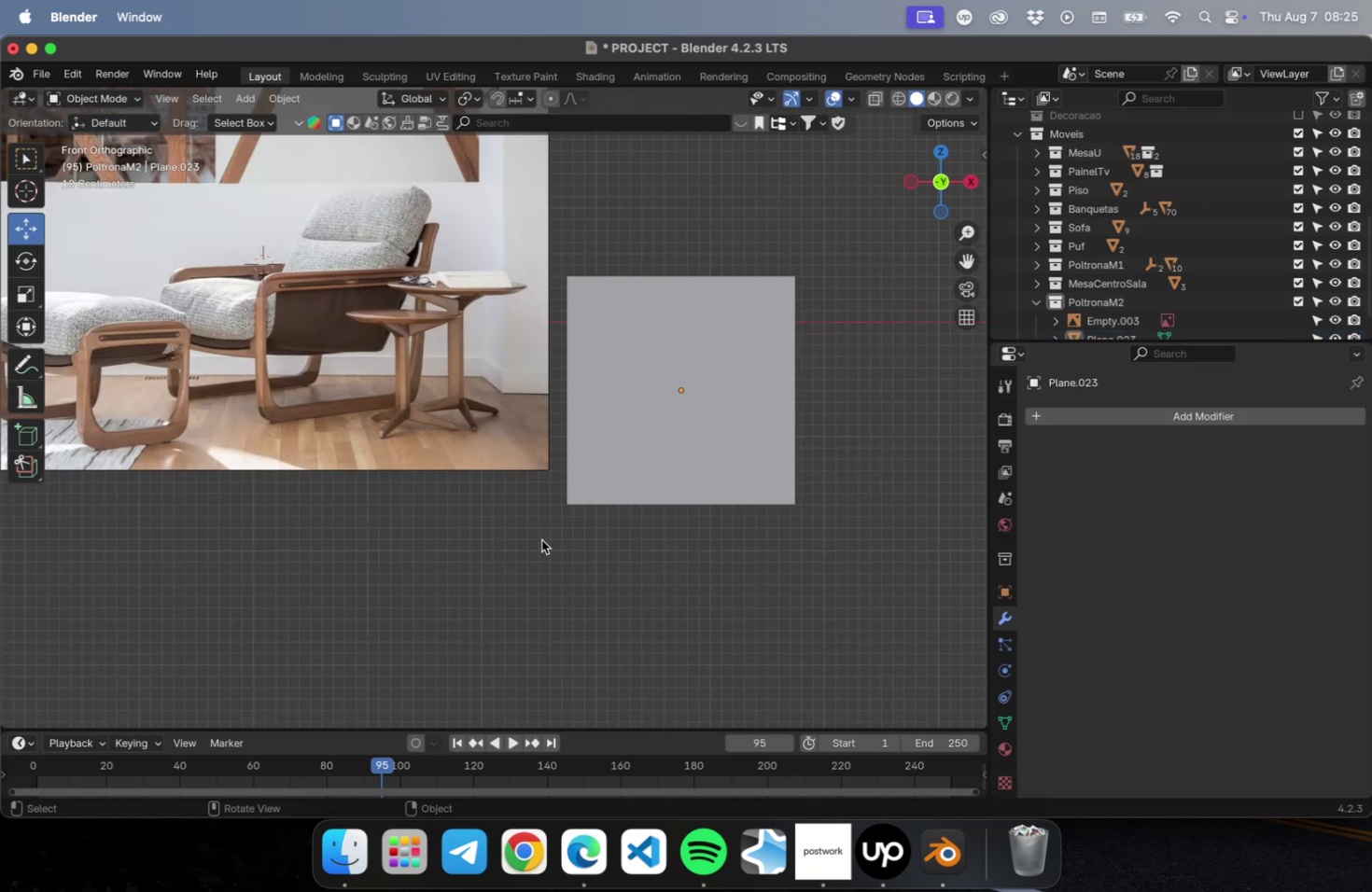 
hold_key(key=ShiftLeft, duration=0.39)
 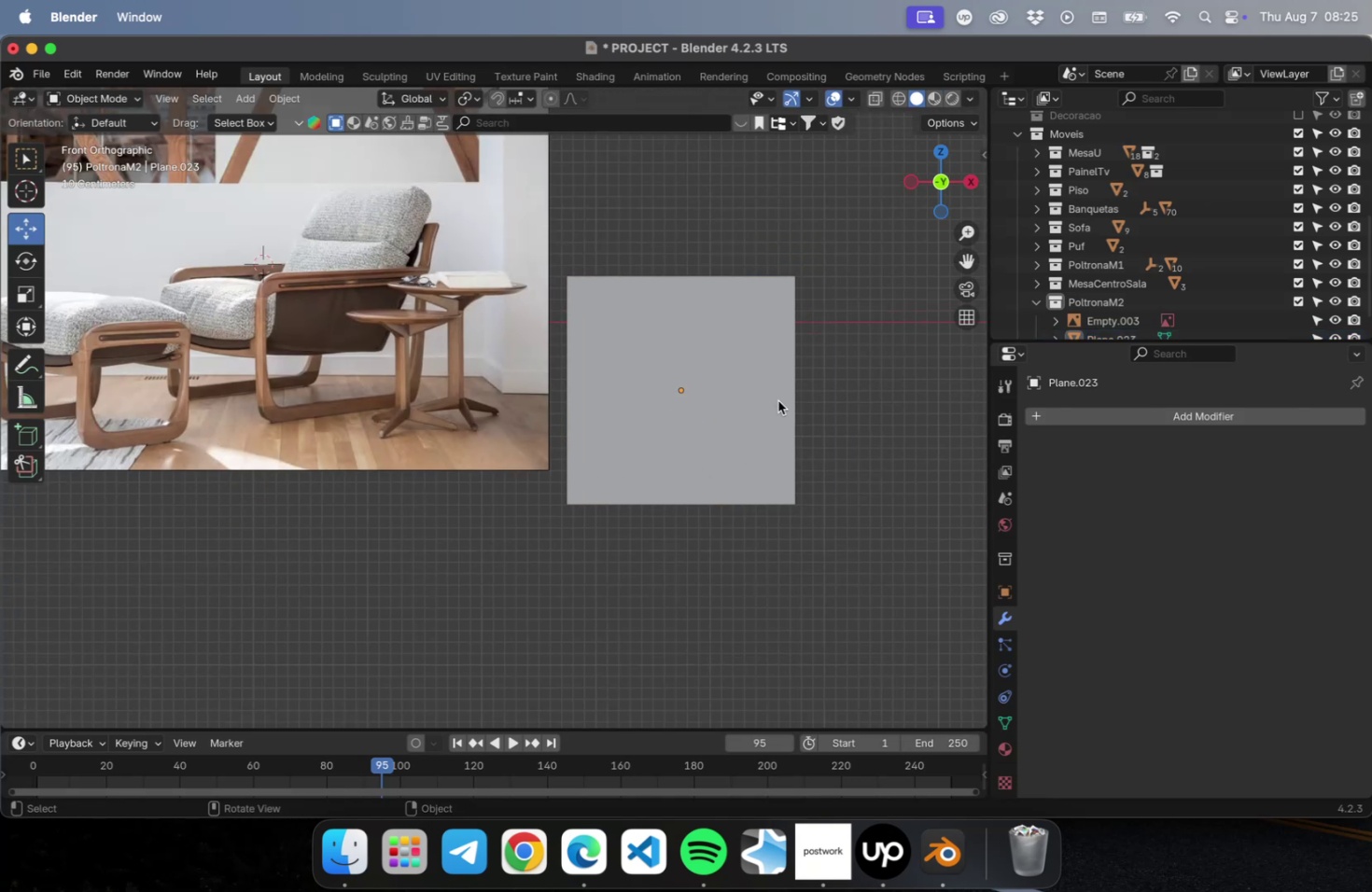 
left_click([731, 381])
 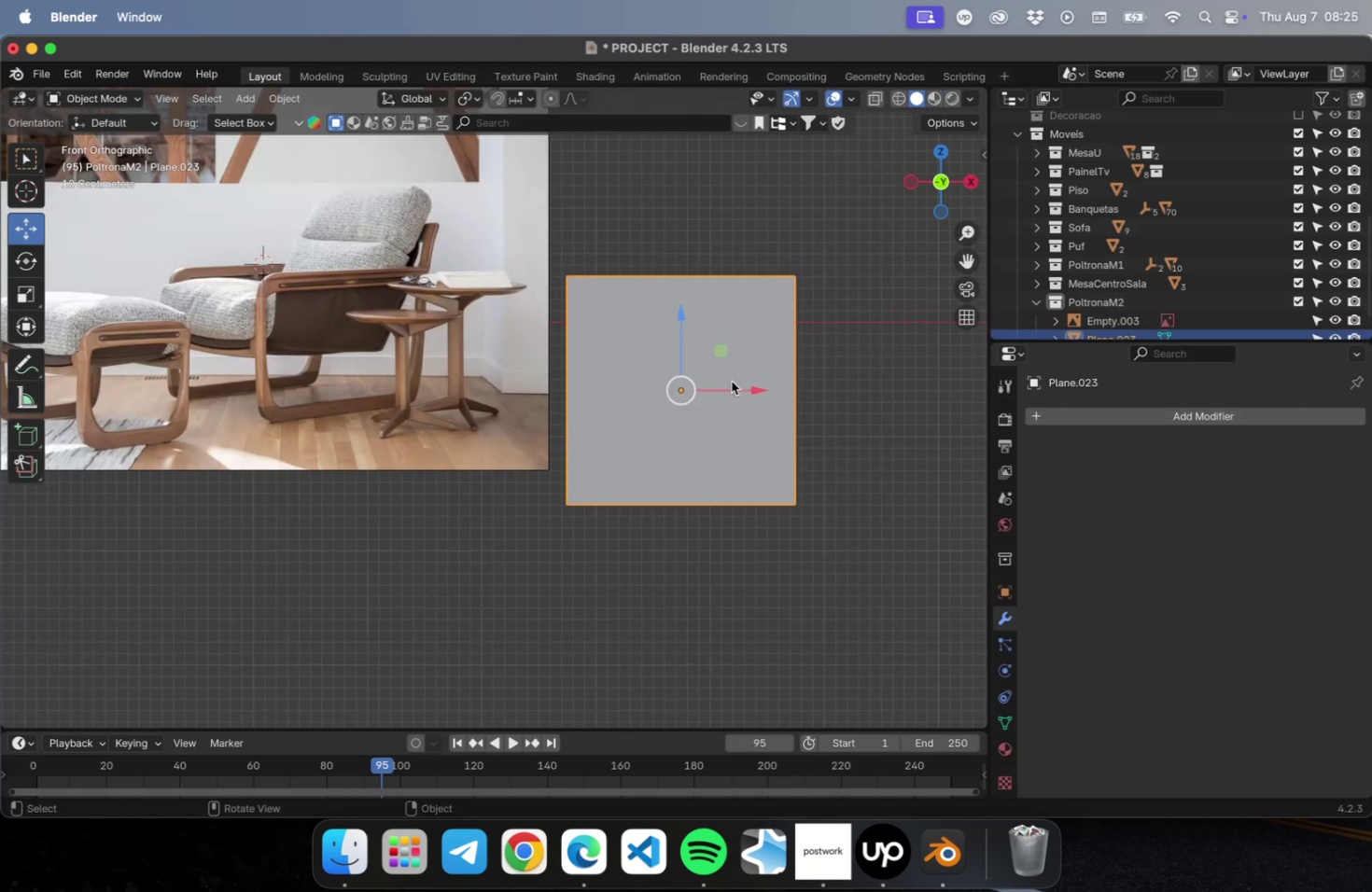 
key(Tab)
type(34)
 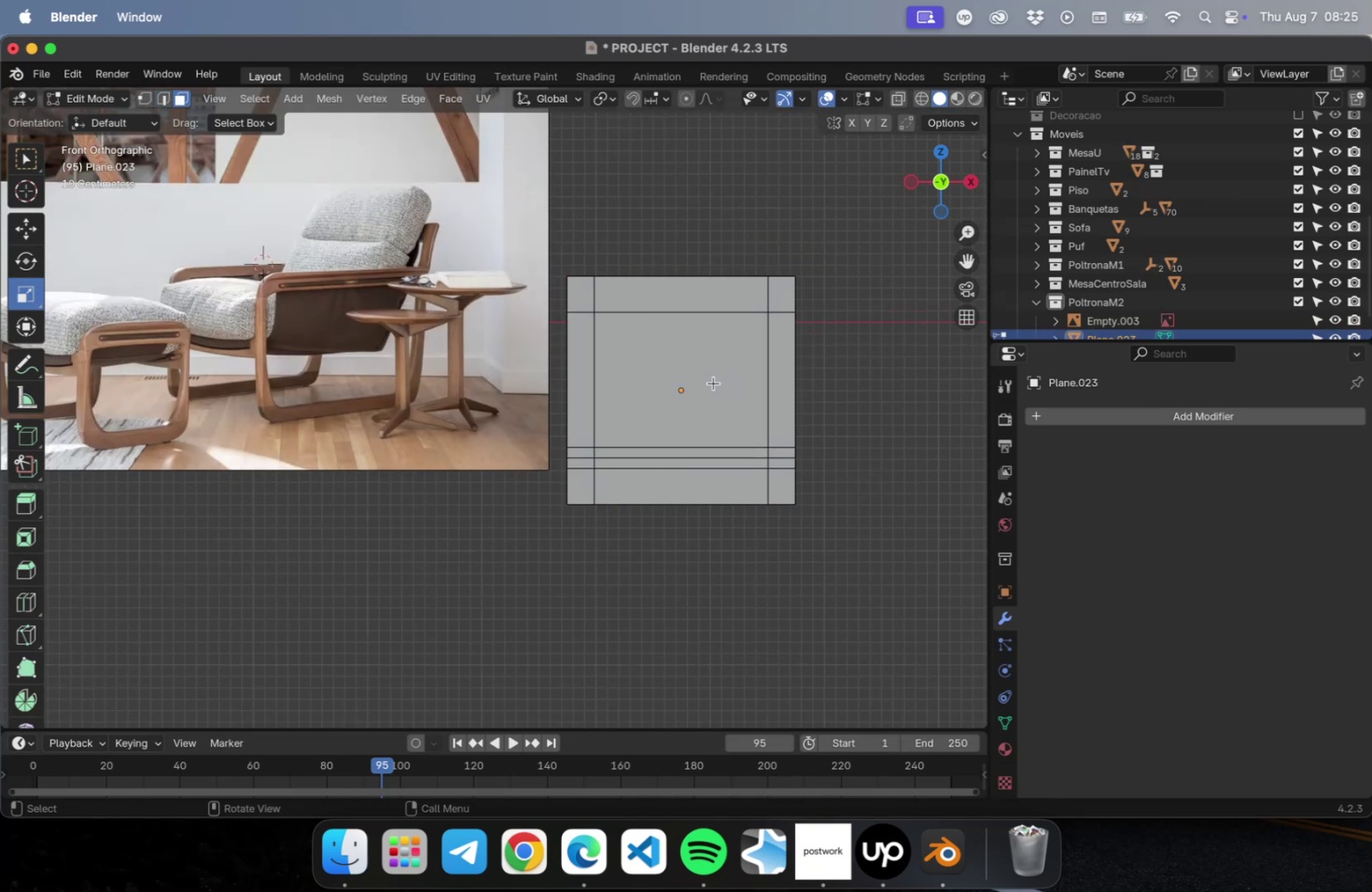 
left_click([709, 383])
 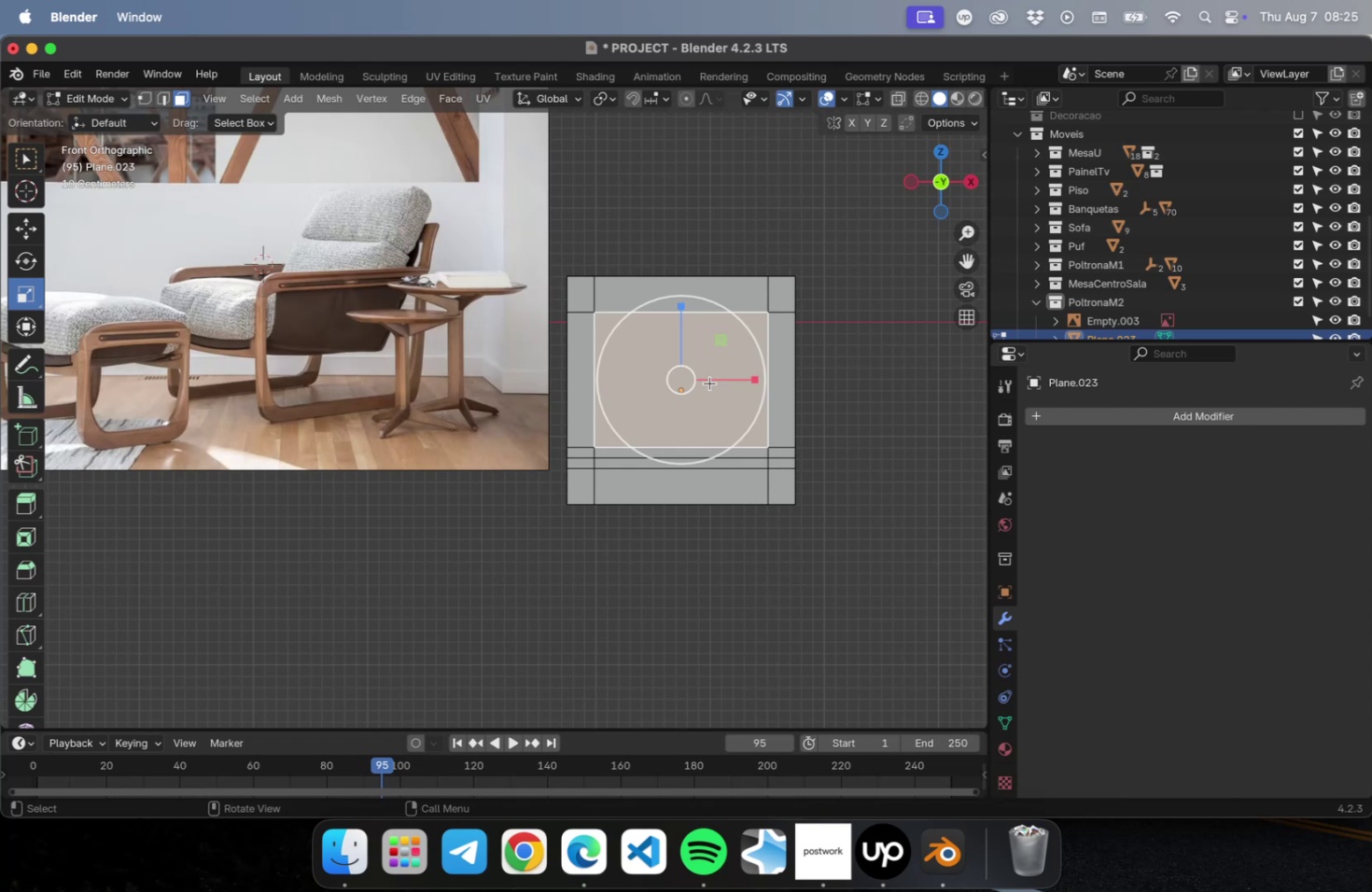 
hold_key(key=ShiftLeft, duration=1.15)
left_click([607, 463])
 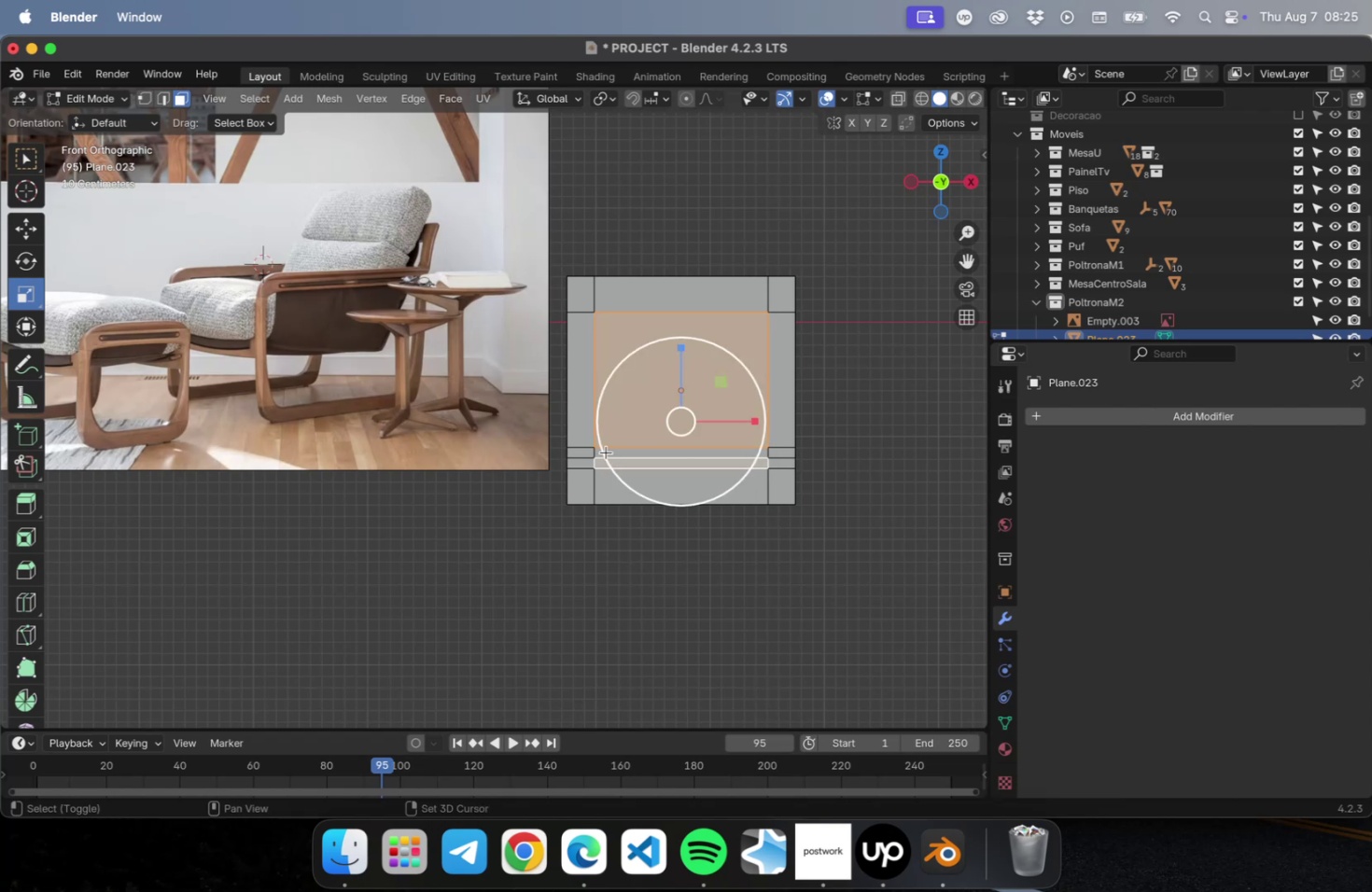 
left_click([606, 452])
 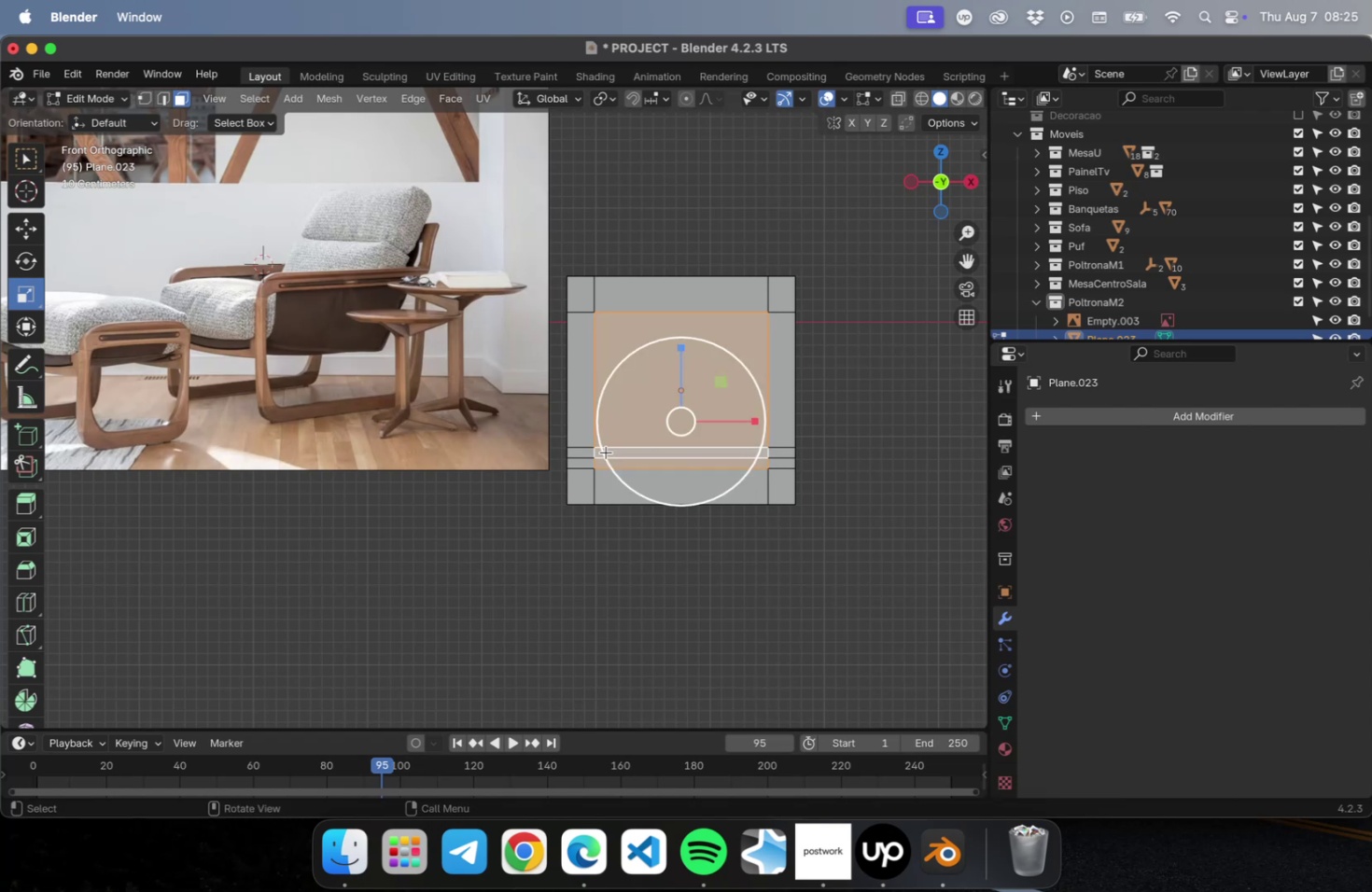 
key(Delete)
 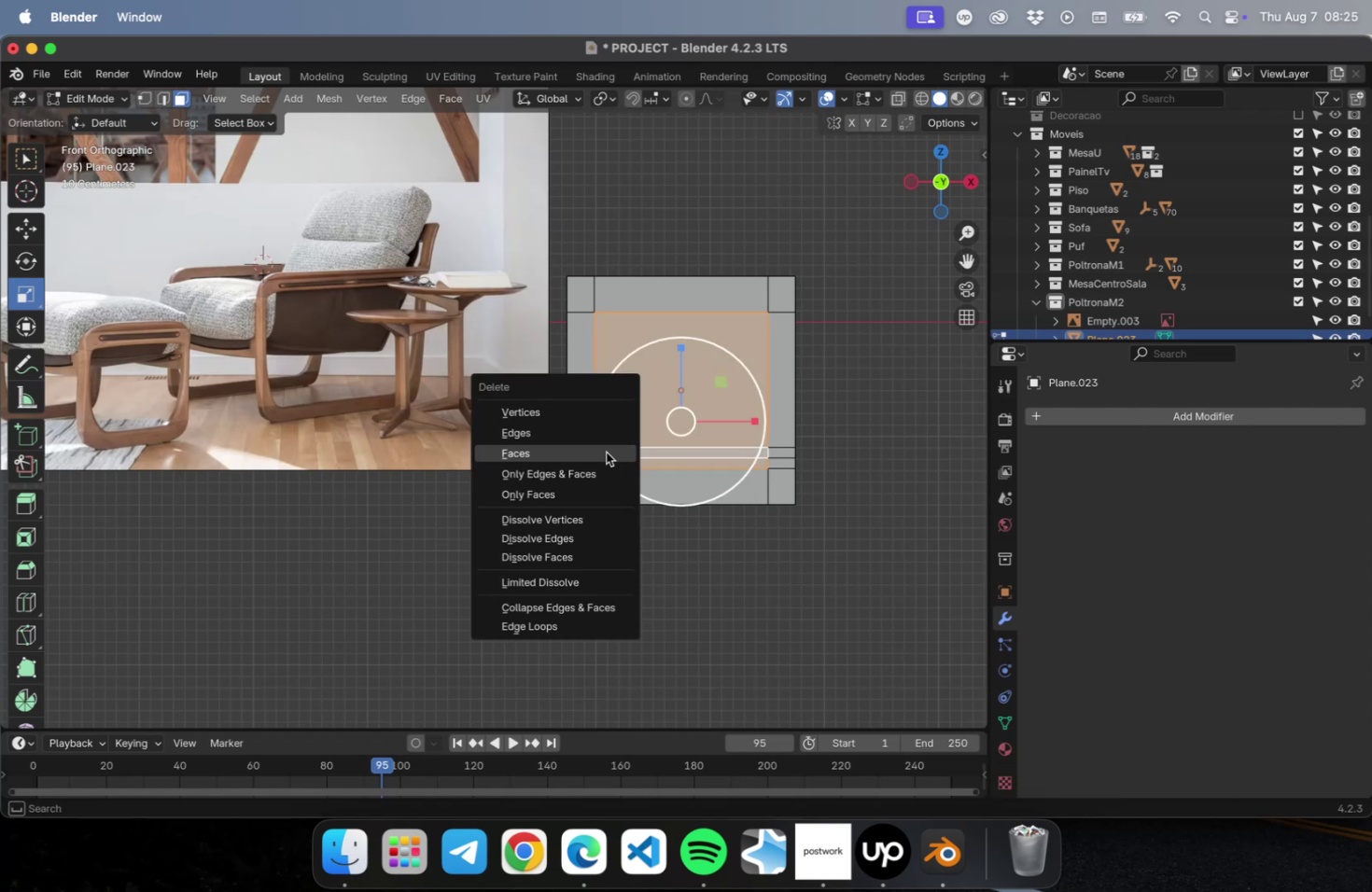 
left_click([606, 452])
 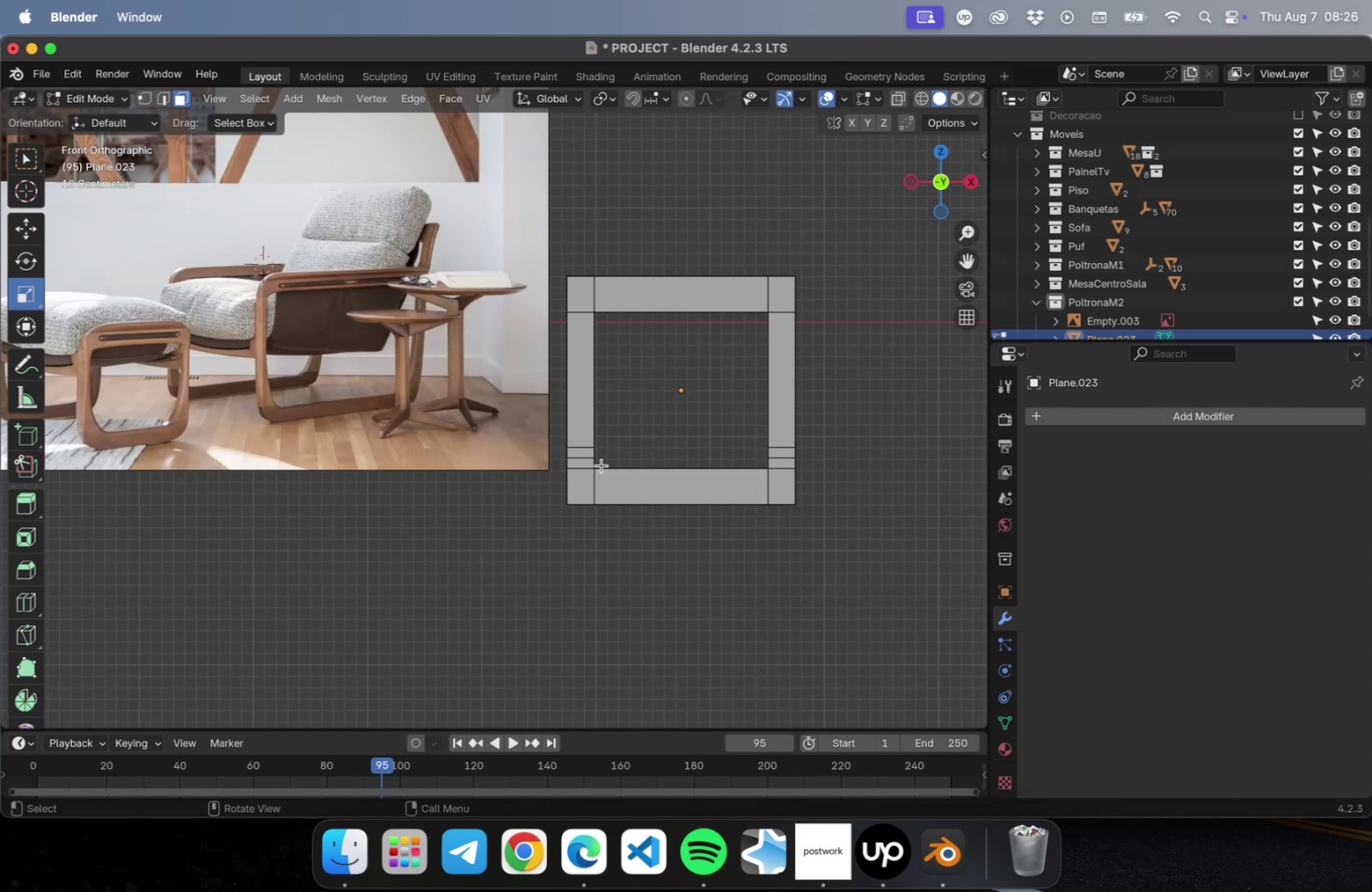 
key(1)
 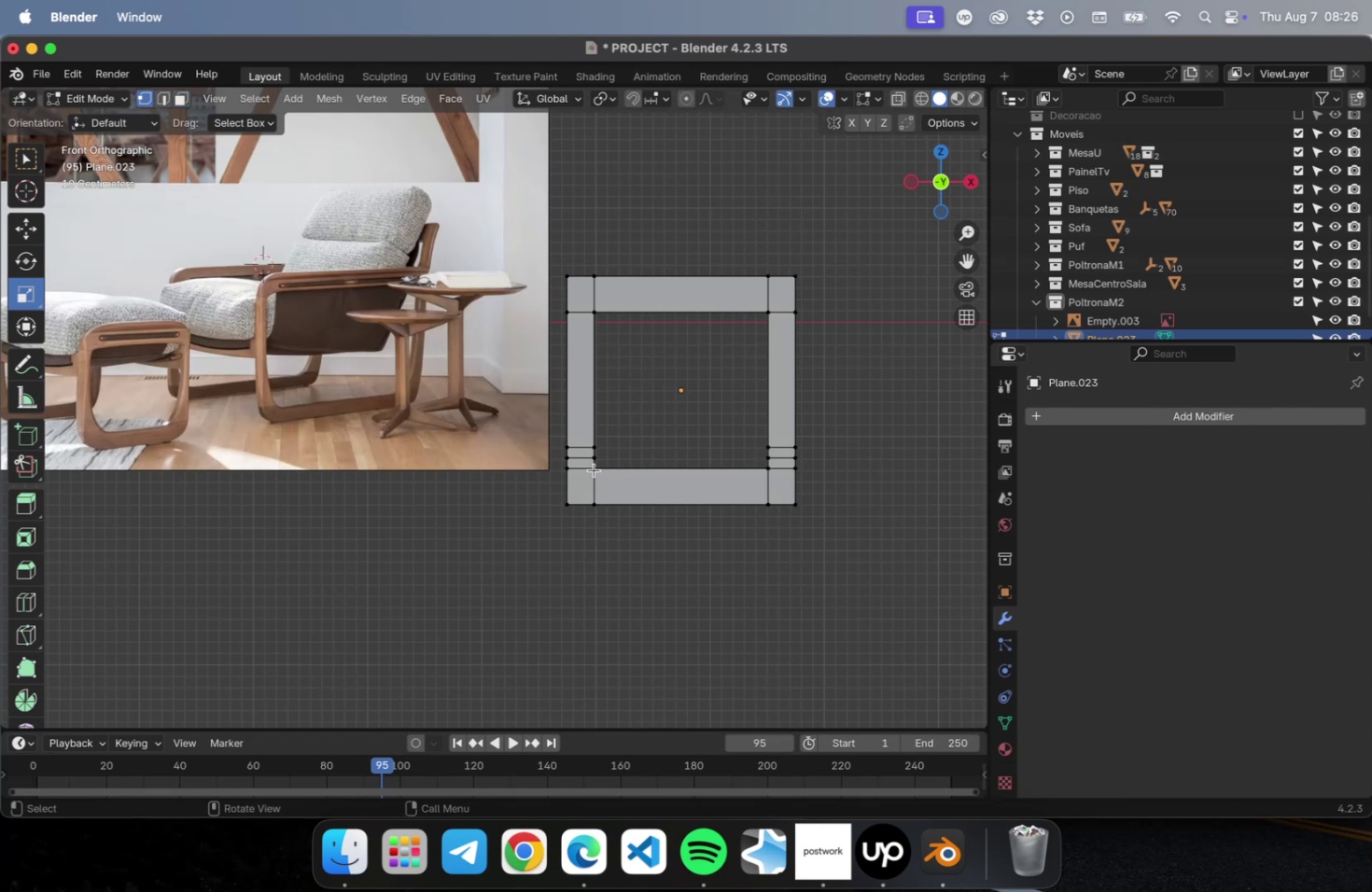 
left_click([593, 468])
 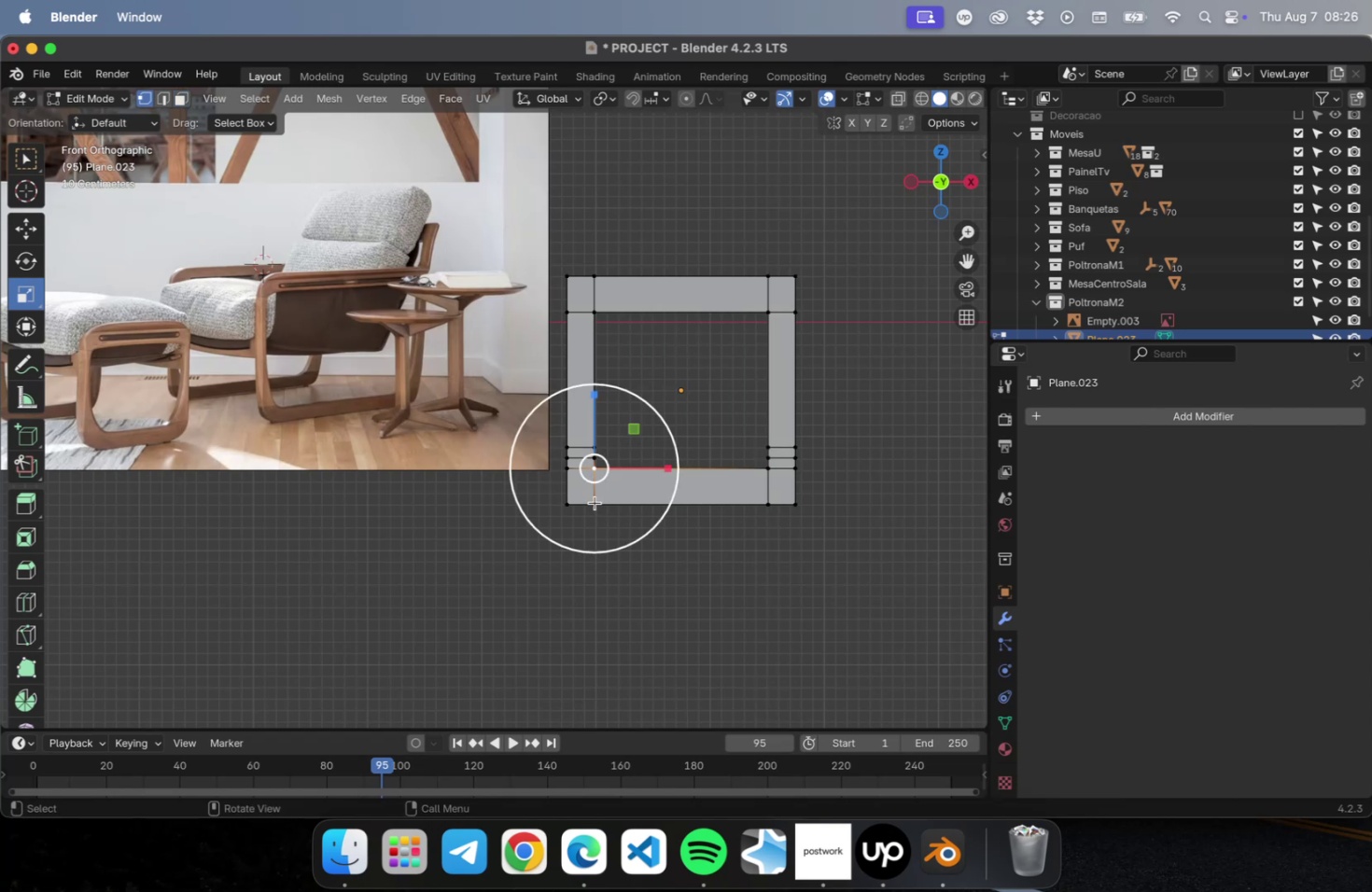 
hold_key(key=ShiftLeft, duration=0.42)
left_click([595, 502])
 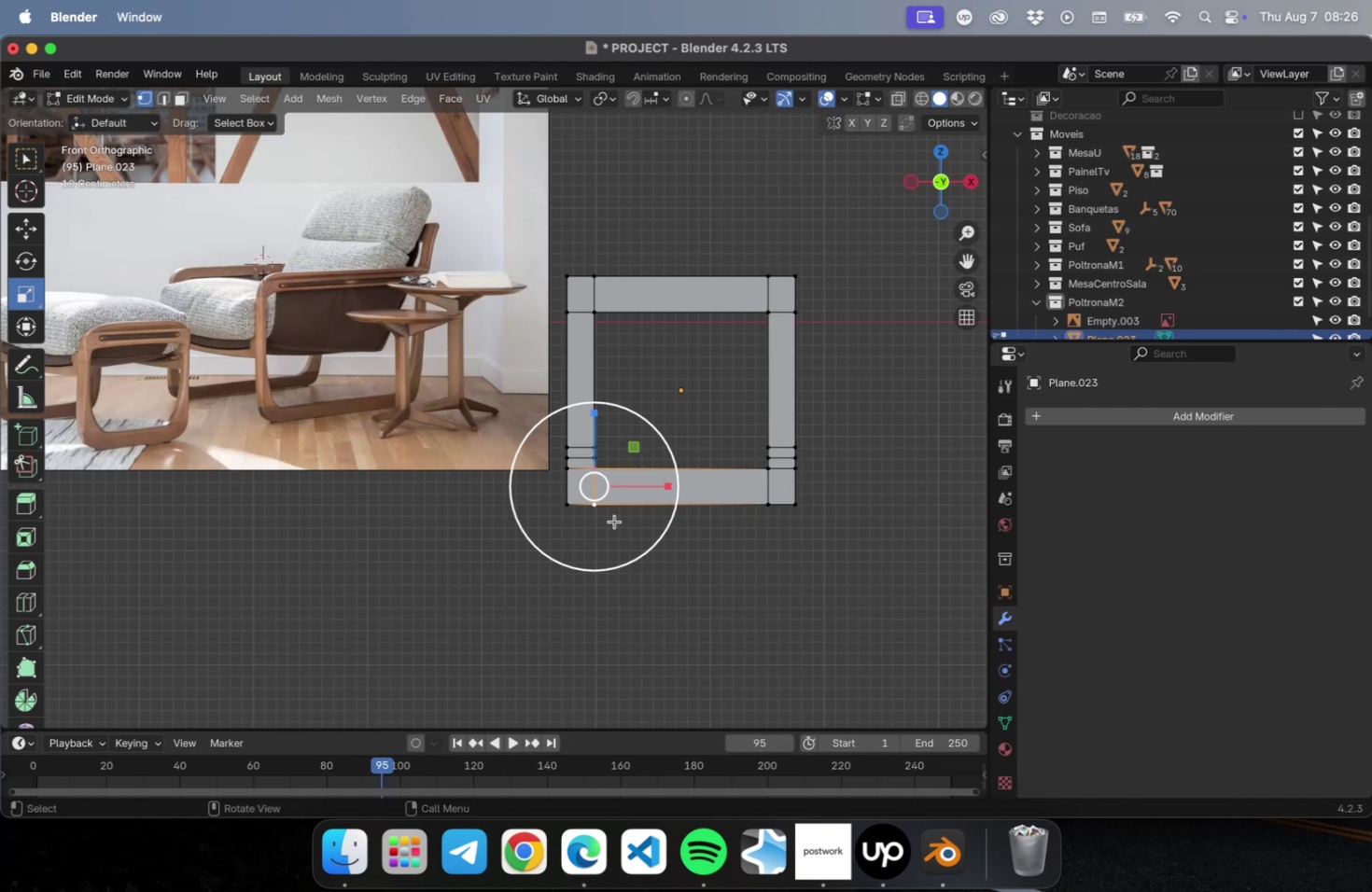 
hold_key(key=ShiftLeft, duration=1.71)
left_click_drag(start_coordinate=[777, 517], to_coordinate=[761, 466])
 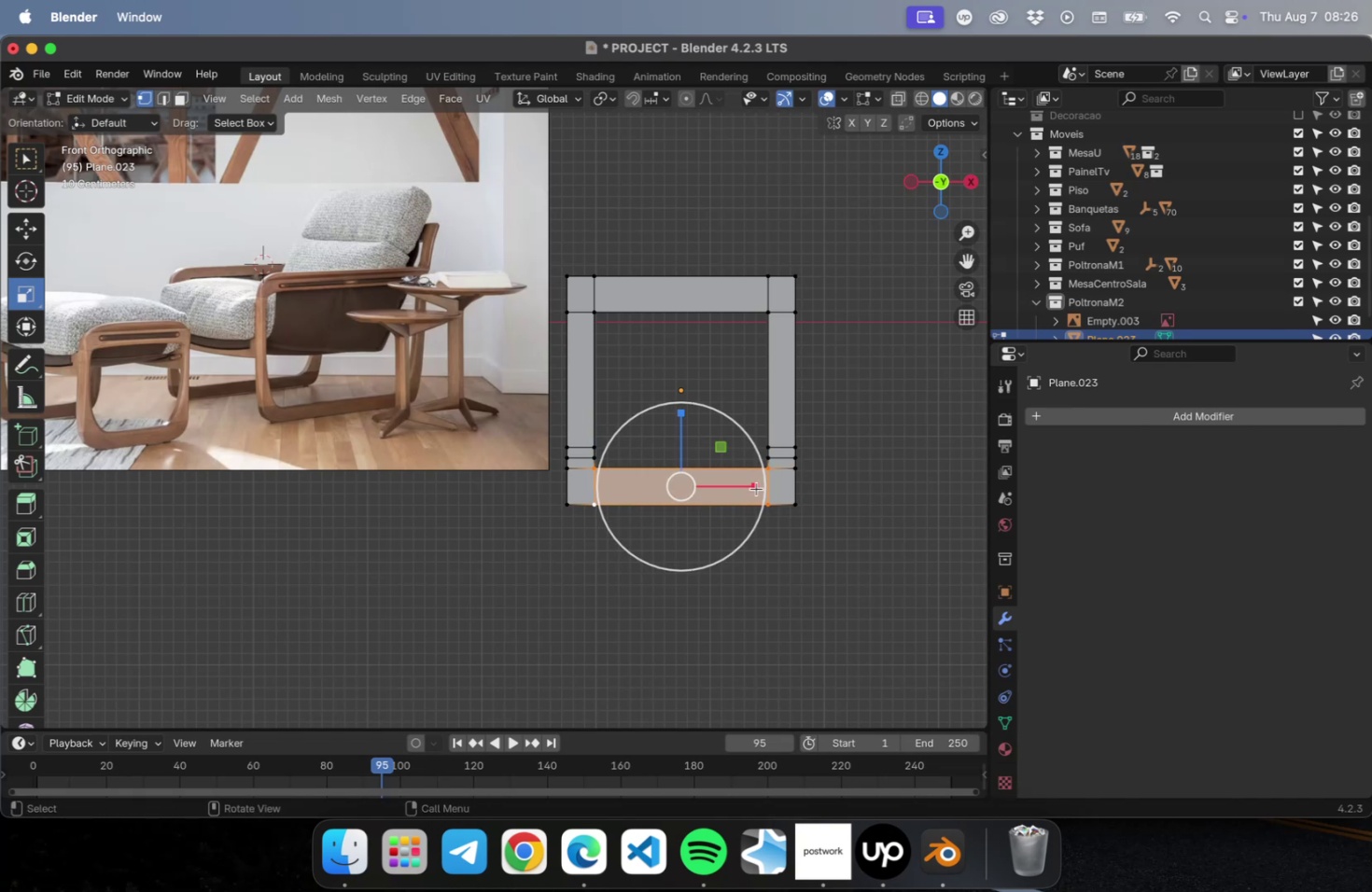 
left_click_drag(start_coordinate=[757, 488], to_coordinate=[735, 491])
 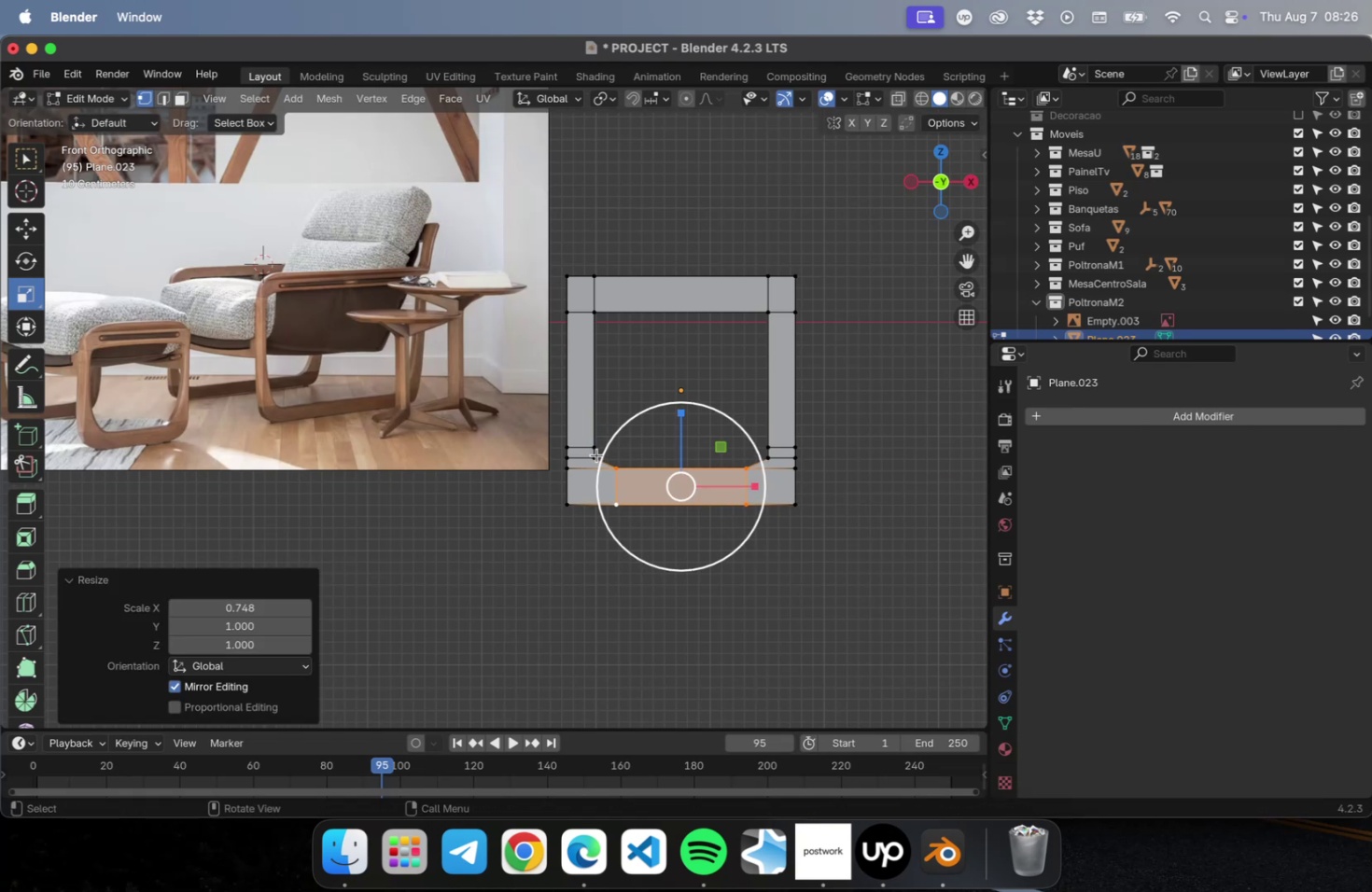 
left_click([594, 455])
 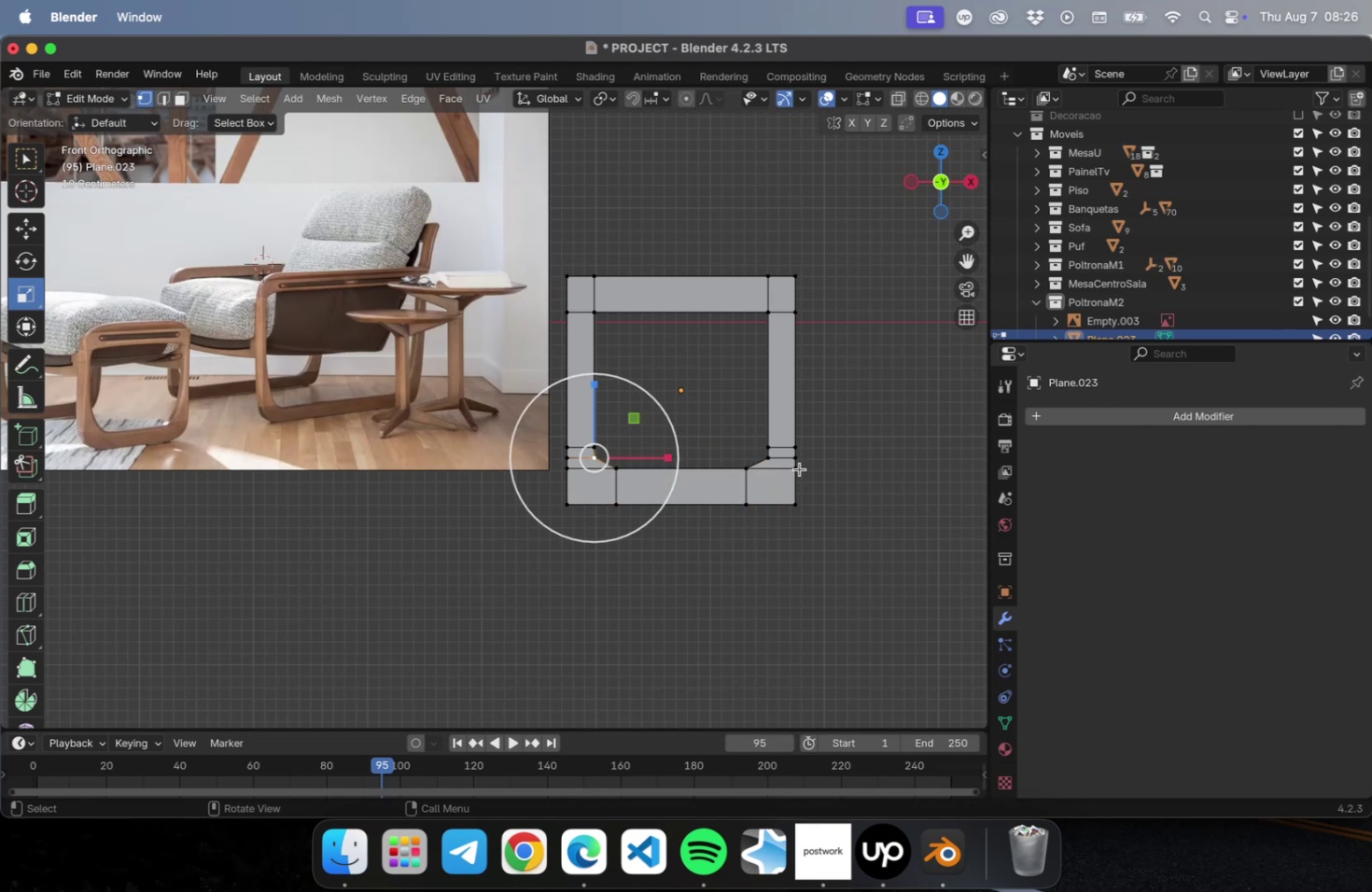 
hold_key(key=ShiftLeft, duration=1.16)
 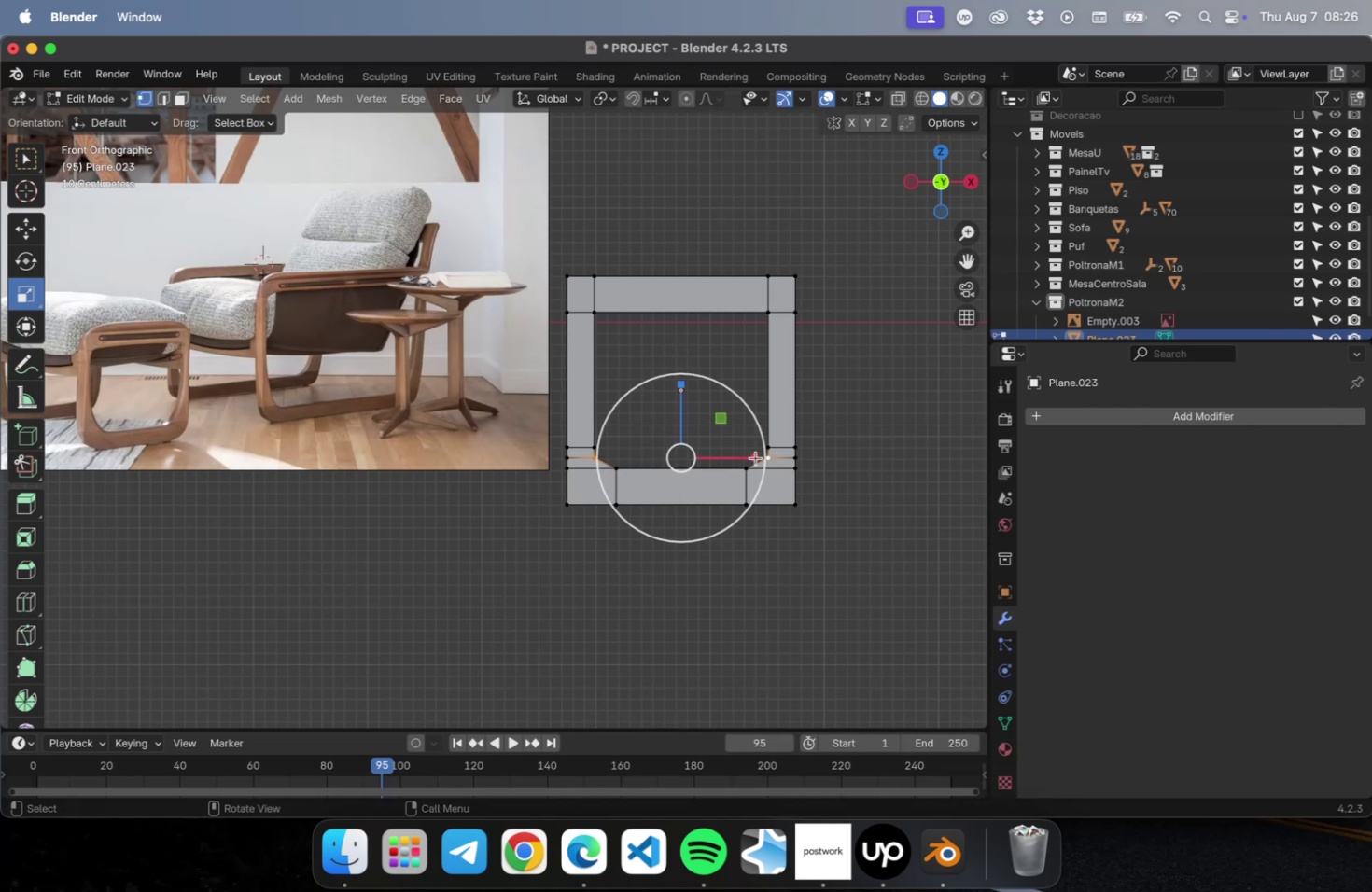 
left_click_drag(start_coordinate=[753, 454], to_coordinate=[747, 457])
 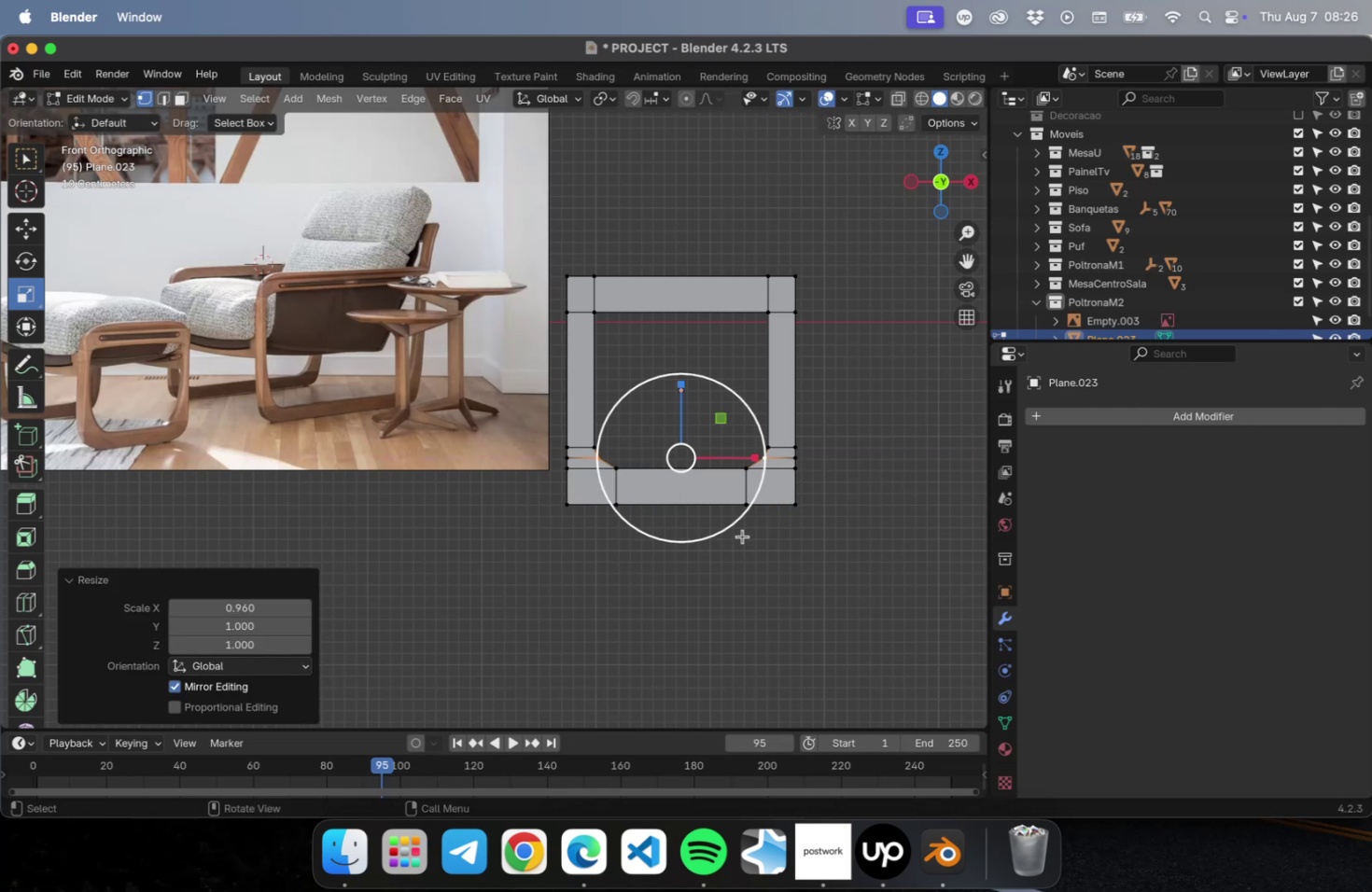 
key(Tab)
 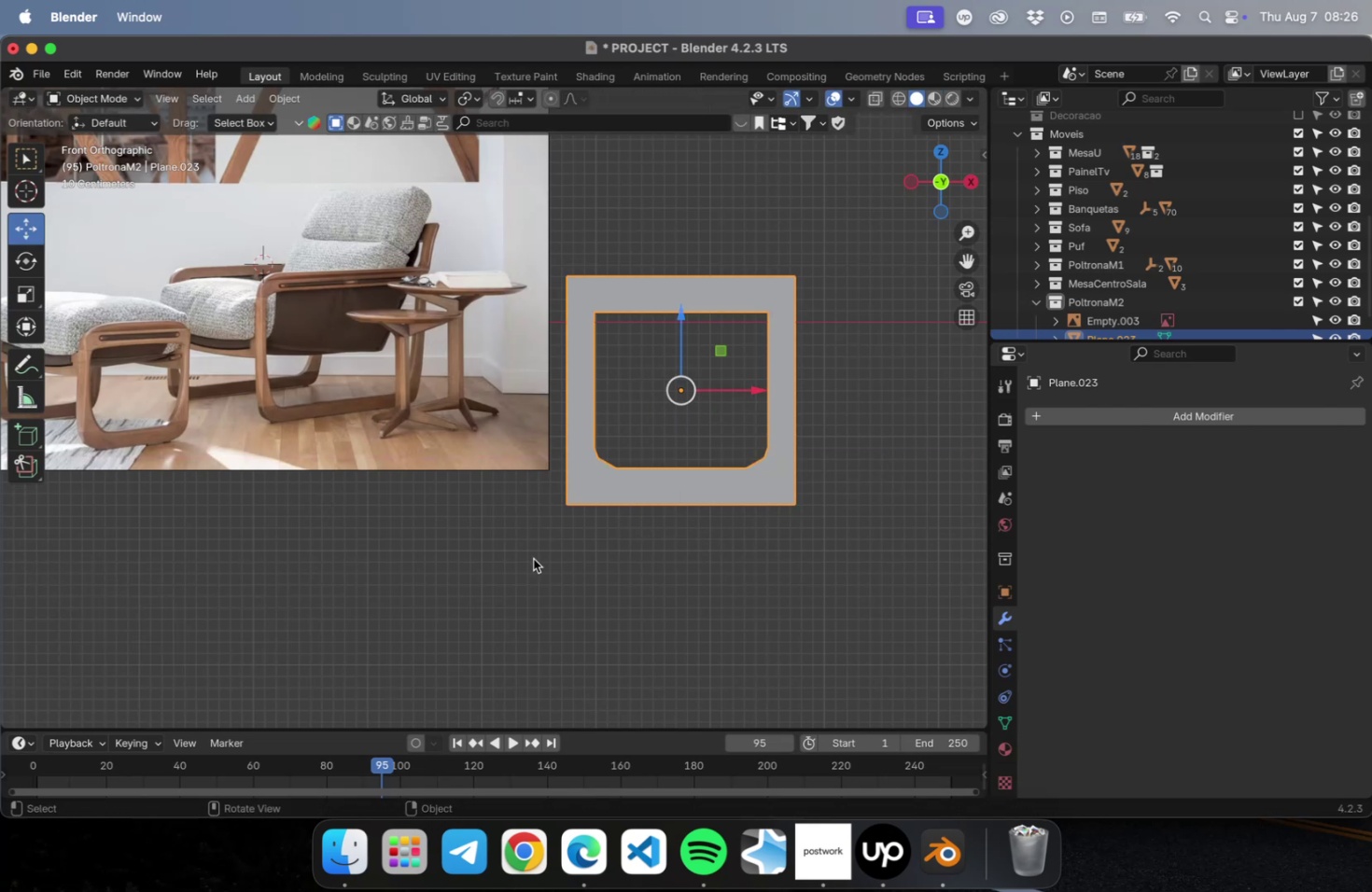 
key(Tab)
 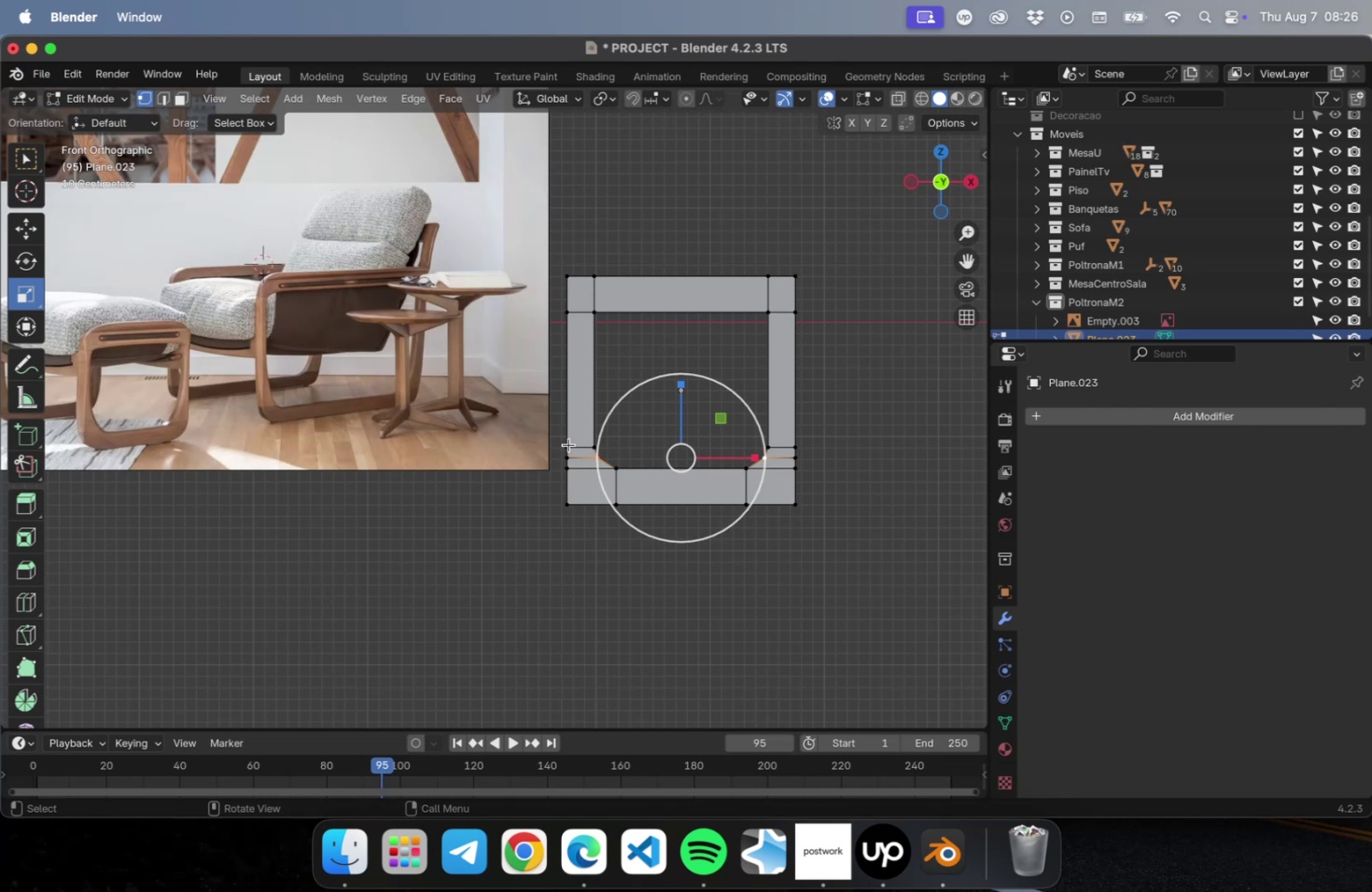 
left_click_drag(start_coordinate=[862, 415], to_coordinate=[549, 452])
 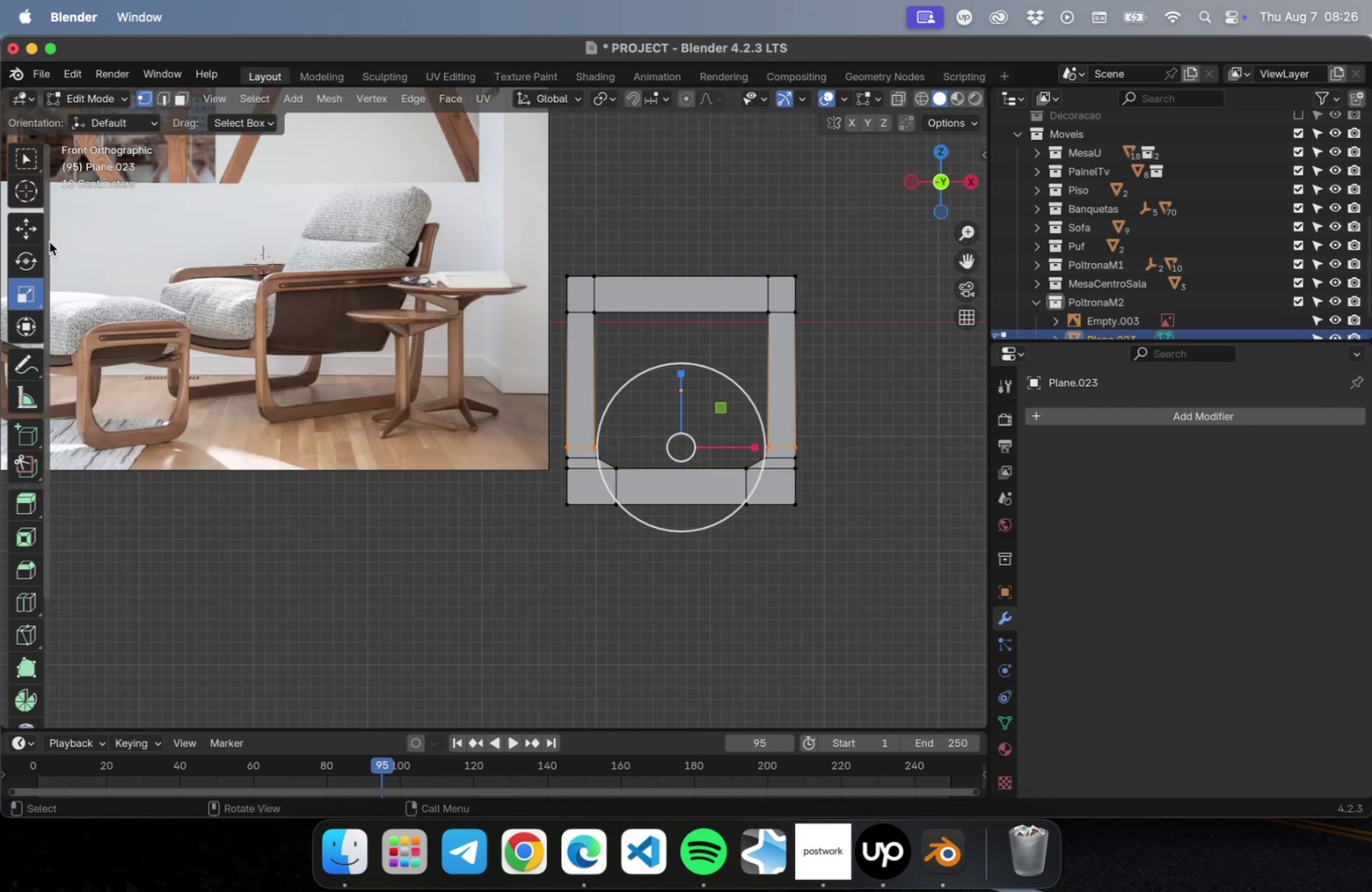 
left_click([38, 227])
 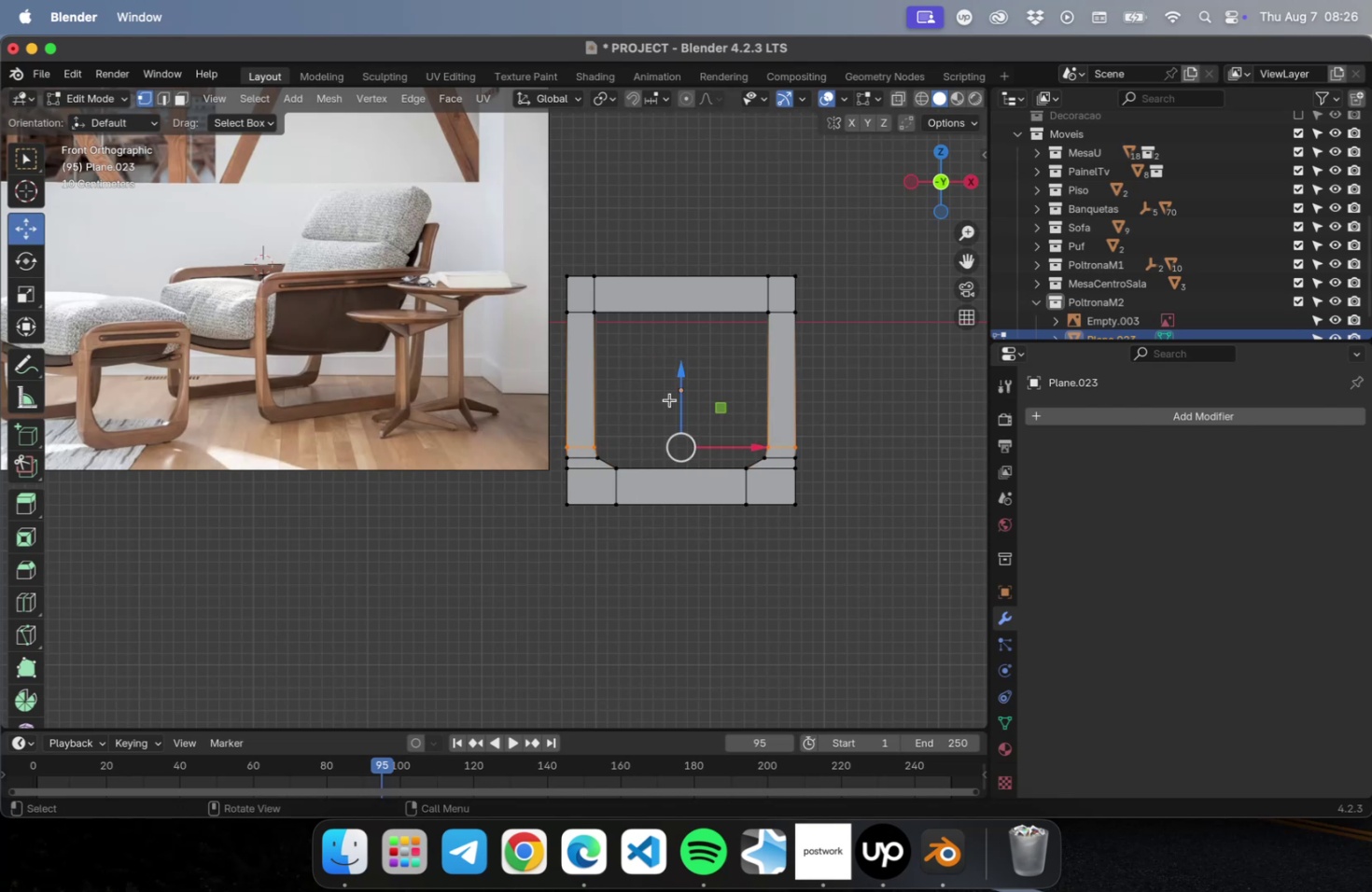 
left_click_drag(start_coordinate=[679, 386], to_coordinate=[682, 365])
 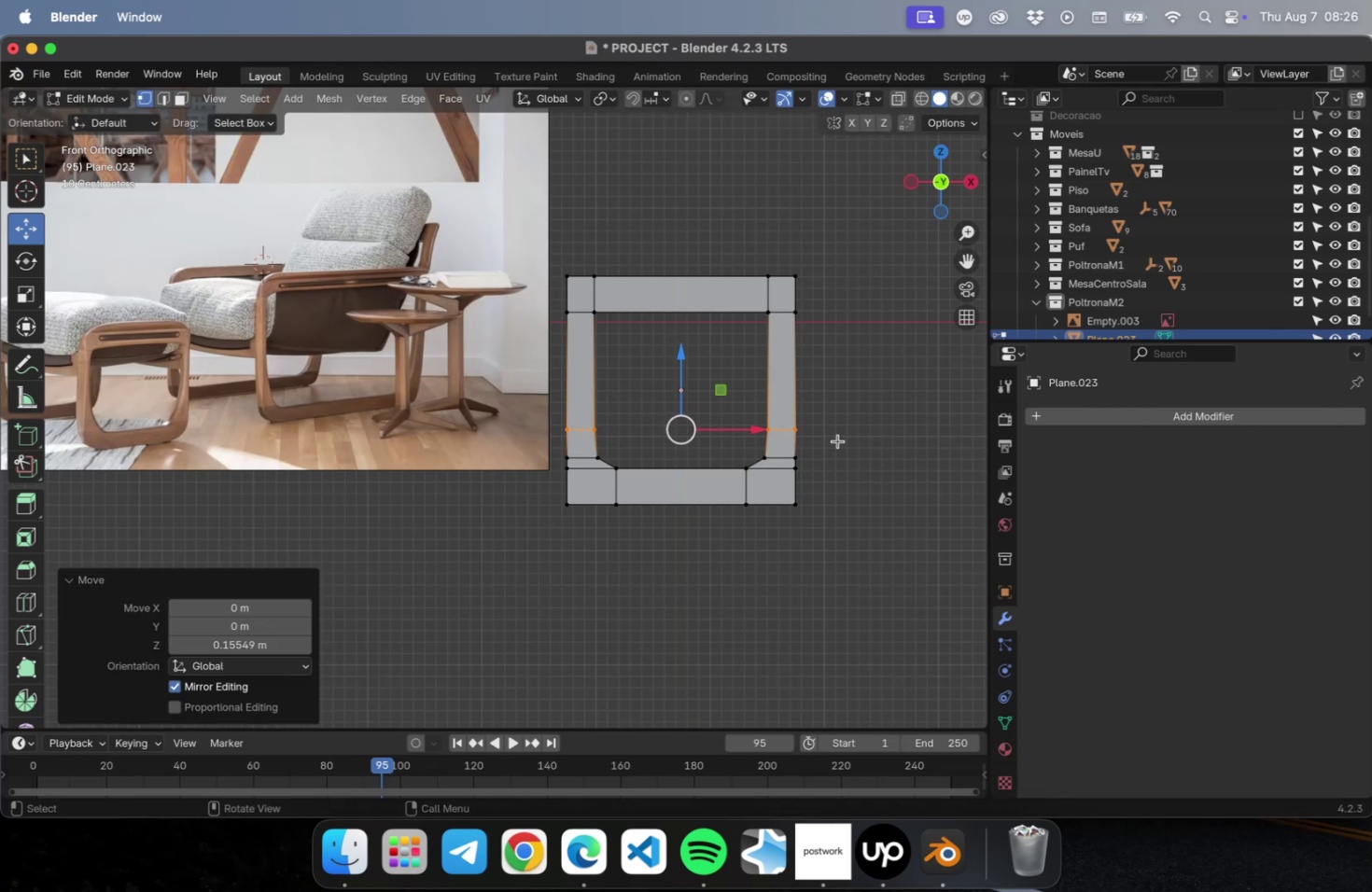 
left_click_drag(start_coordinate=[837, 440], to_coordinate=[510, 460])
 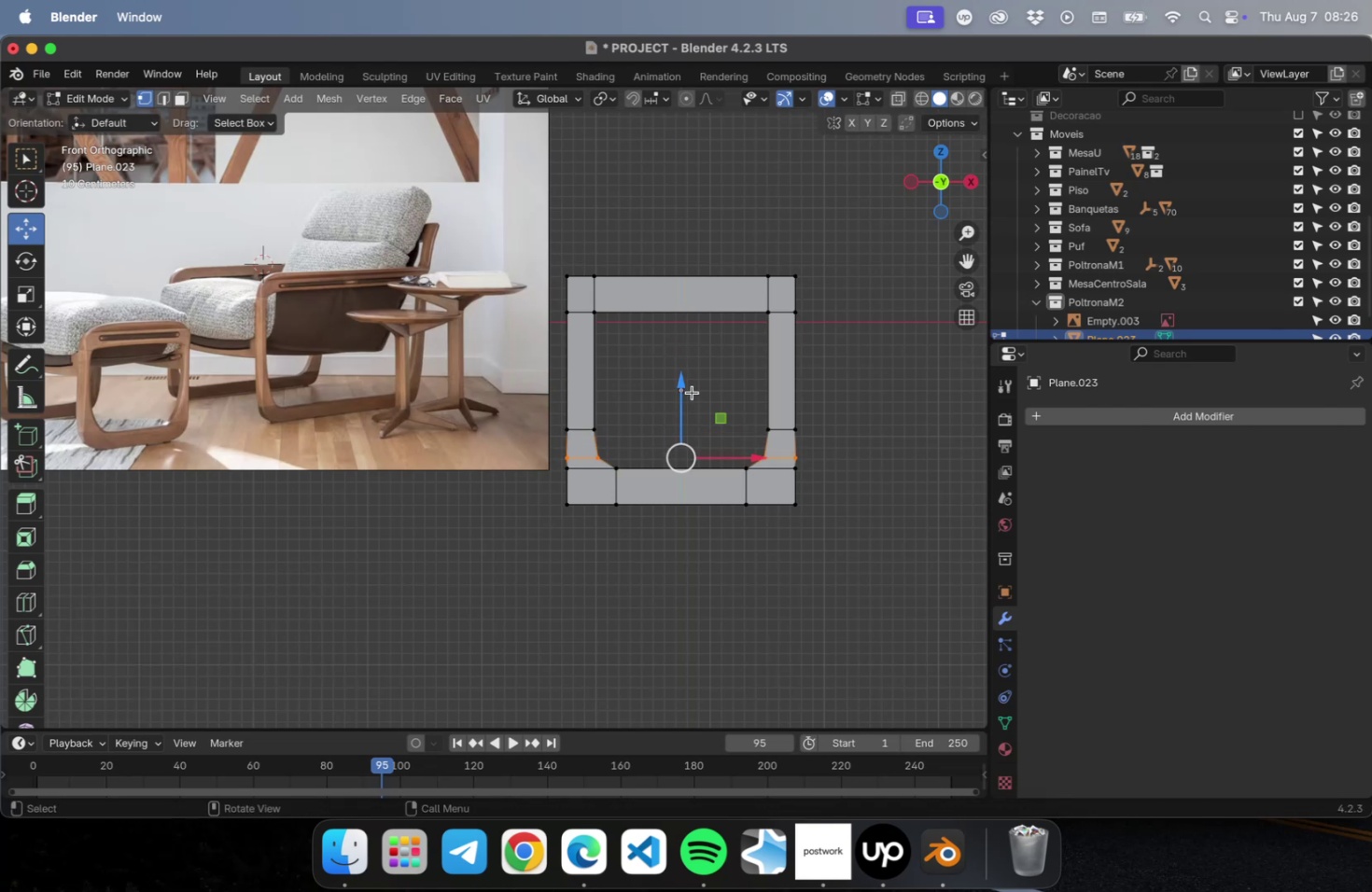 
left_click_drag(start_coordinate=[682, 391], to_coordinate=[682, 379])
 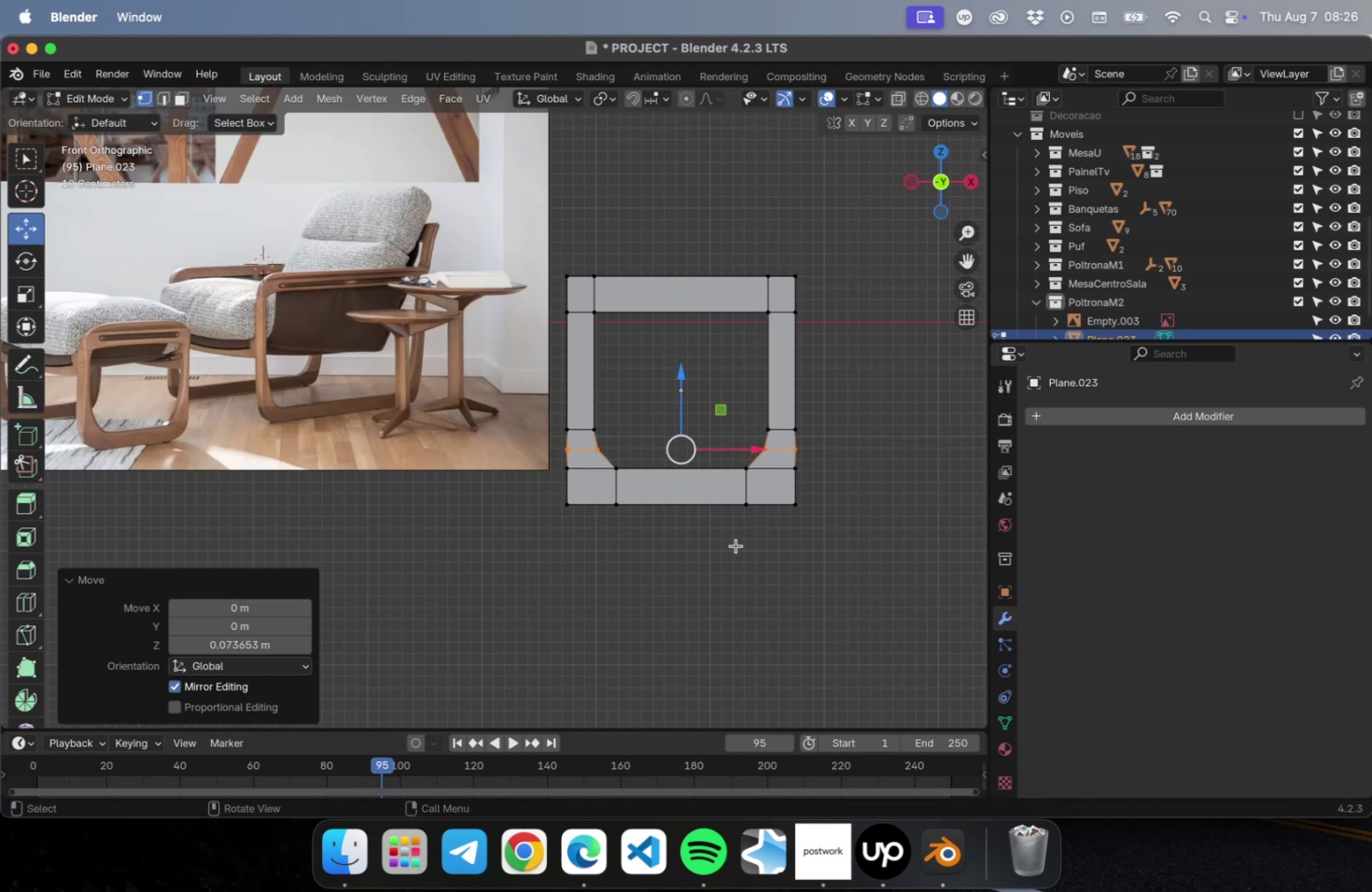 
left_click_drag(start_coordinate=[759, 545], to_coordinate=[609, 461])
 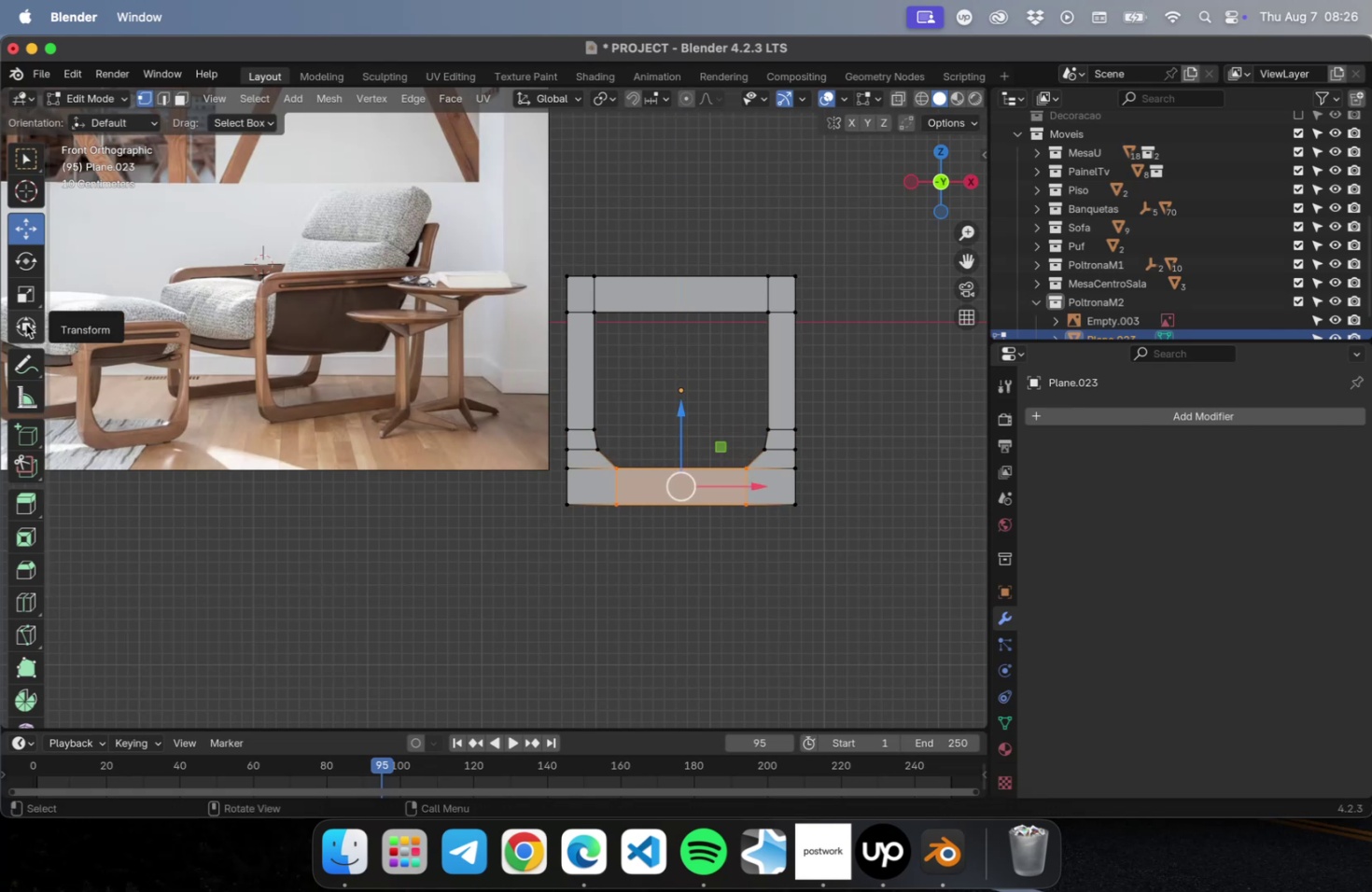 
left_click([25, 298])
 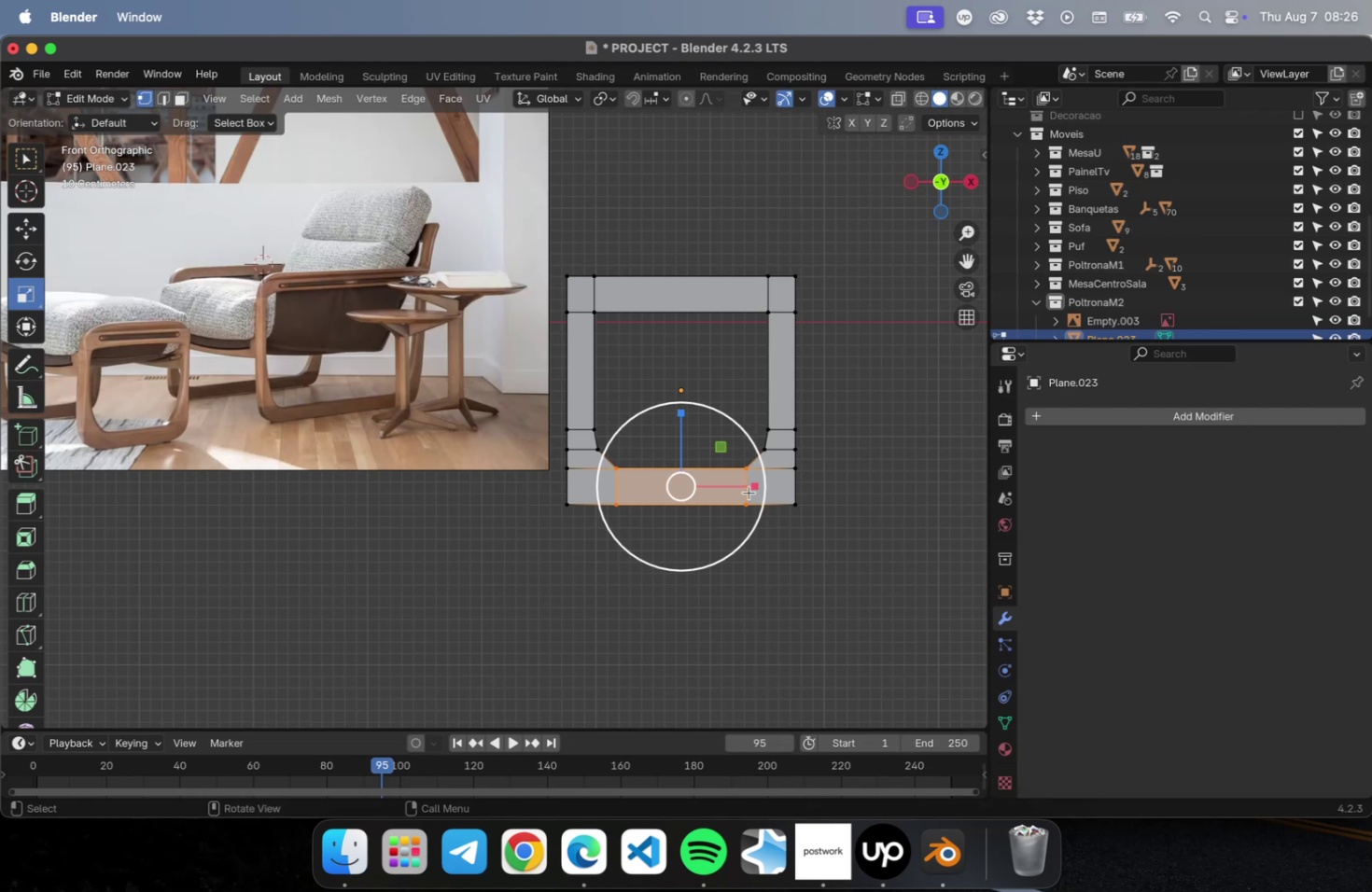 
left_click_drag(start_coordinate=[747, 486], to_coordinate=[736, 488])
 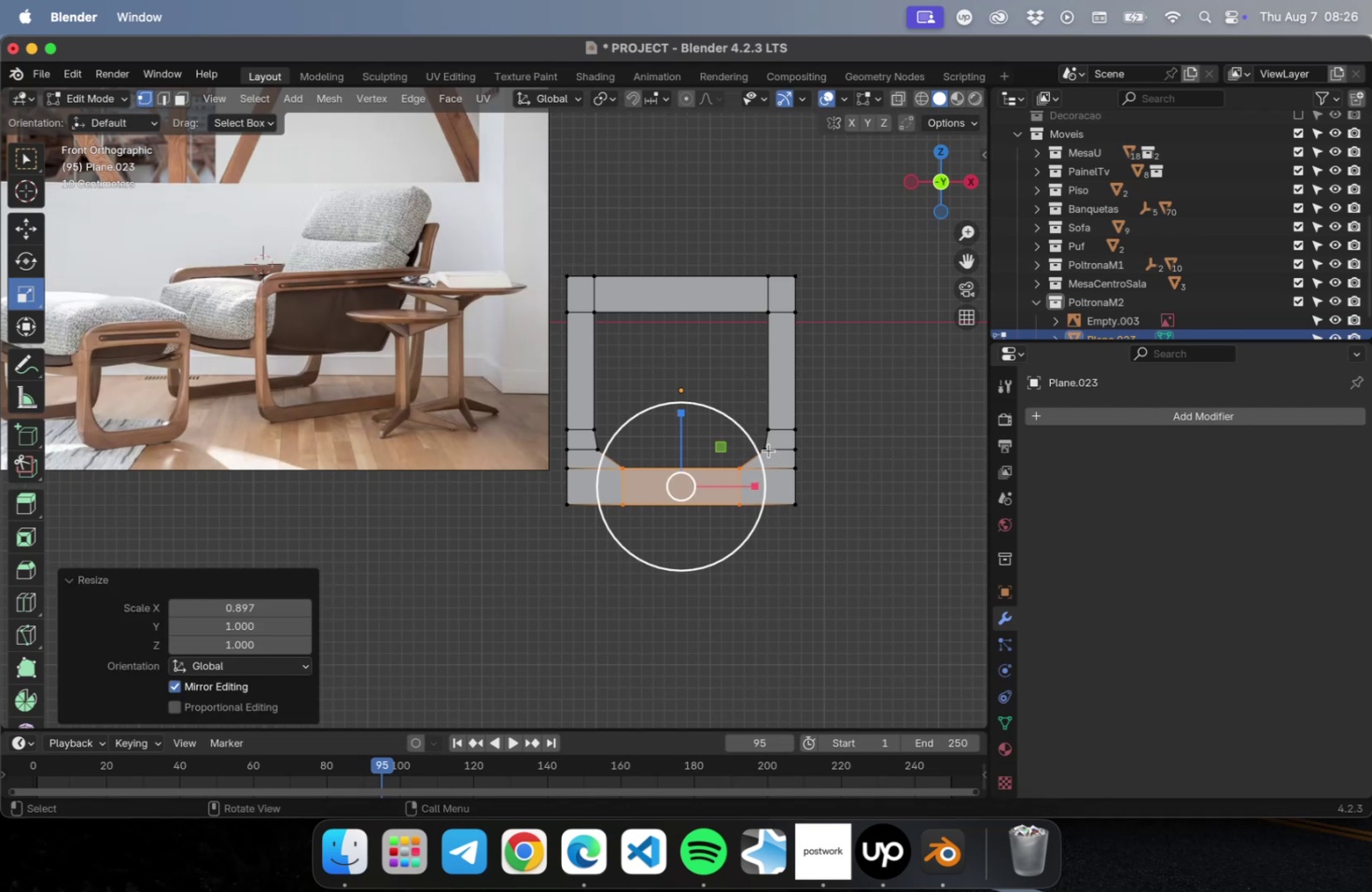 
left_click([765, 449])
 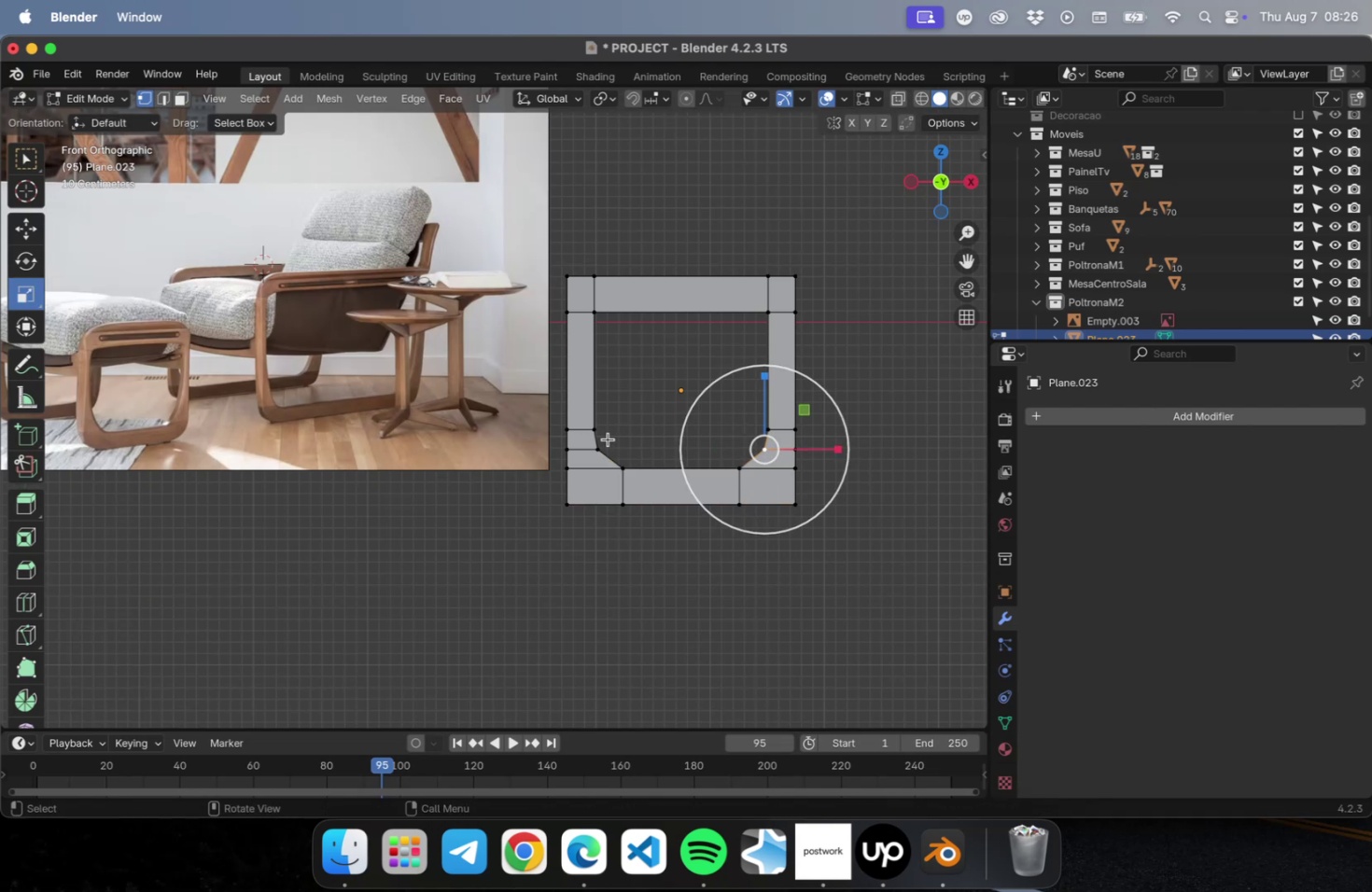 
hold_key(key=ShiftLeft, duration=0.66)
left_click([597, 444])
 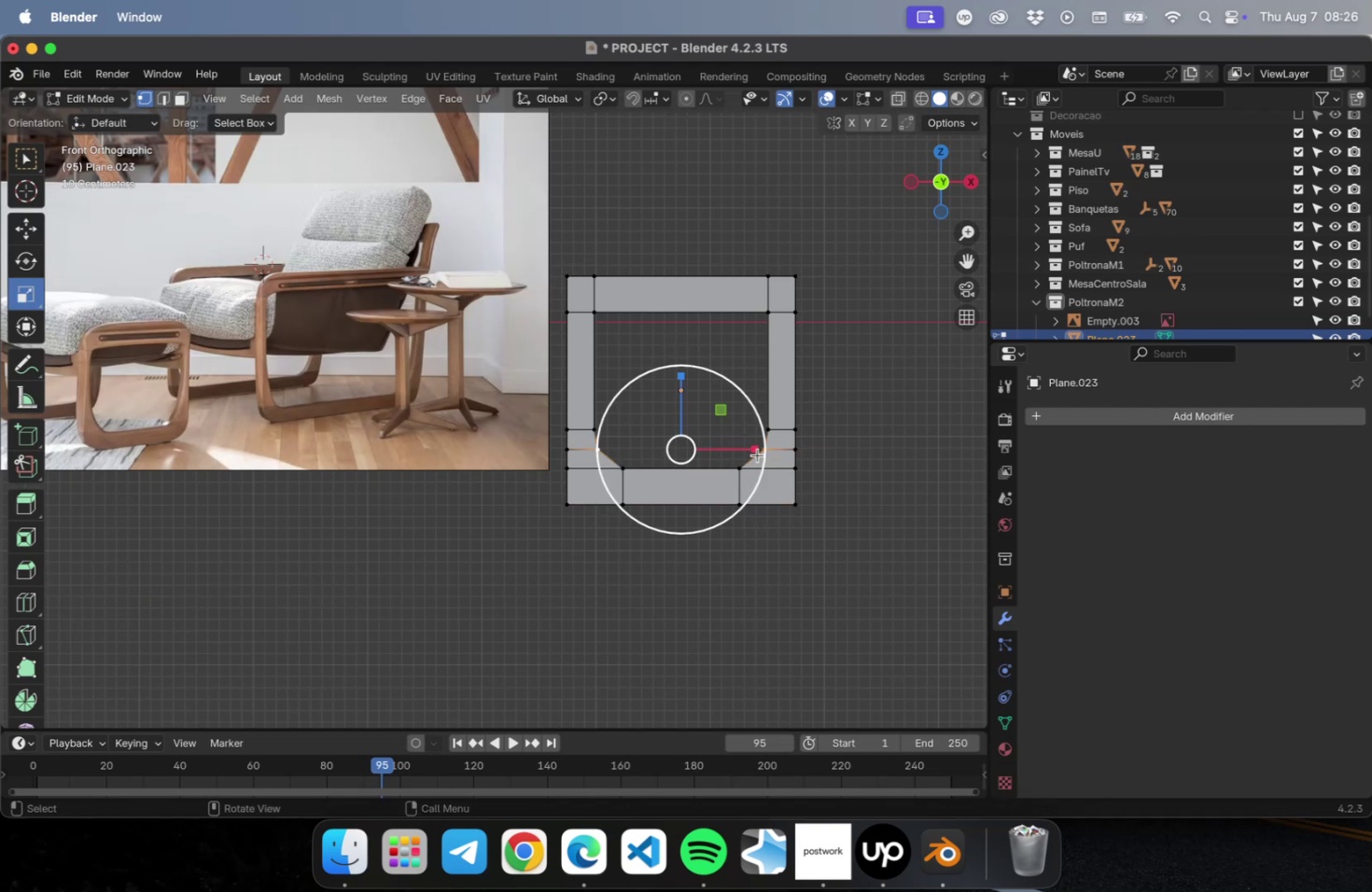 
left_click_drag(start_coordinate=[754, 452], to_coordinate=[749, 453])
 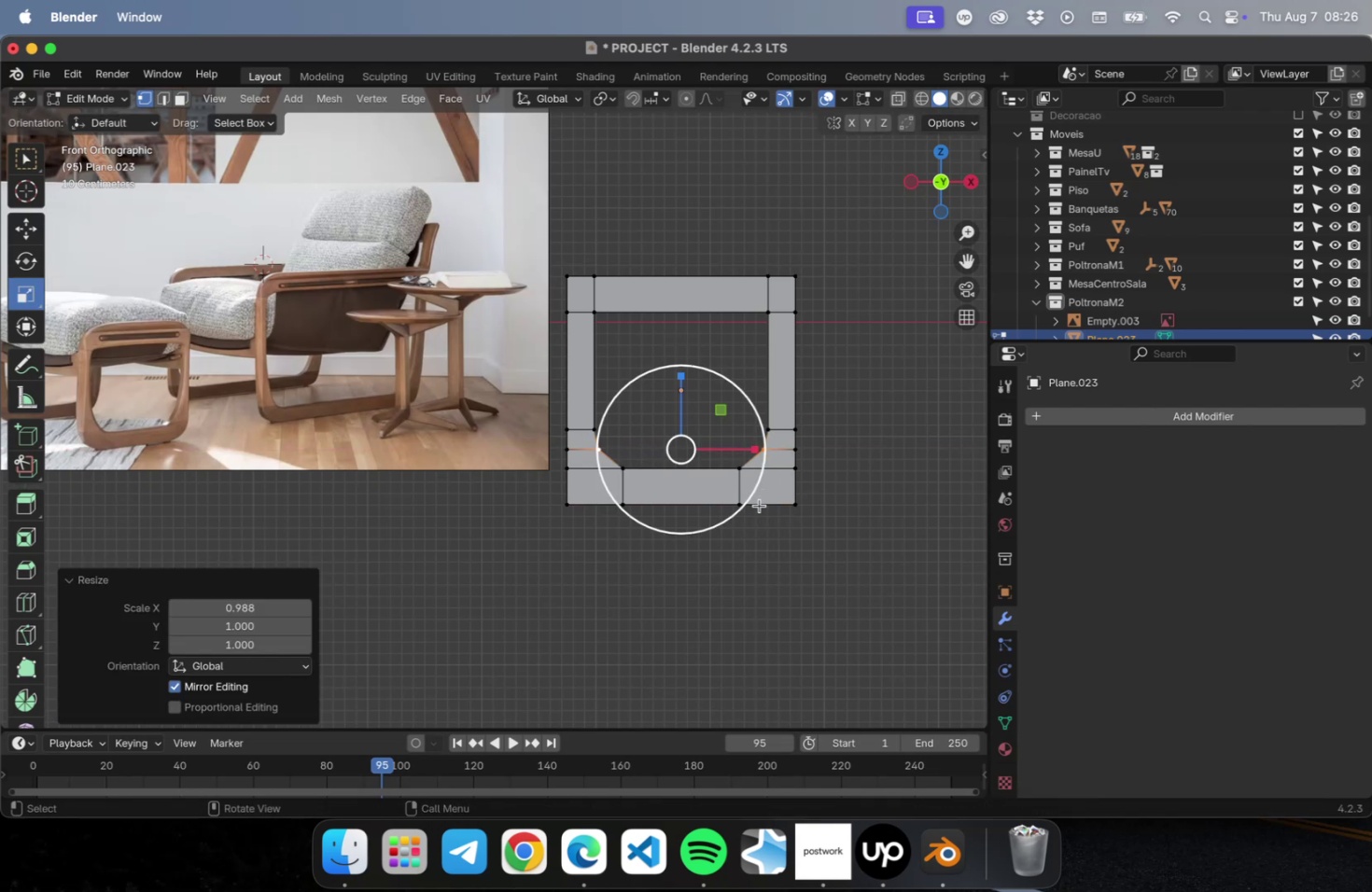 
key(Tab)
 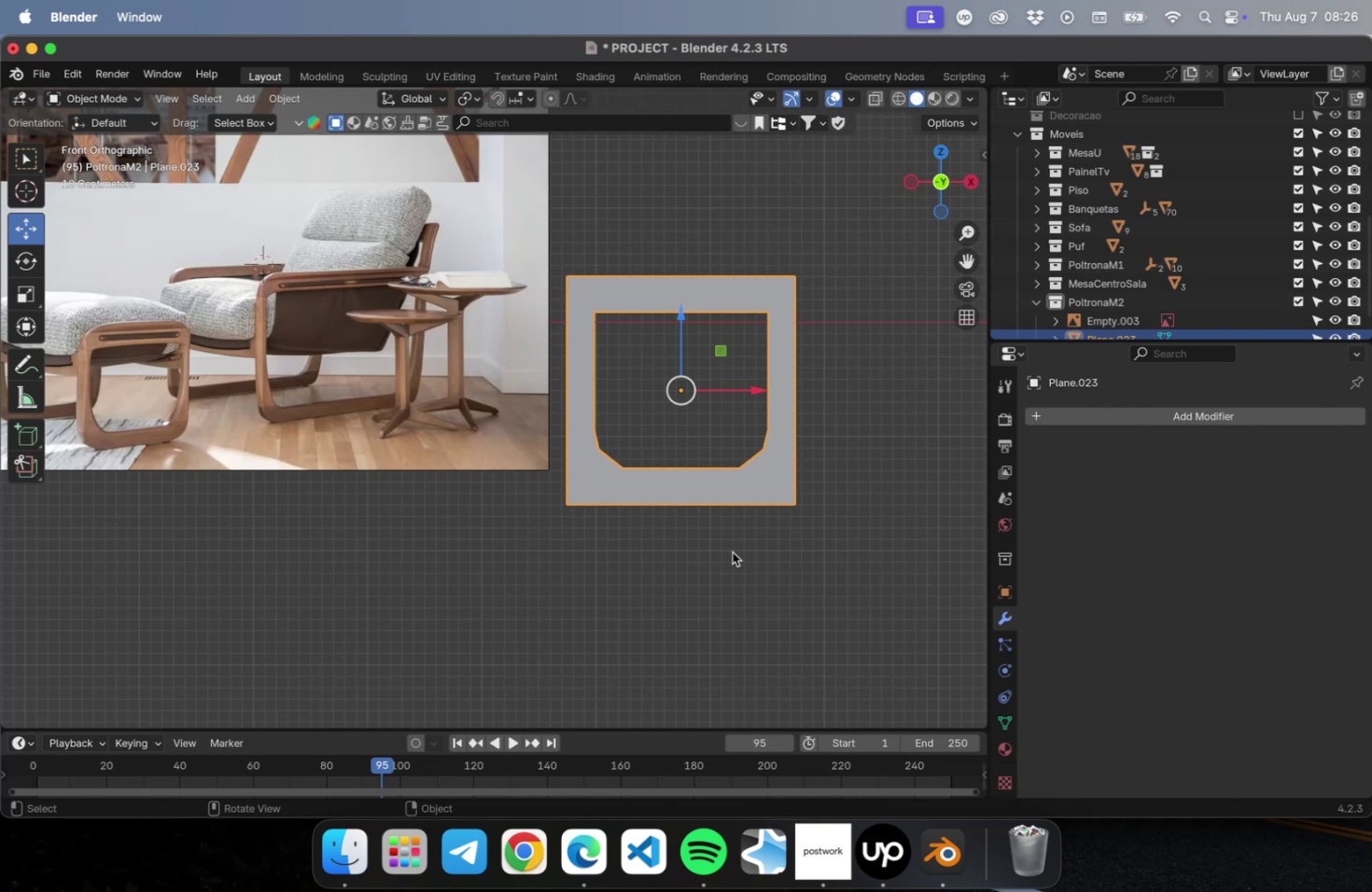 
key(V)
 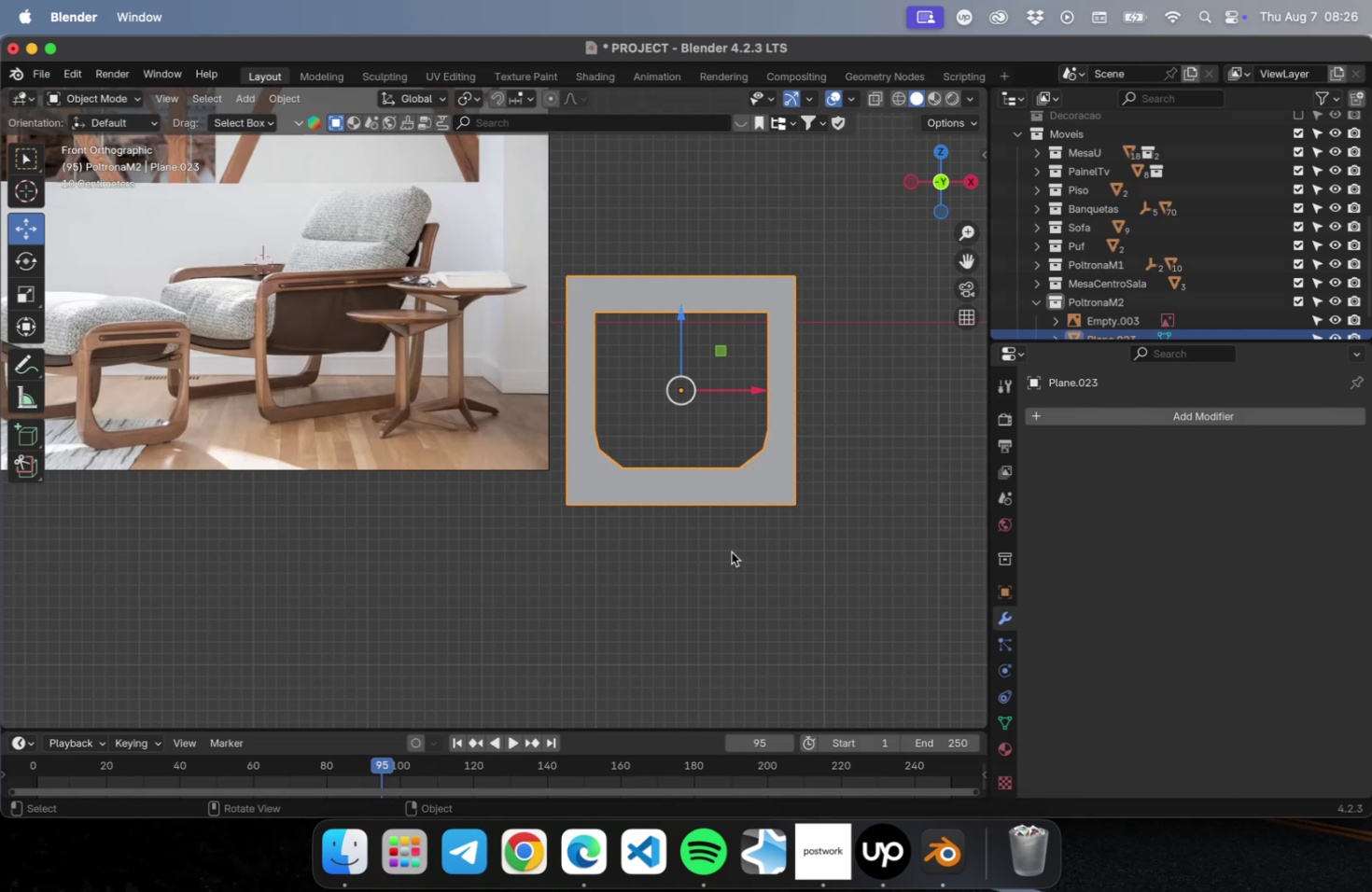 
left_click([731, 551])
 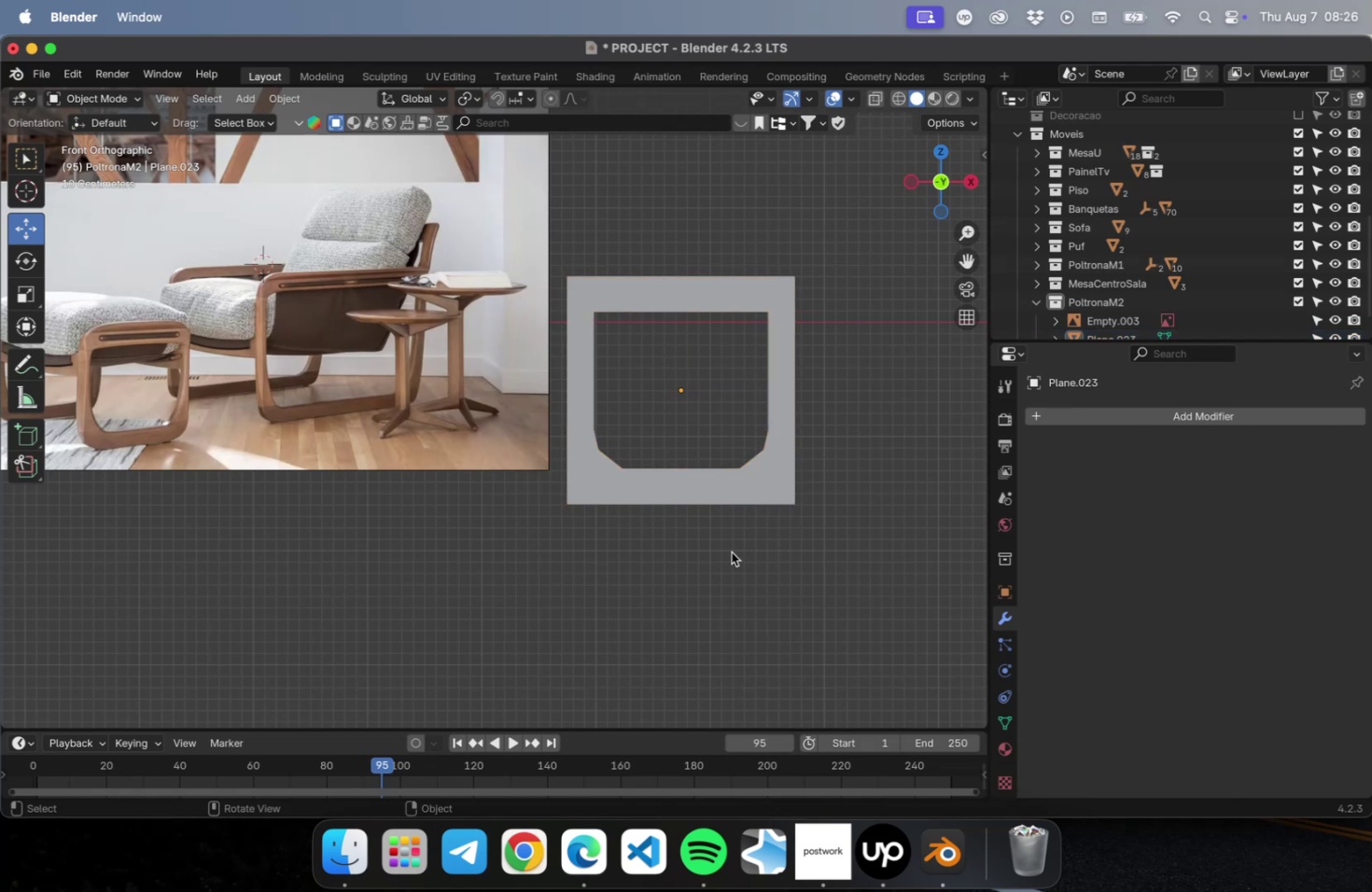 
key(Meta+S)
 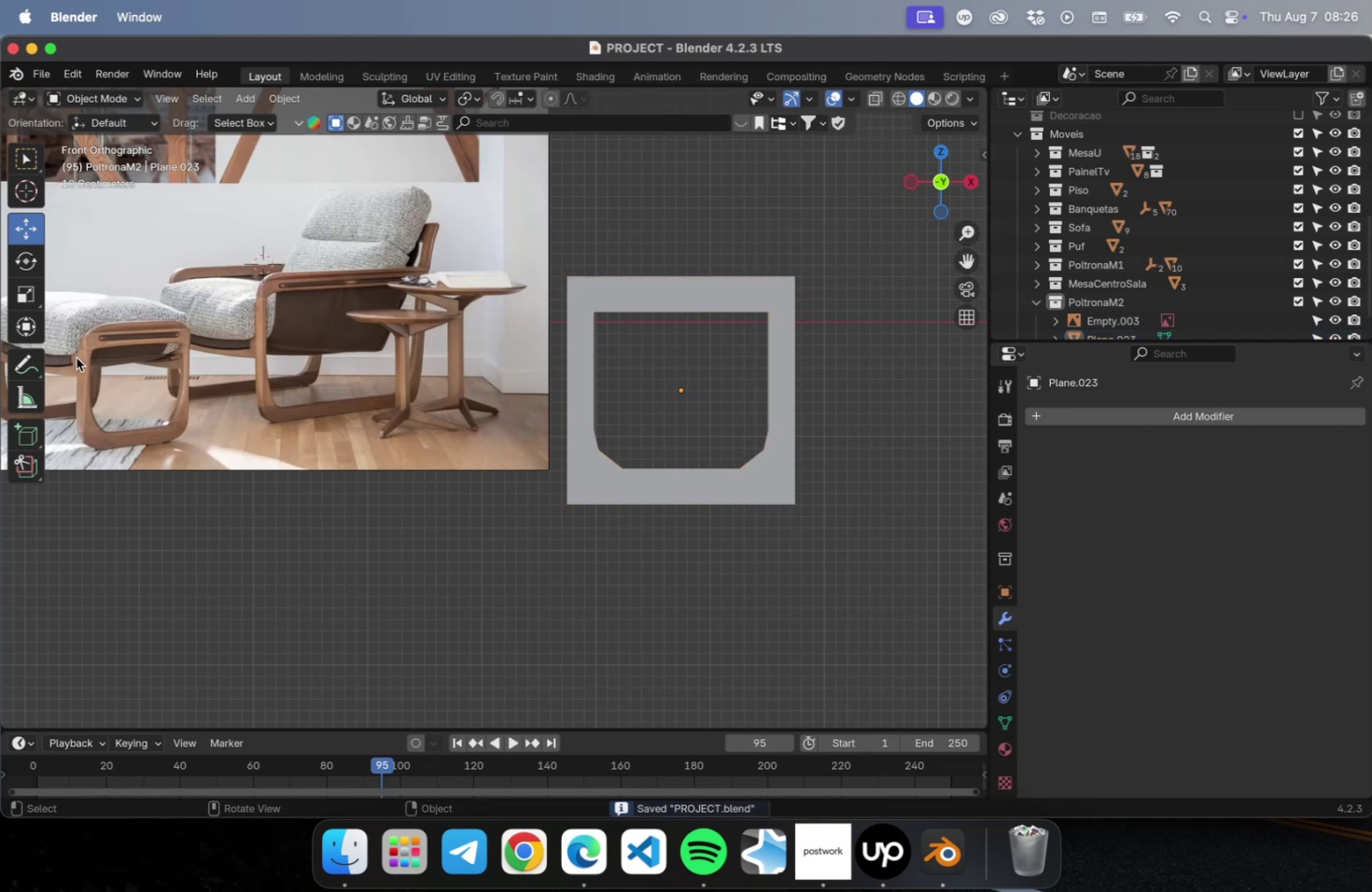 
scroll: coordinate [93, 371], scroll_direction: up, amount: 5.0
 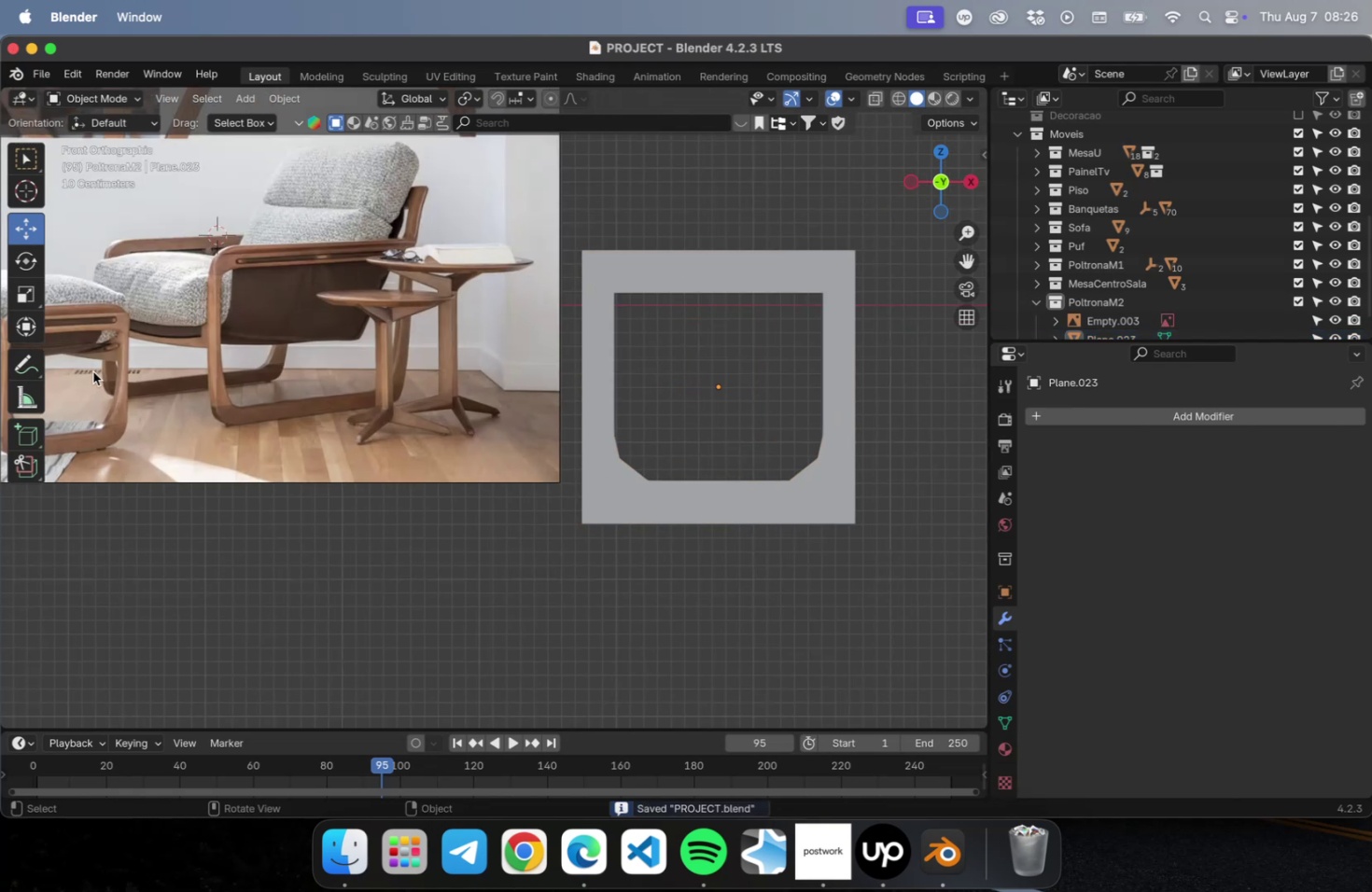 
hold_key(key=ShiftLeft, duration=1.11)
 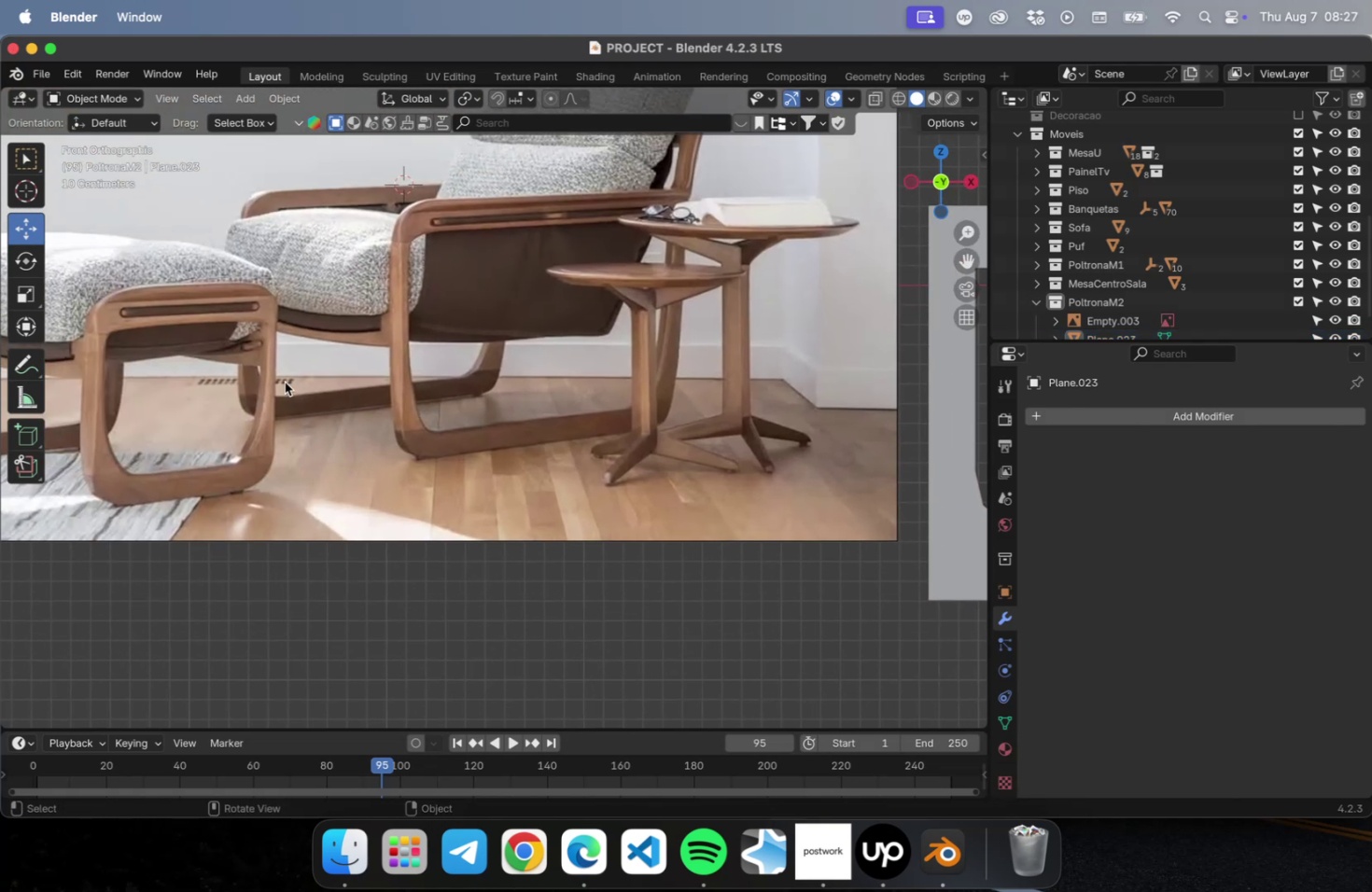 
hold_key(key=ShiftLeft, duration=1.07)
 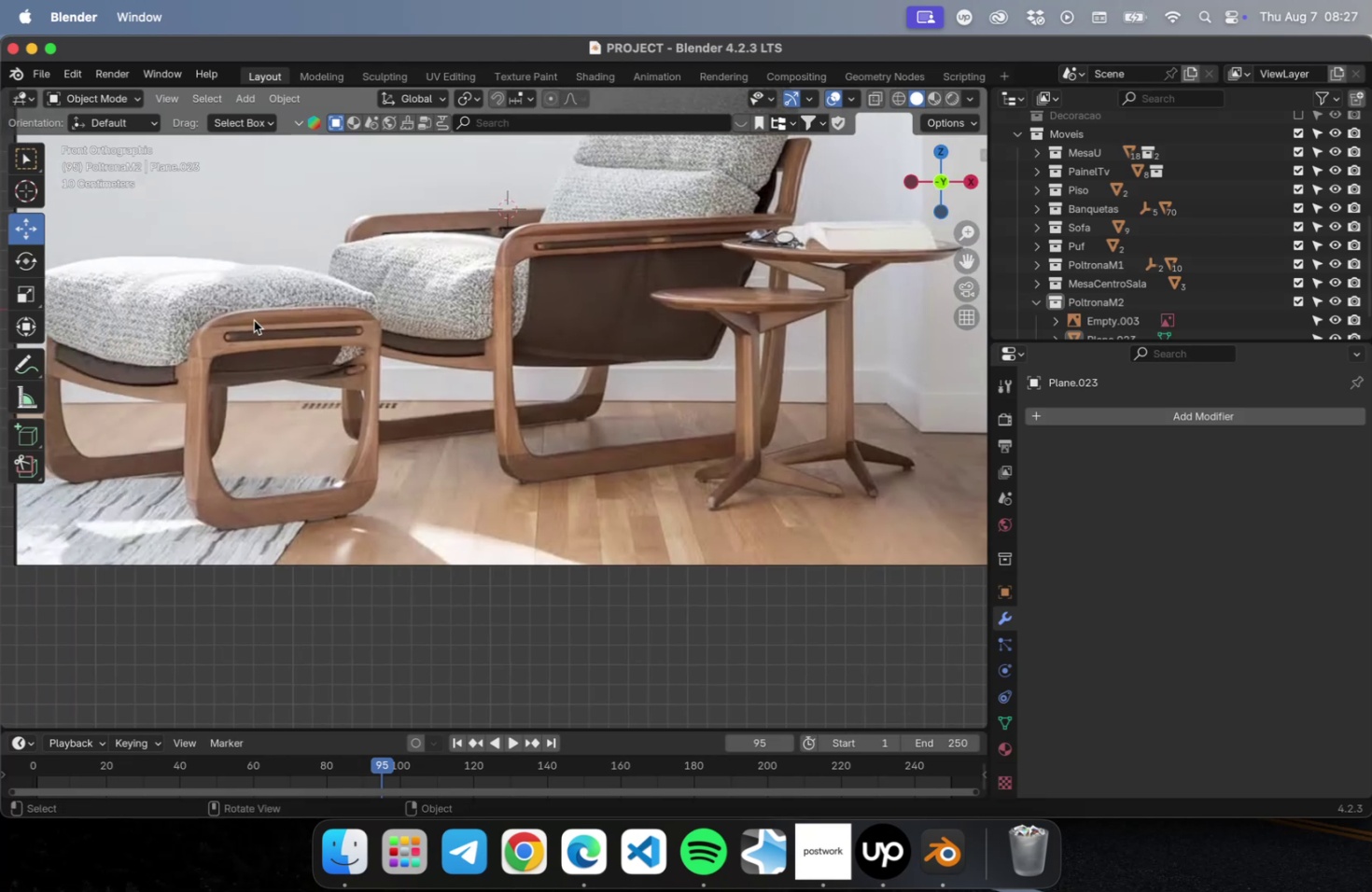 
scroll: coordinate [256, 317], scroll_direction: up, amount: 8.0
 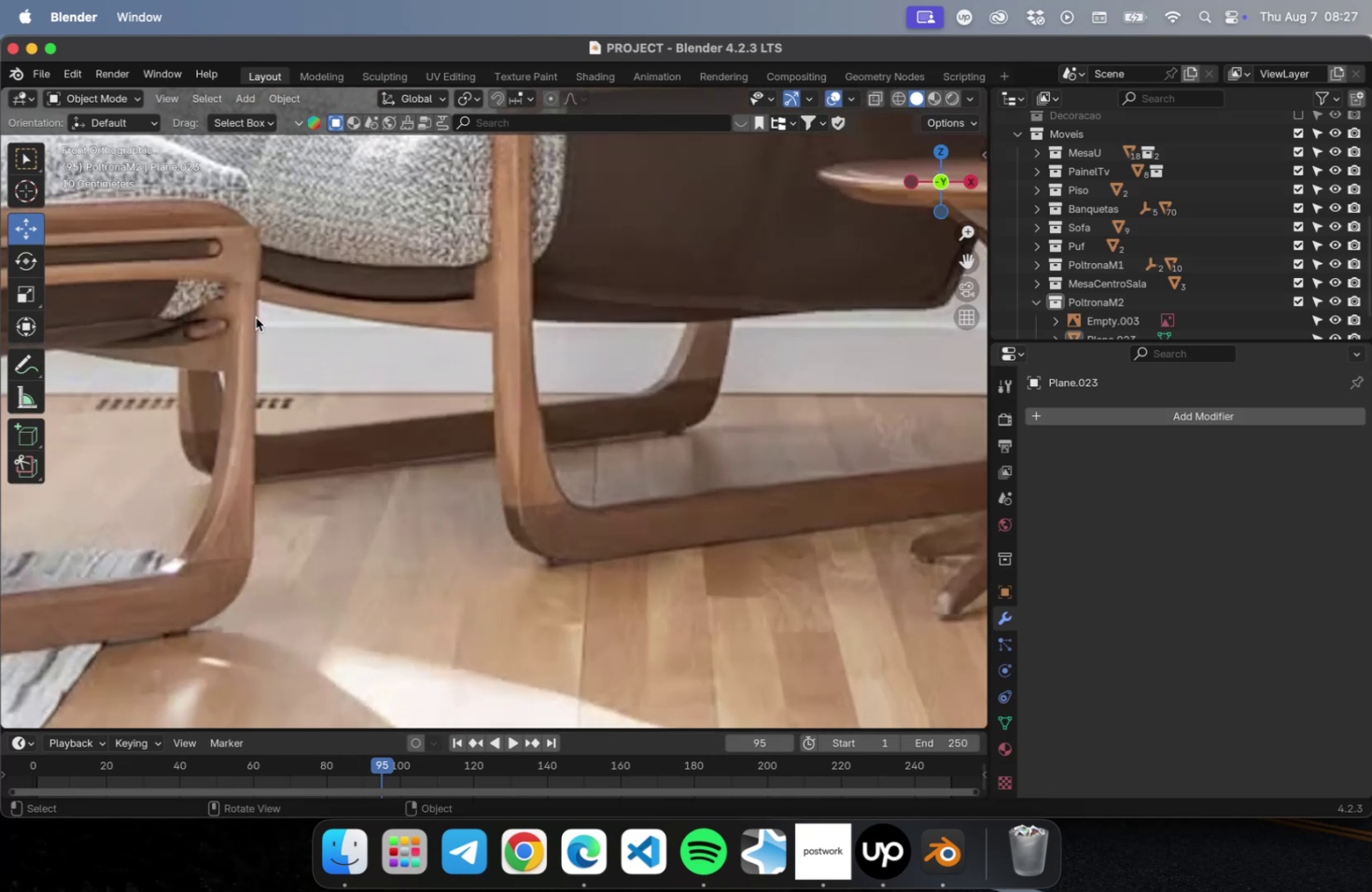 
hold_key(key=ShiftLeft, duration=0.71)
 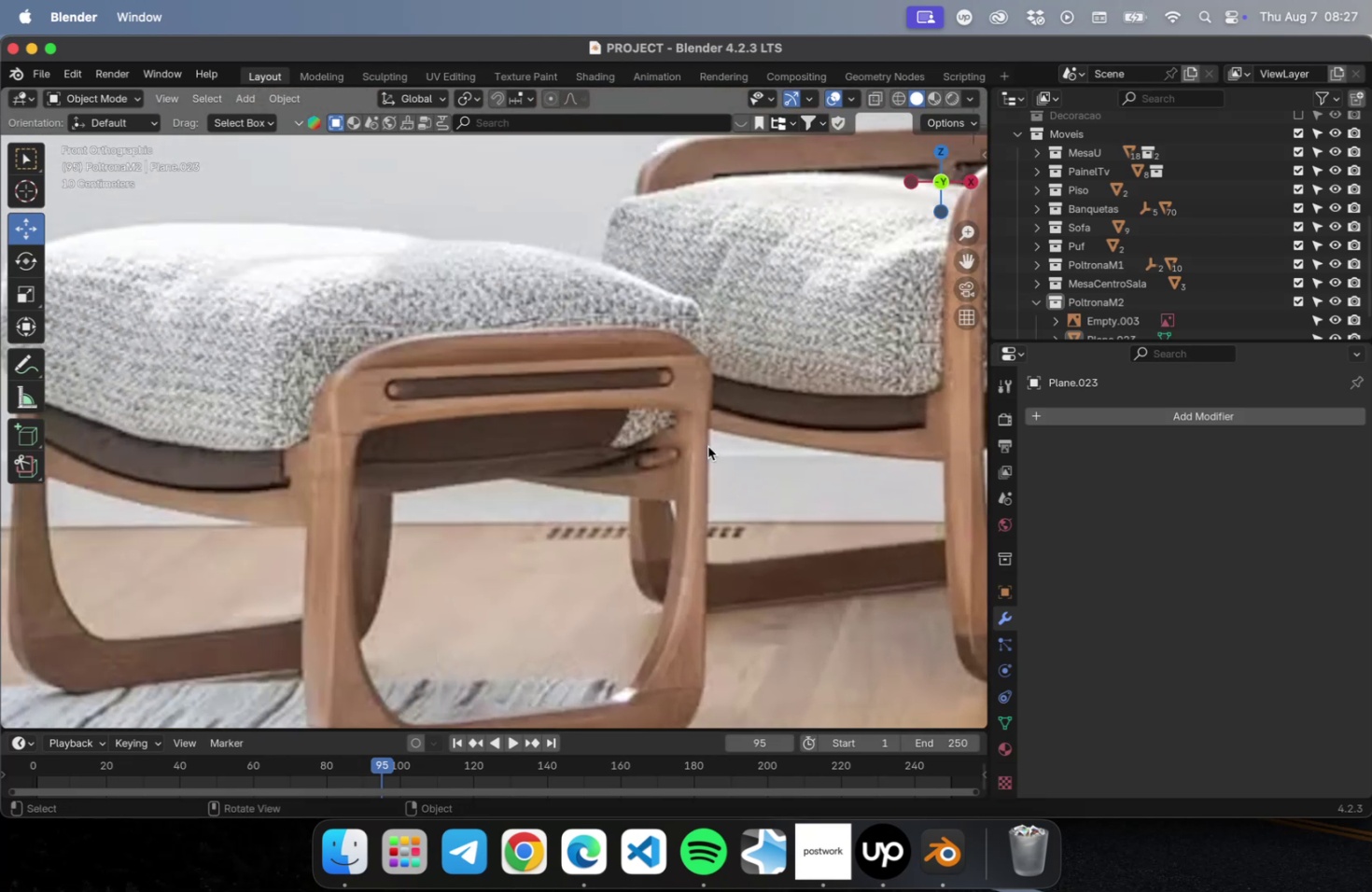 
scroll: coordinate [470, 436], scroll_direction: down, amount: 10.0
 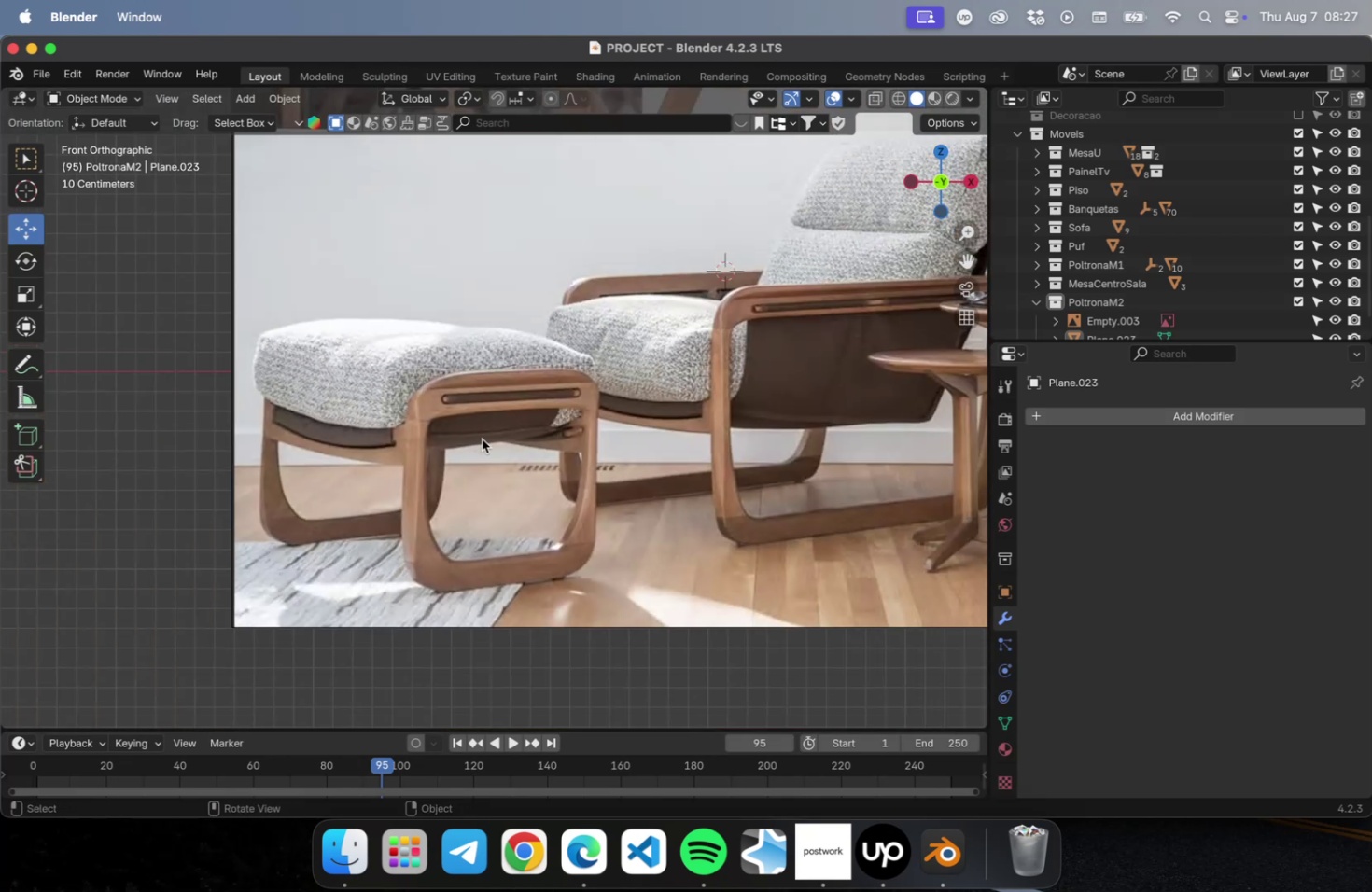 
hold_key(key=ShiftLeft, duration=0.48)
 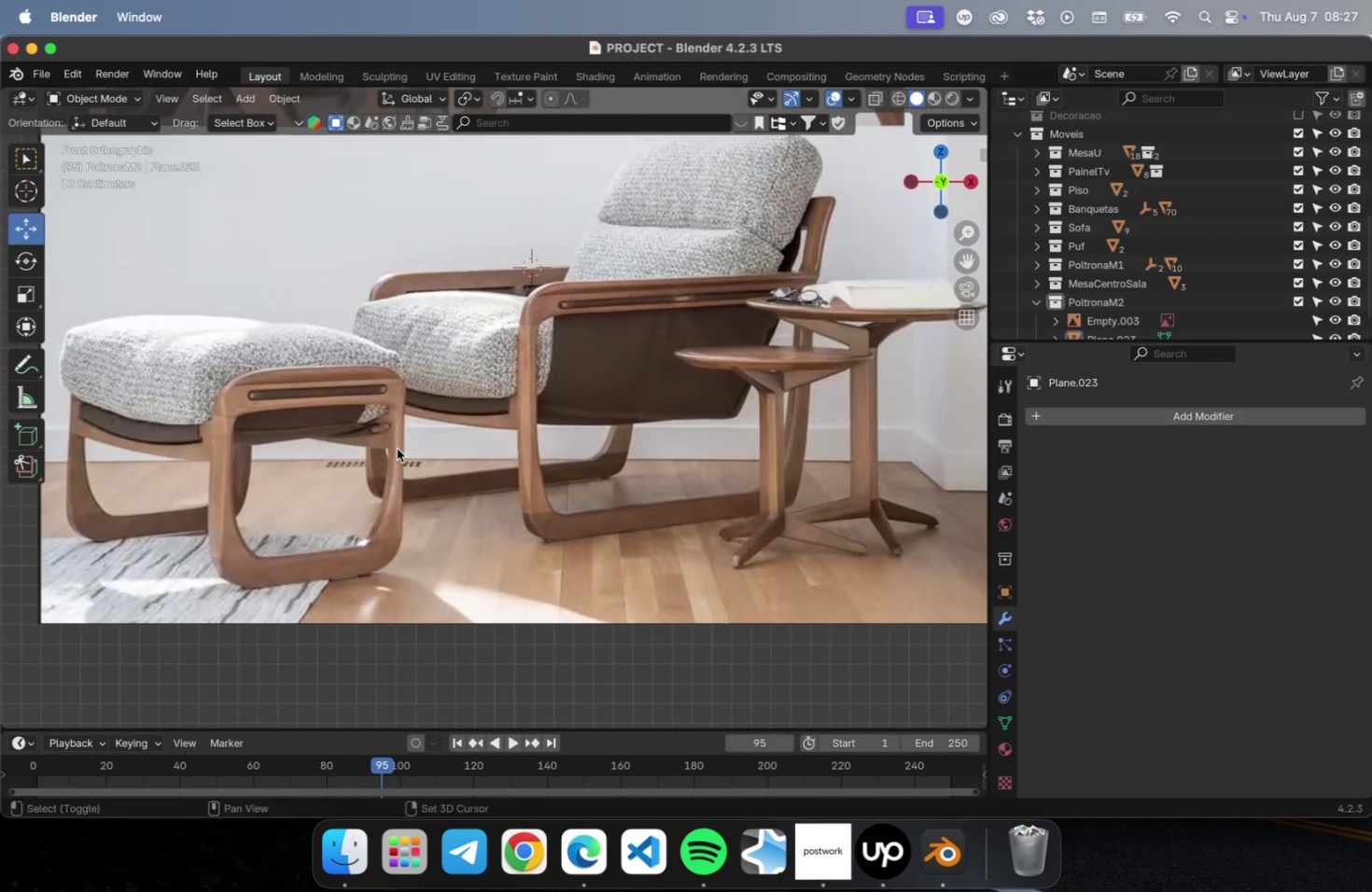 
scroll: coordinate [397, 448], scroll_direction: down, amount: 4.0
 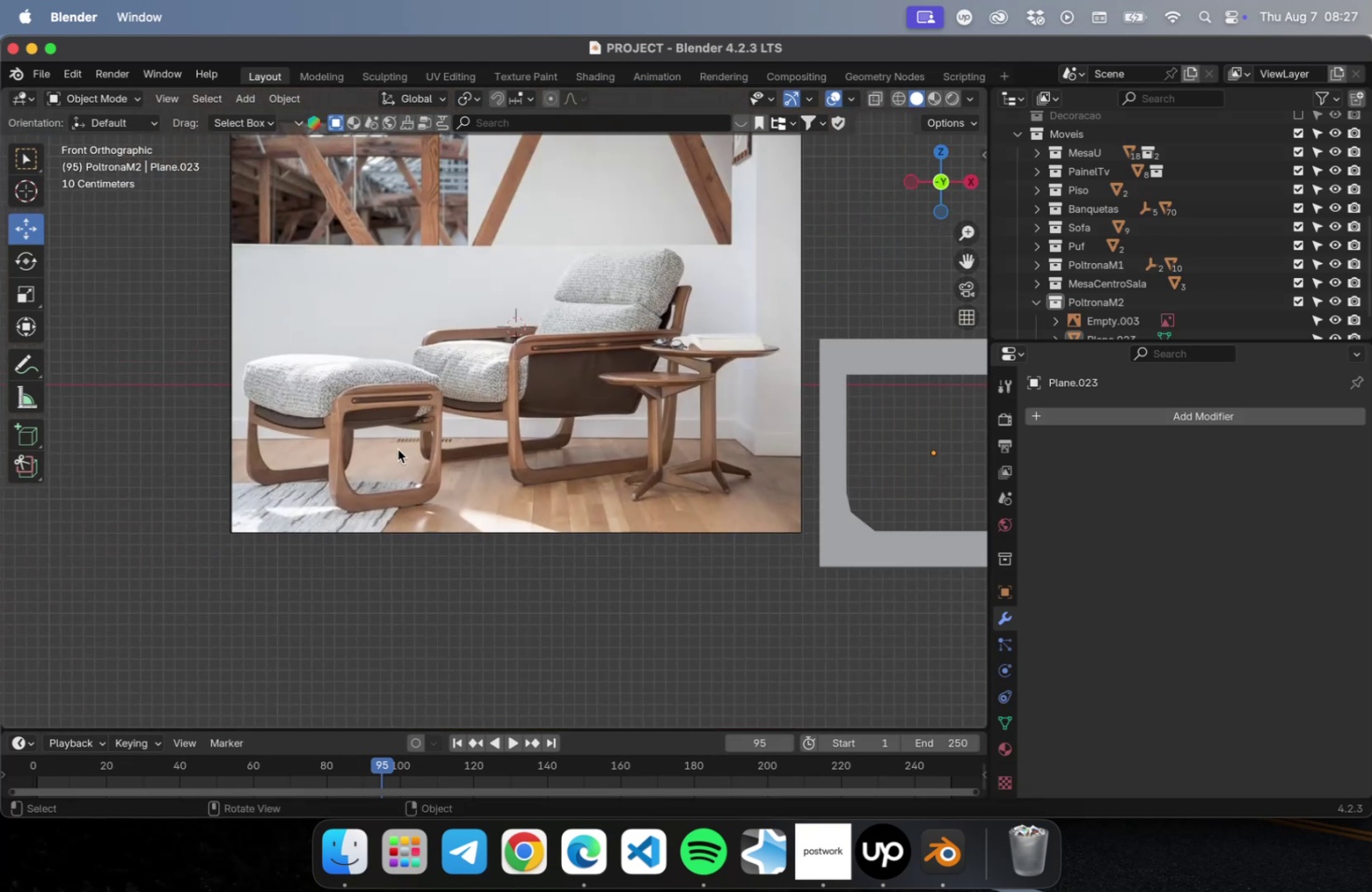 
hold_key(key=ShiftLeft, duration=0.52)
 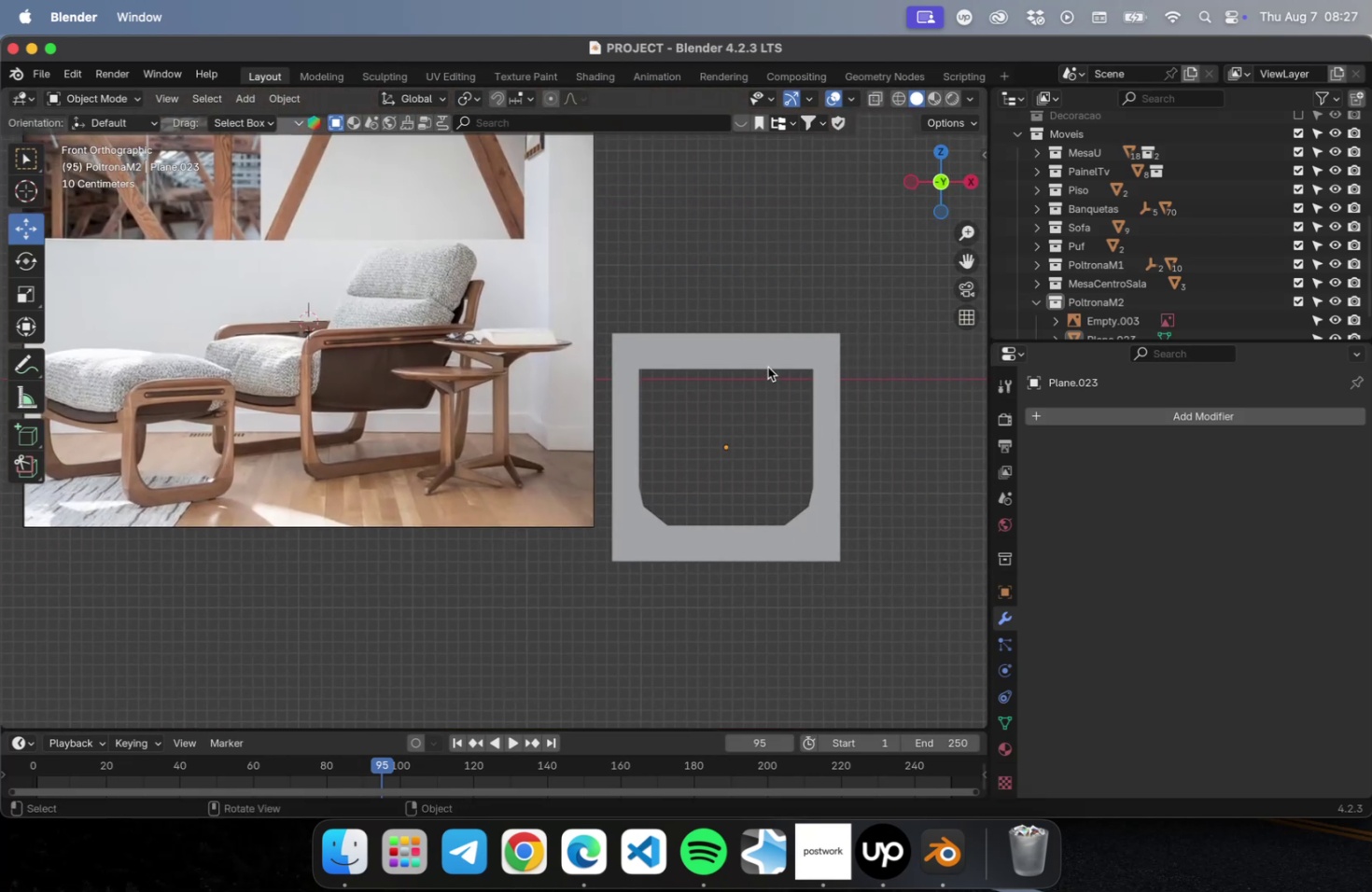 
left_click([767, 366])
 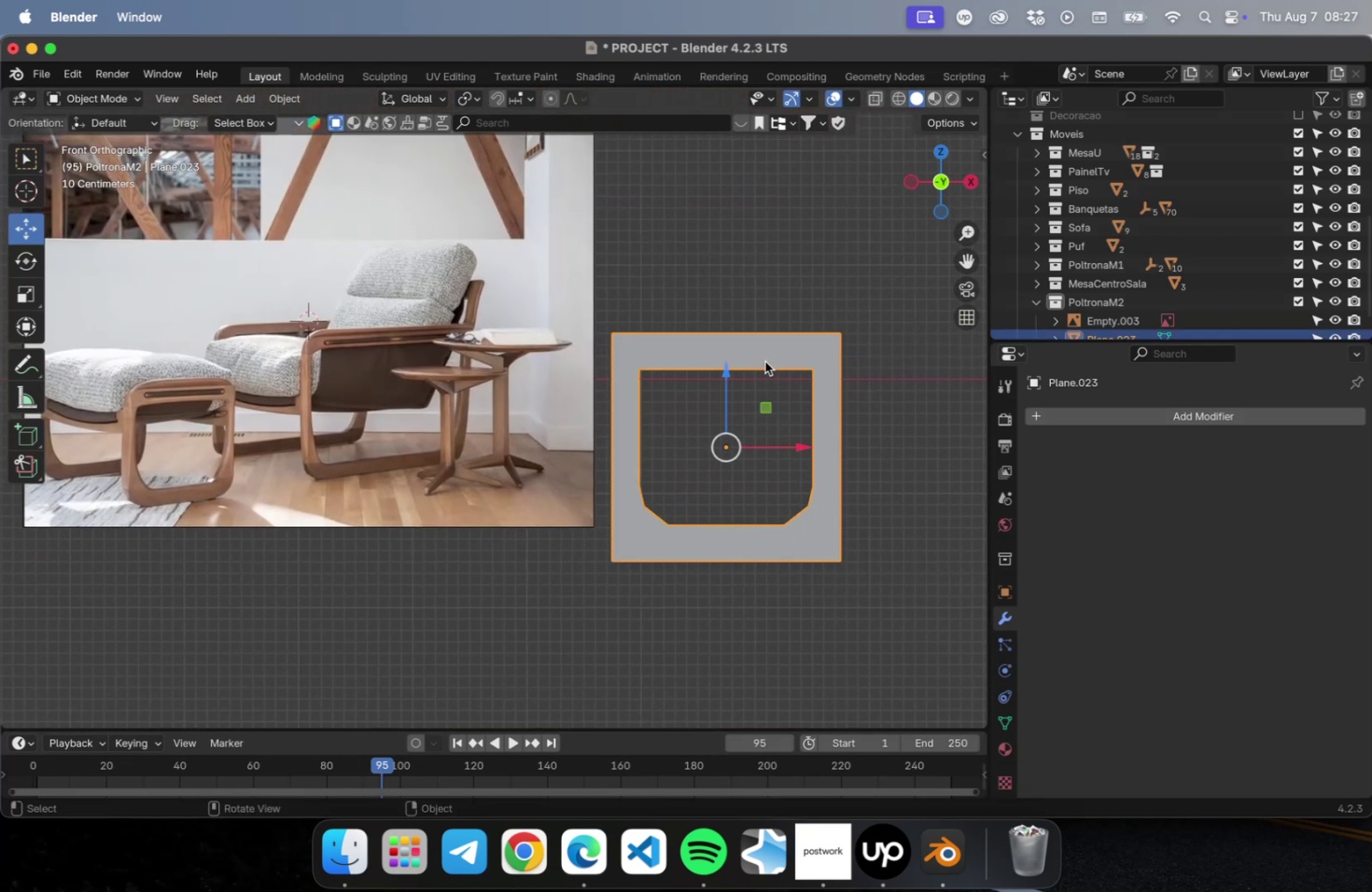 
key(Tab)
 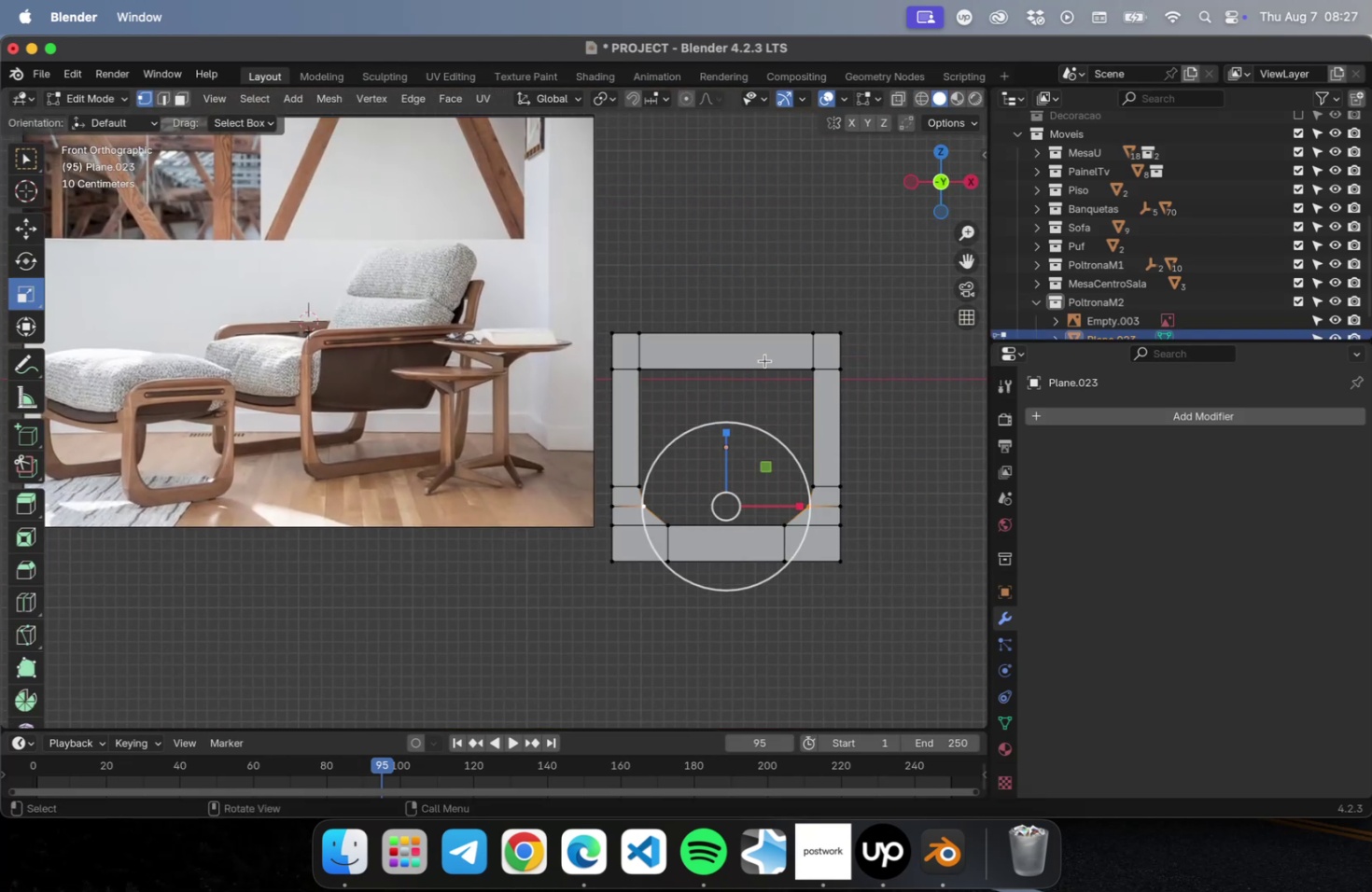 
key(Meta+R)
 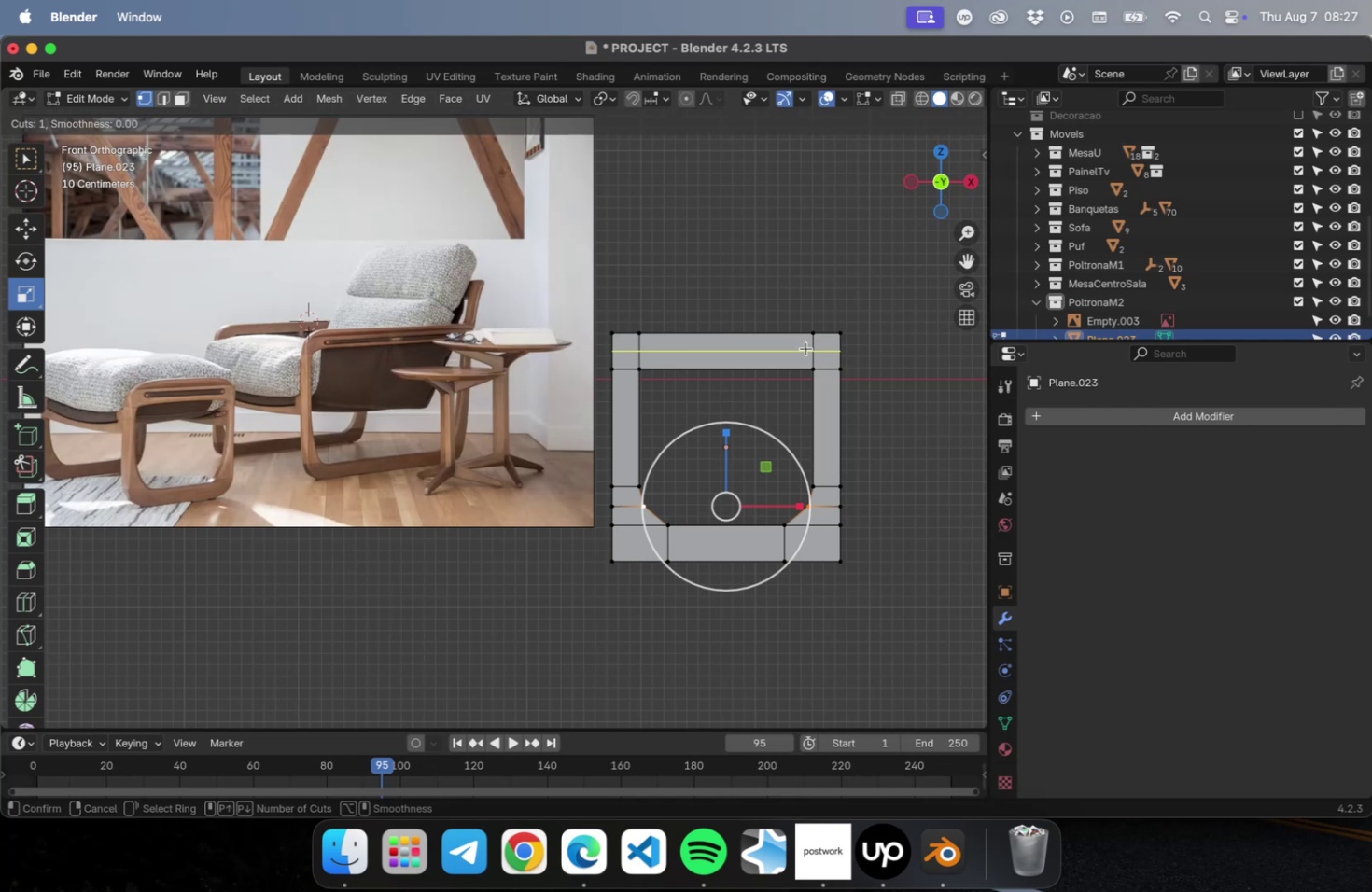 
scroll: coordinate [804, 348], scroll_direction: up, amount: 1.0
 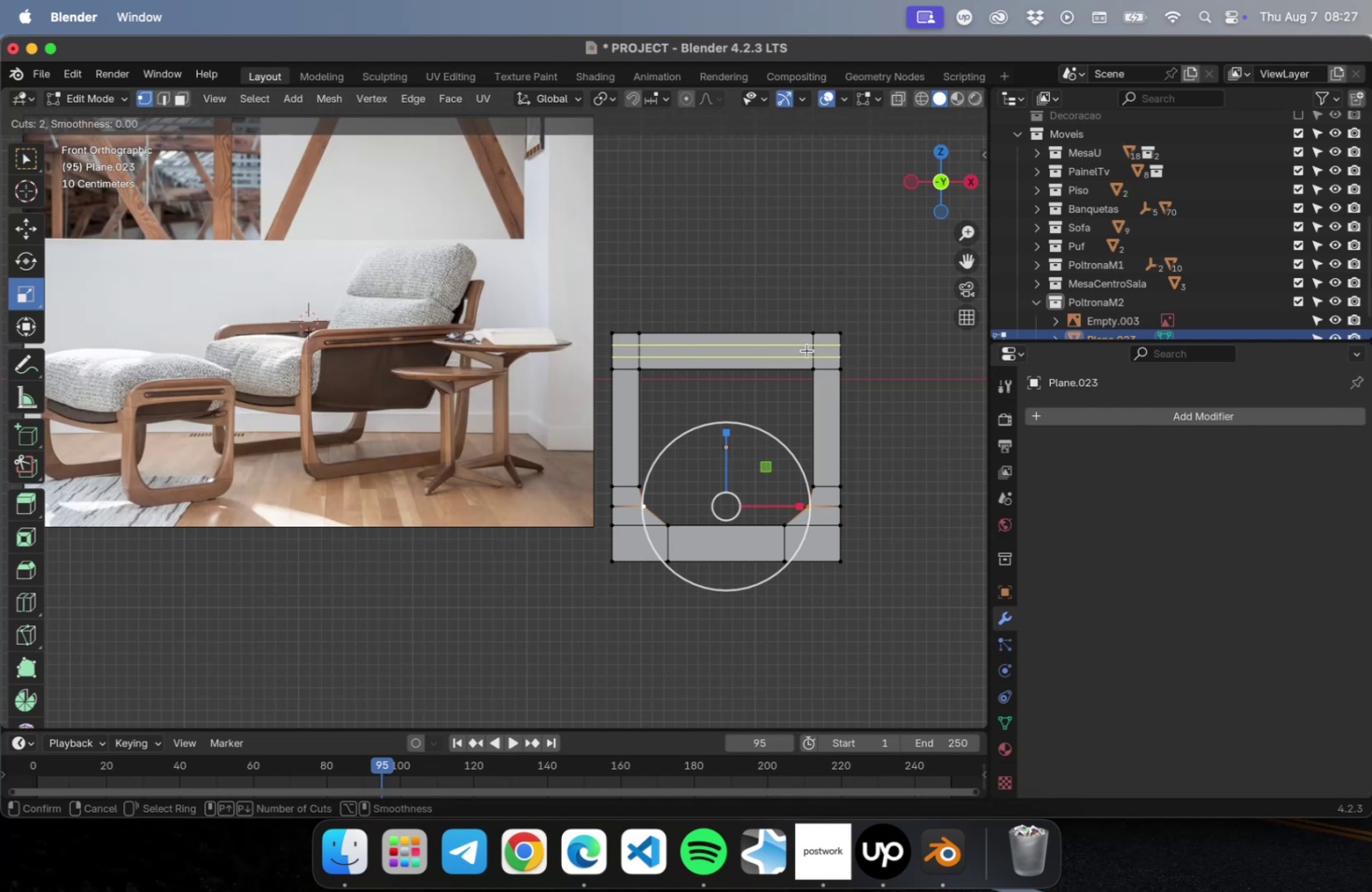 
left_click([806, 350])
 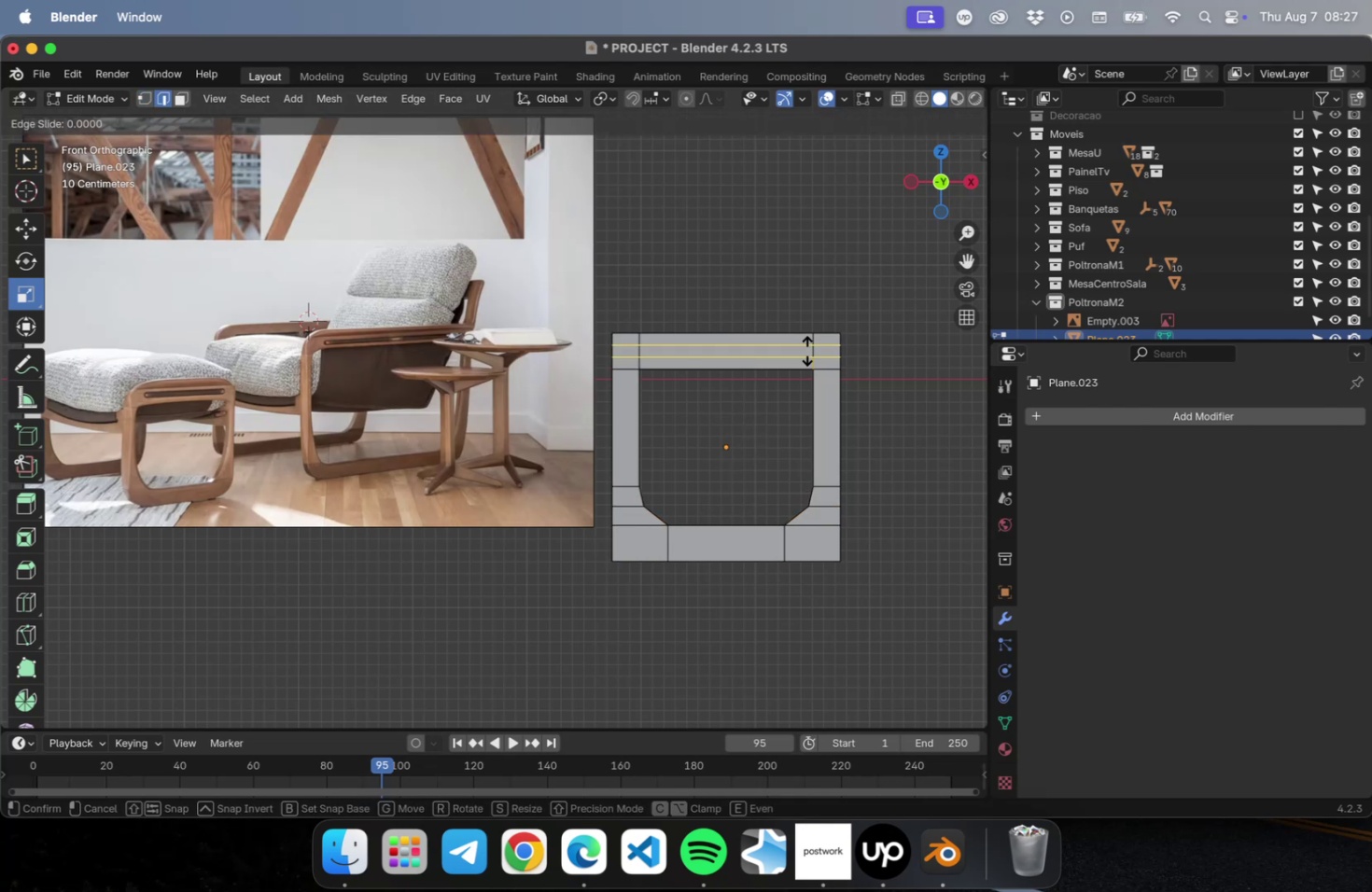 
left_click([806, 350])
 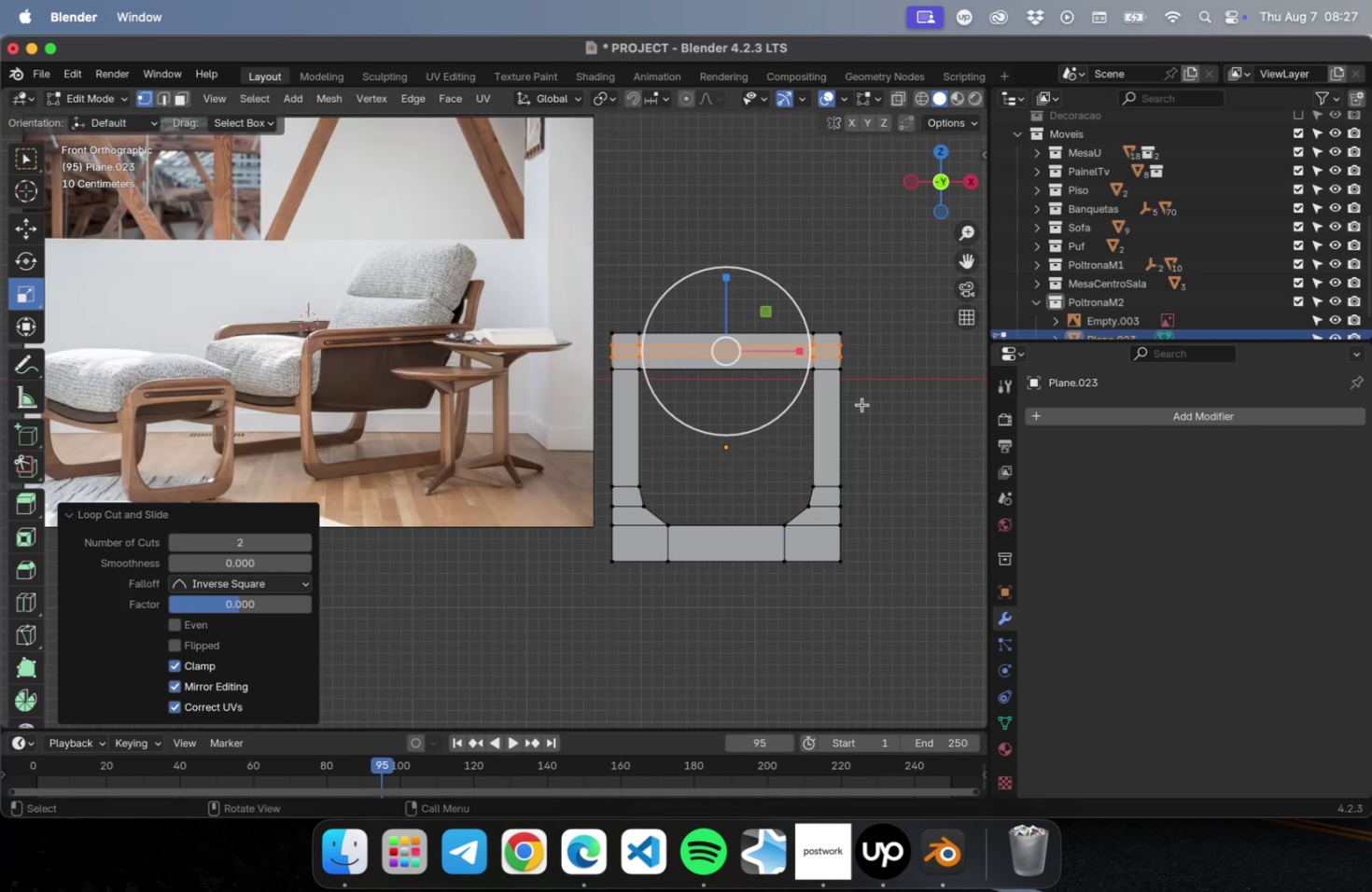 
key(Tab)
 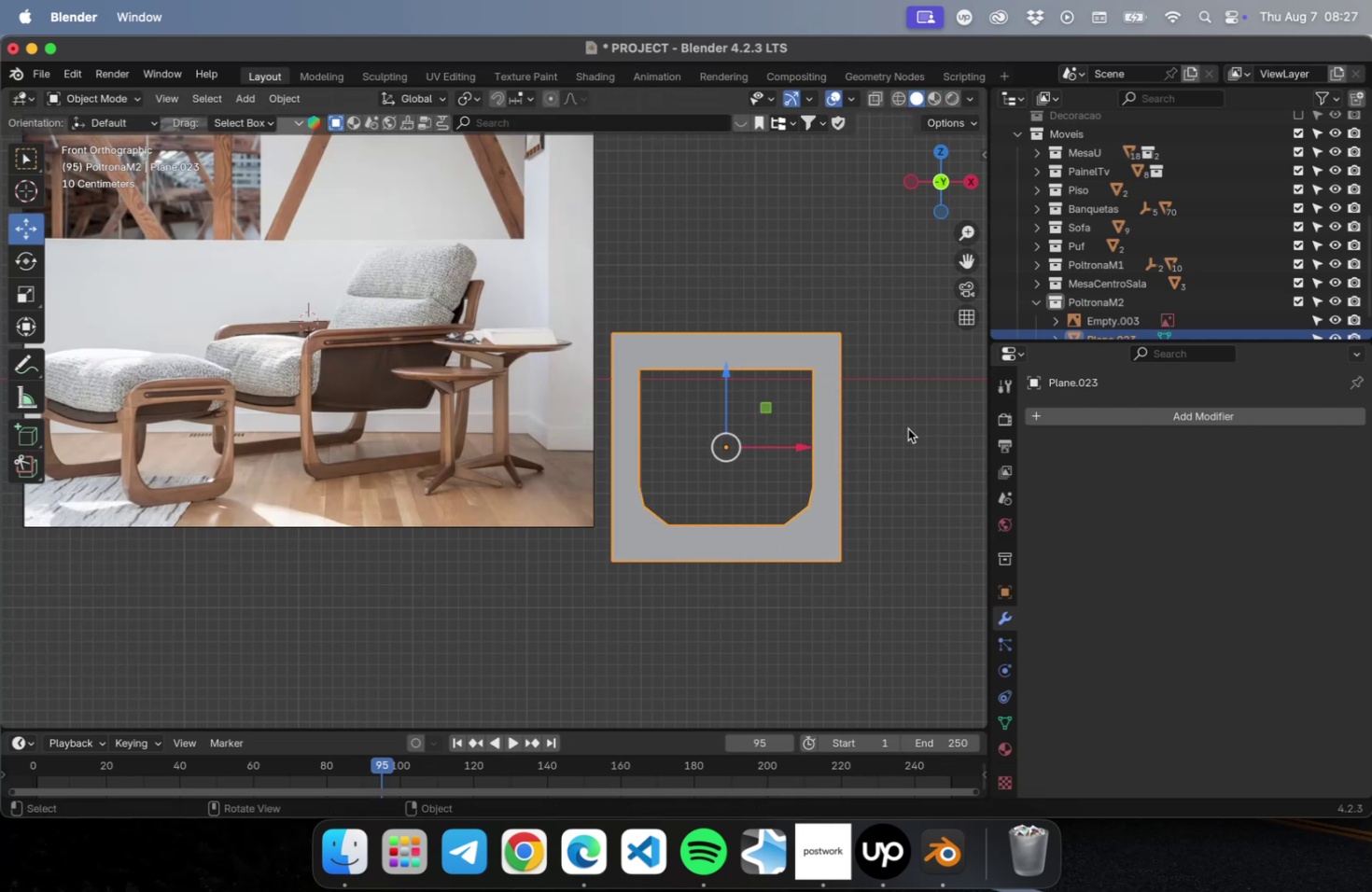 
wait(5.73)
 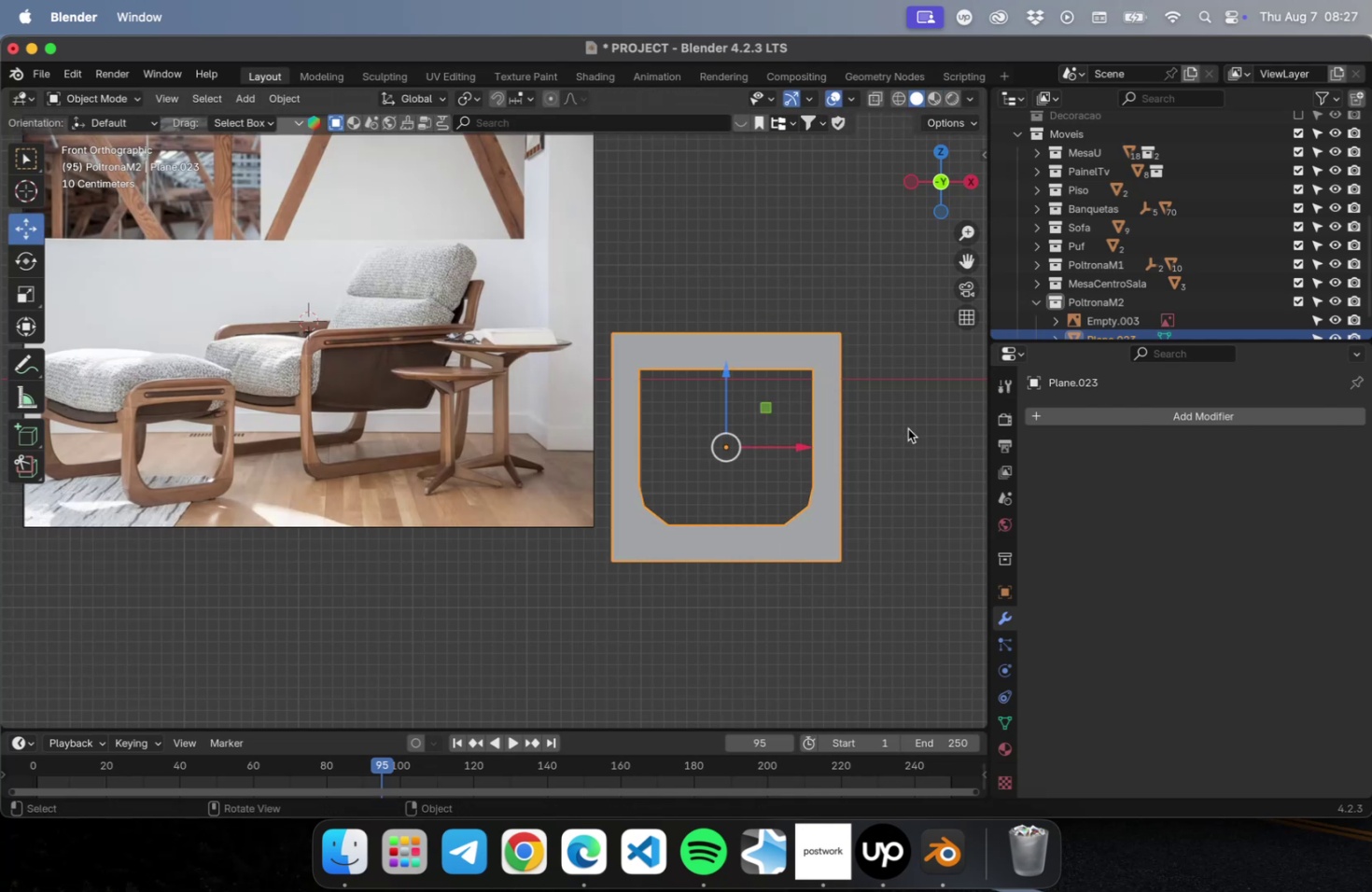 
scroll: coordinate [907, 428], scroll_direction: up, amount: 1.0
 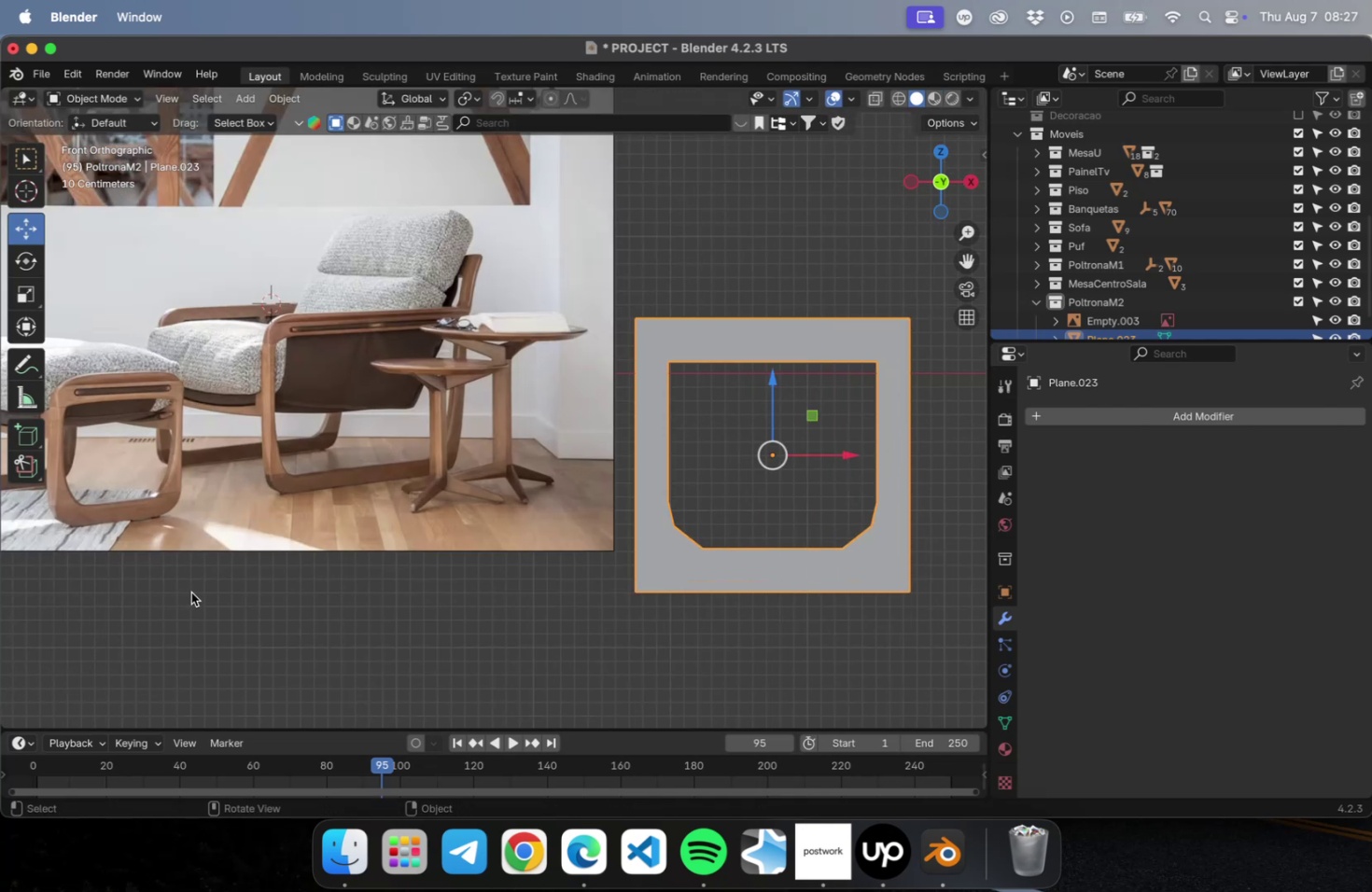 
hold_key(key=ShiftLeft, duration=0.69)
 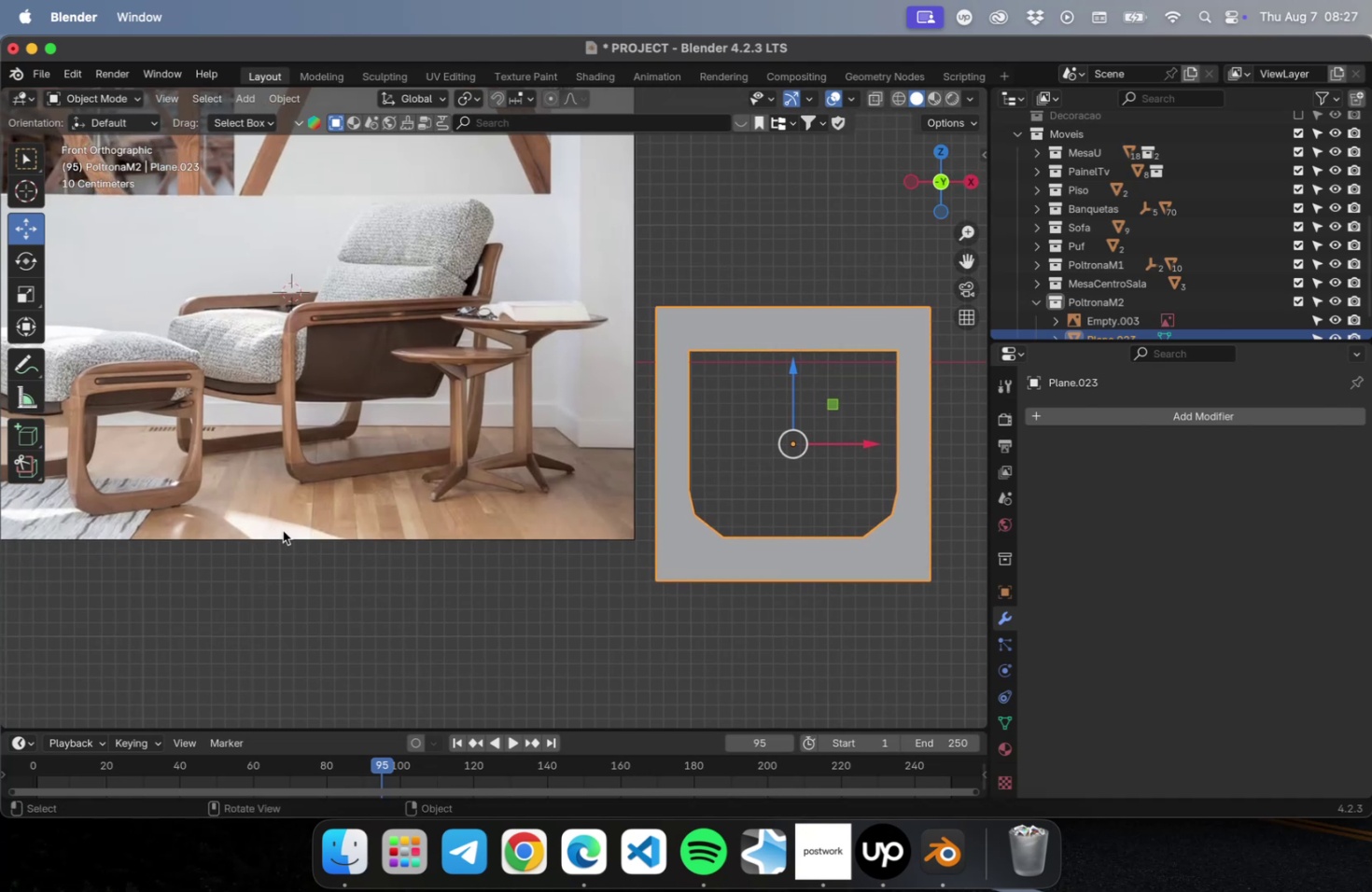 
scroll: coordinate [283, 530], scroll_direction: down, amount: 1.0
 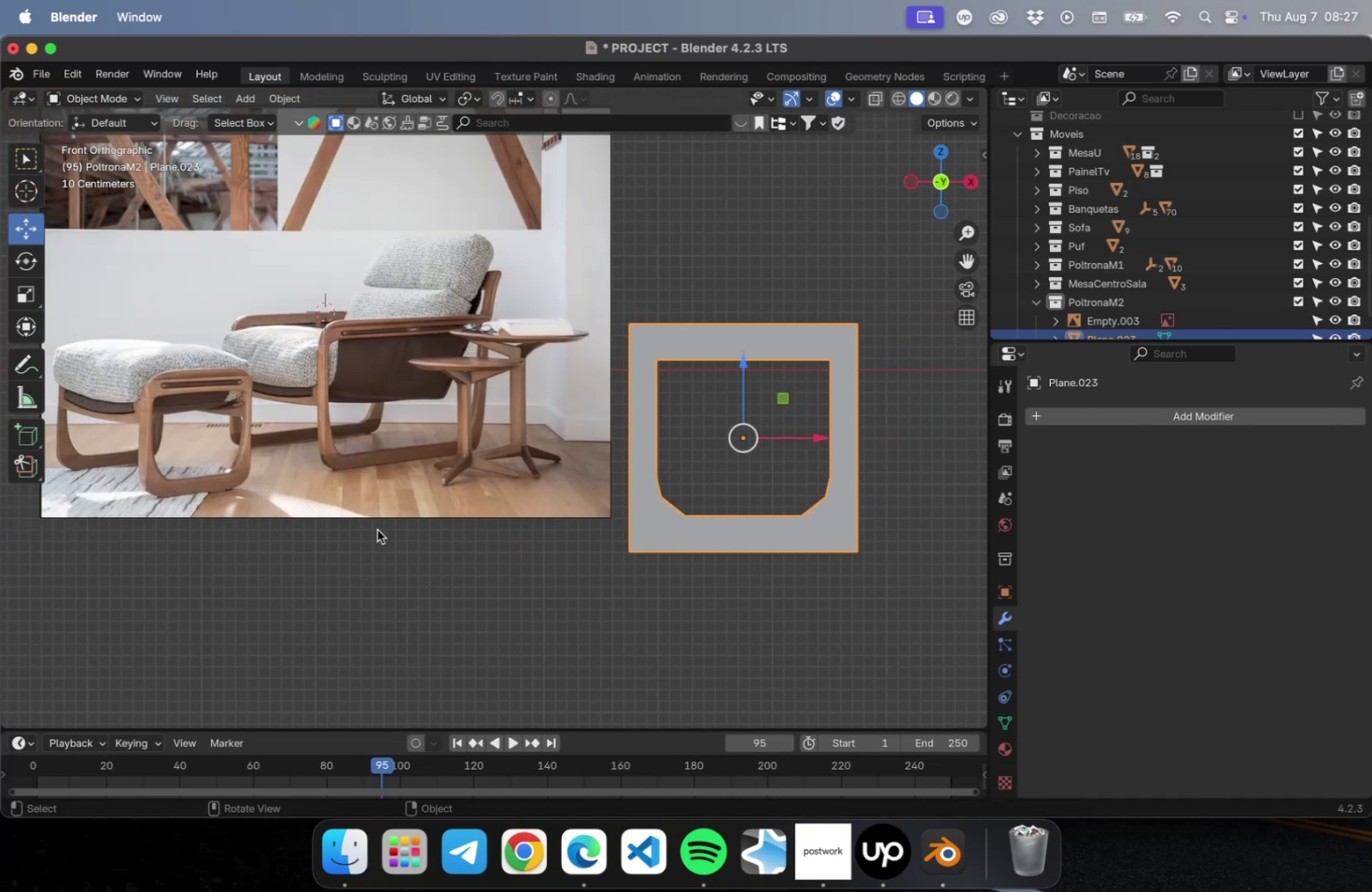 
hold_key(key=ShiftLeft, duration=0.45)
 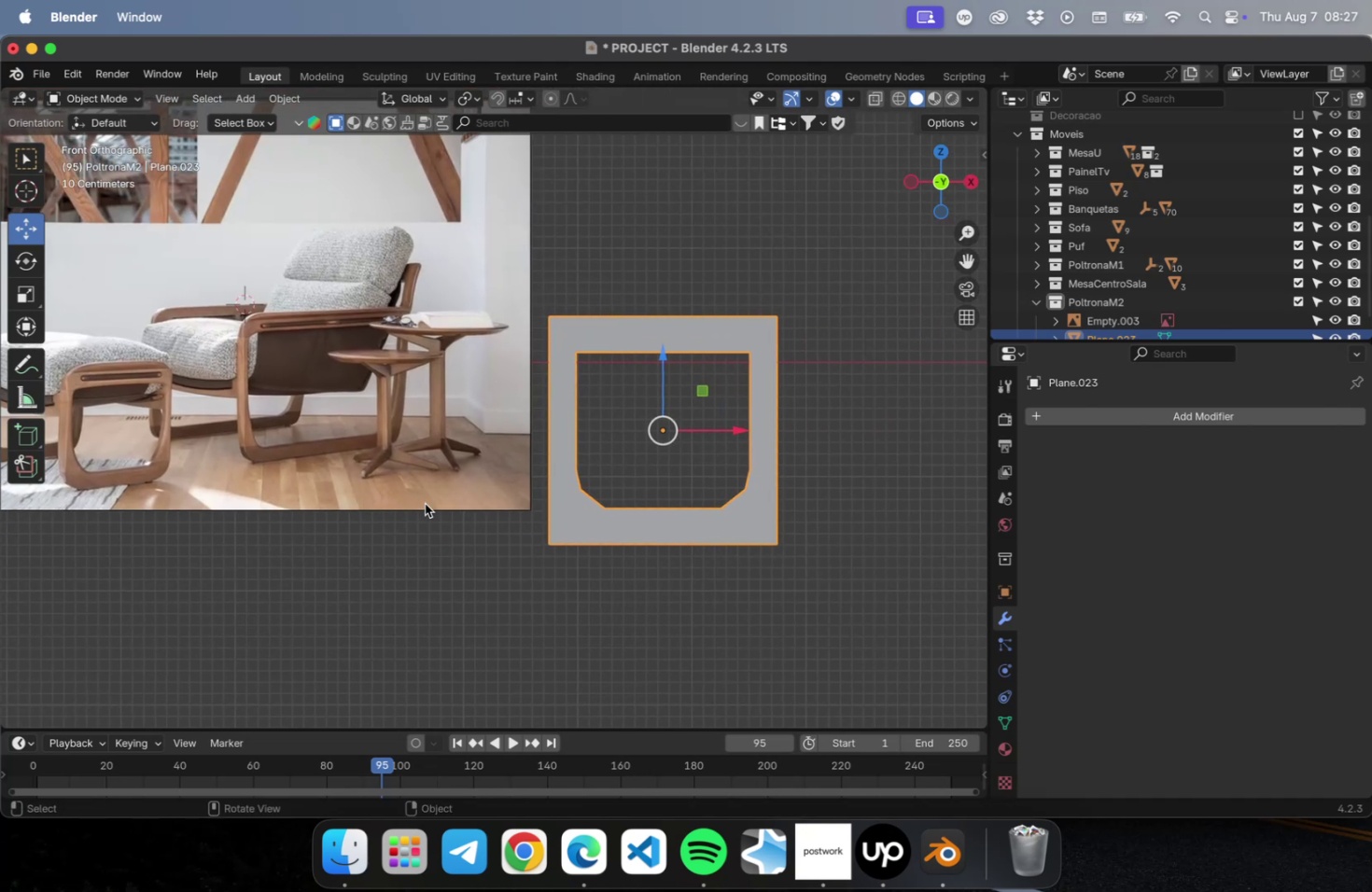 
key(Tab)
 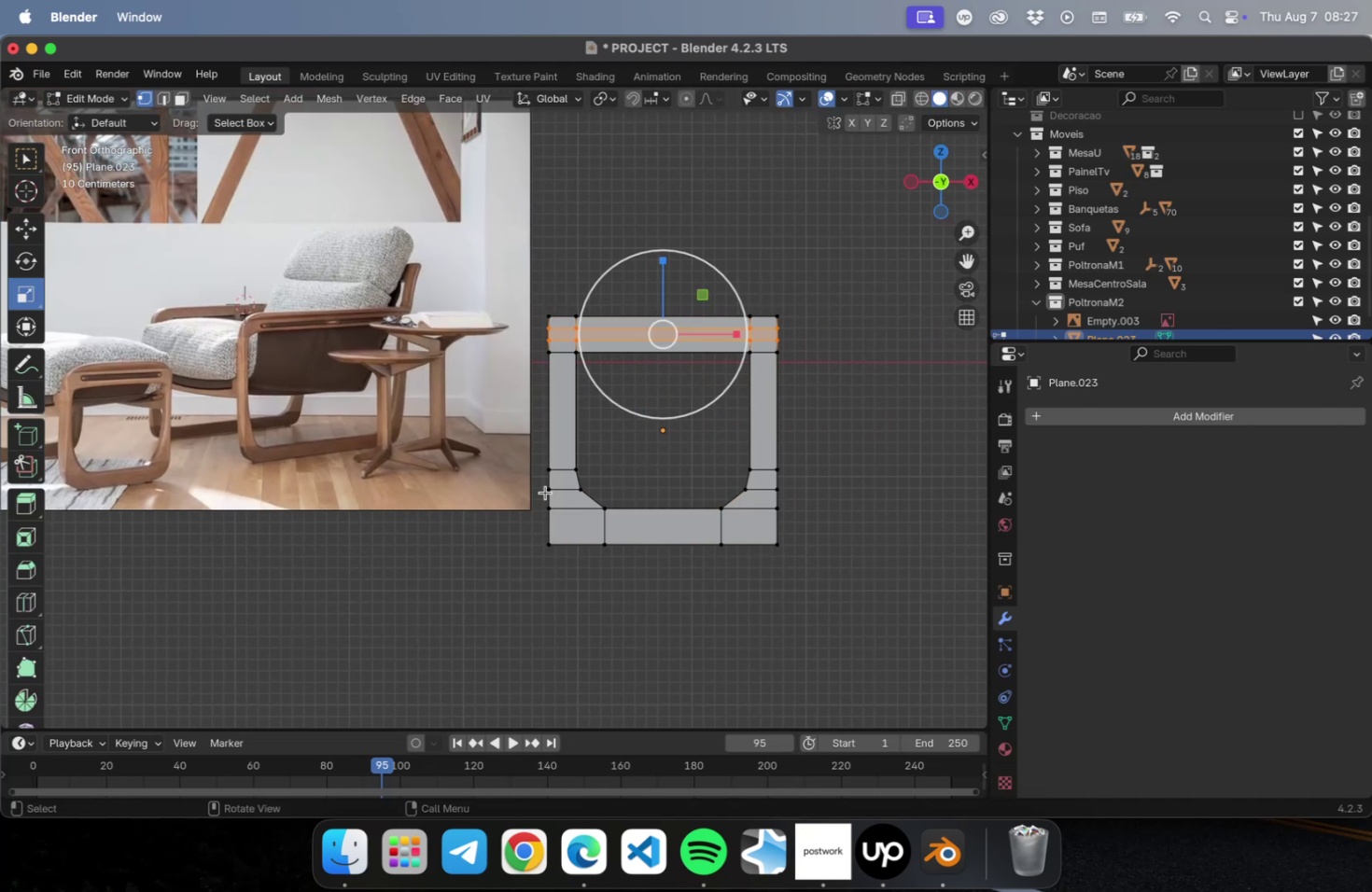 
key(Meta+Shift+R)
 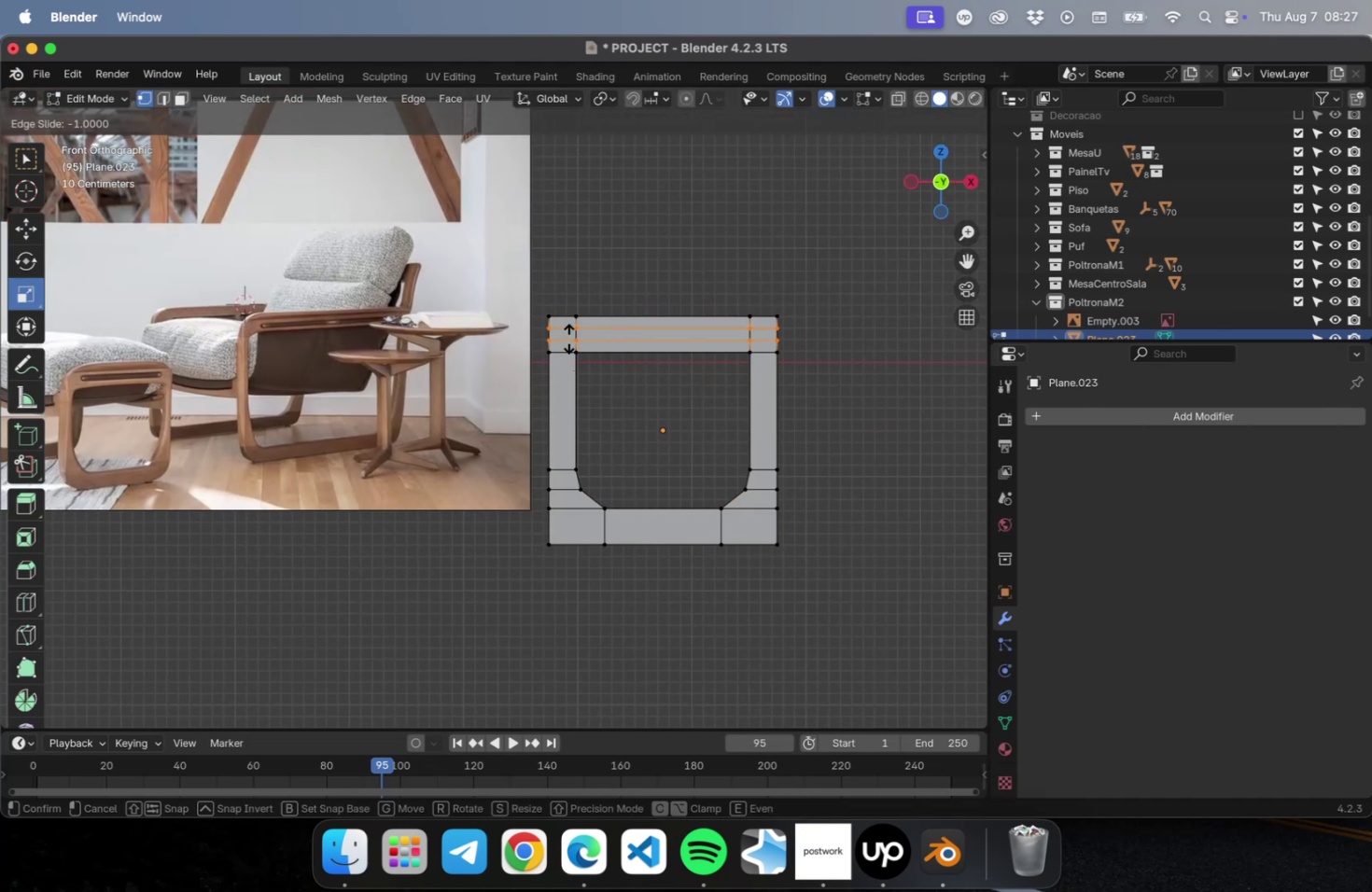 
key(Escape)
 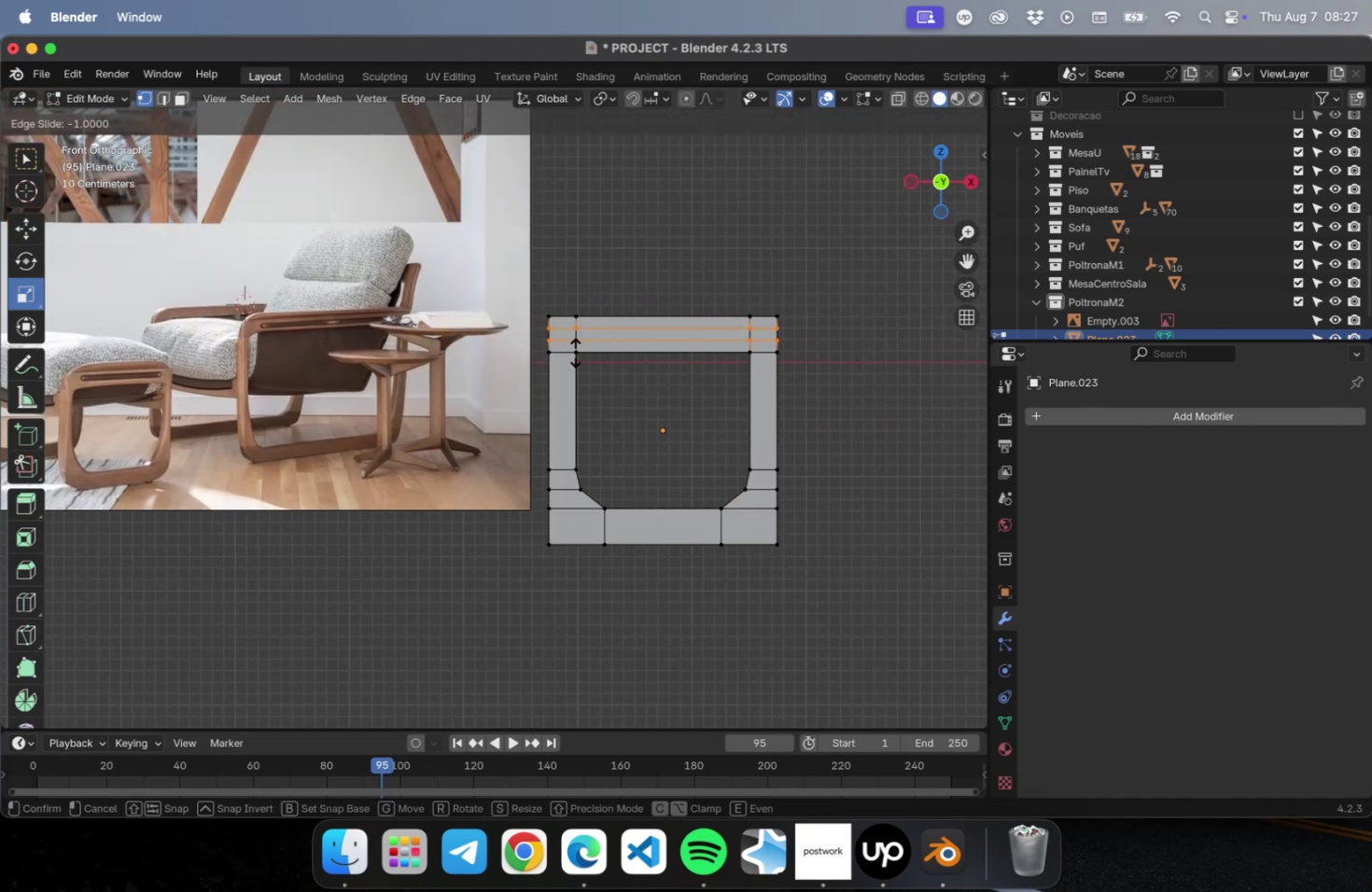 
key(Backquote)
 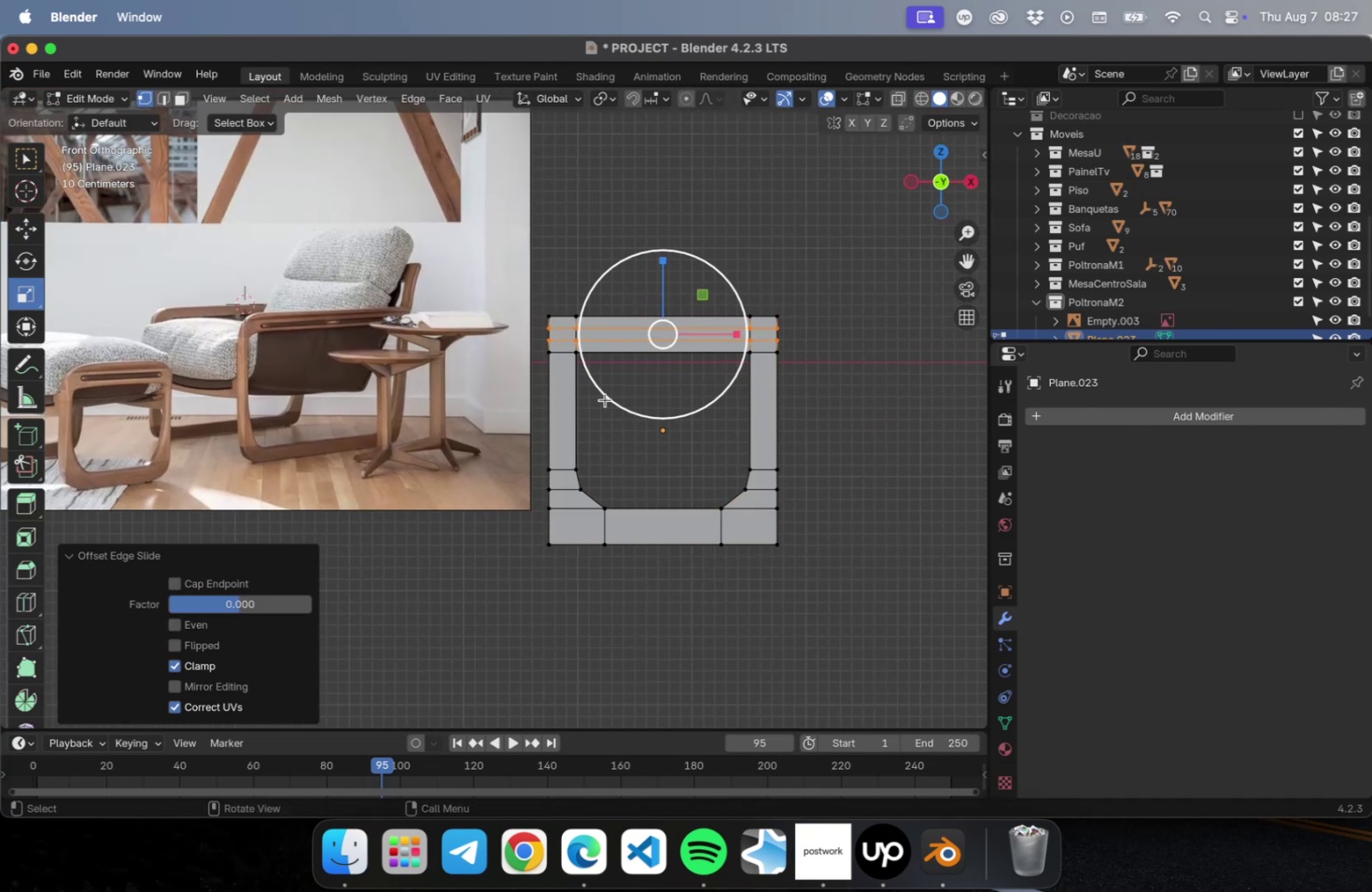 
key(2)
 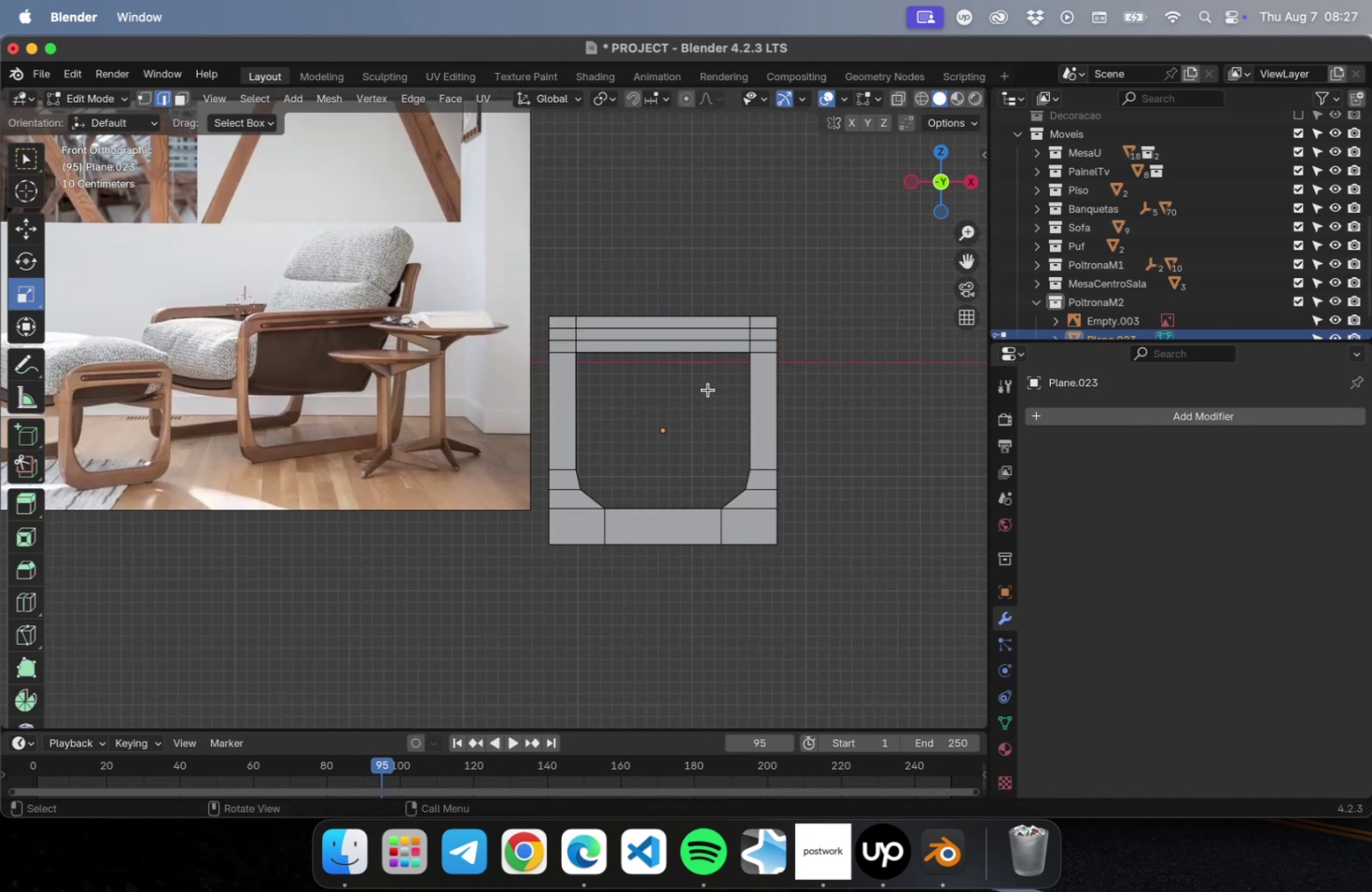 
key(Meta+CommandLeft)
 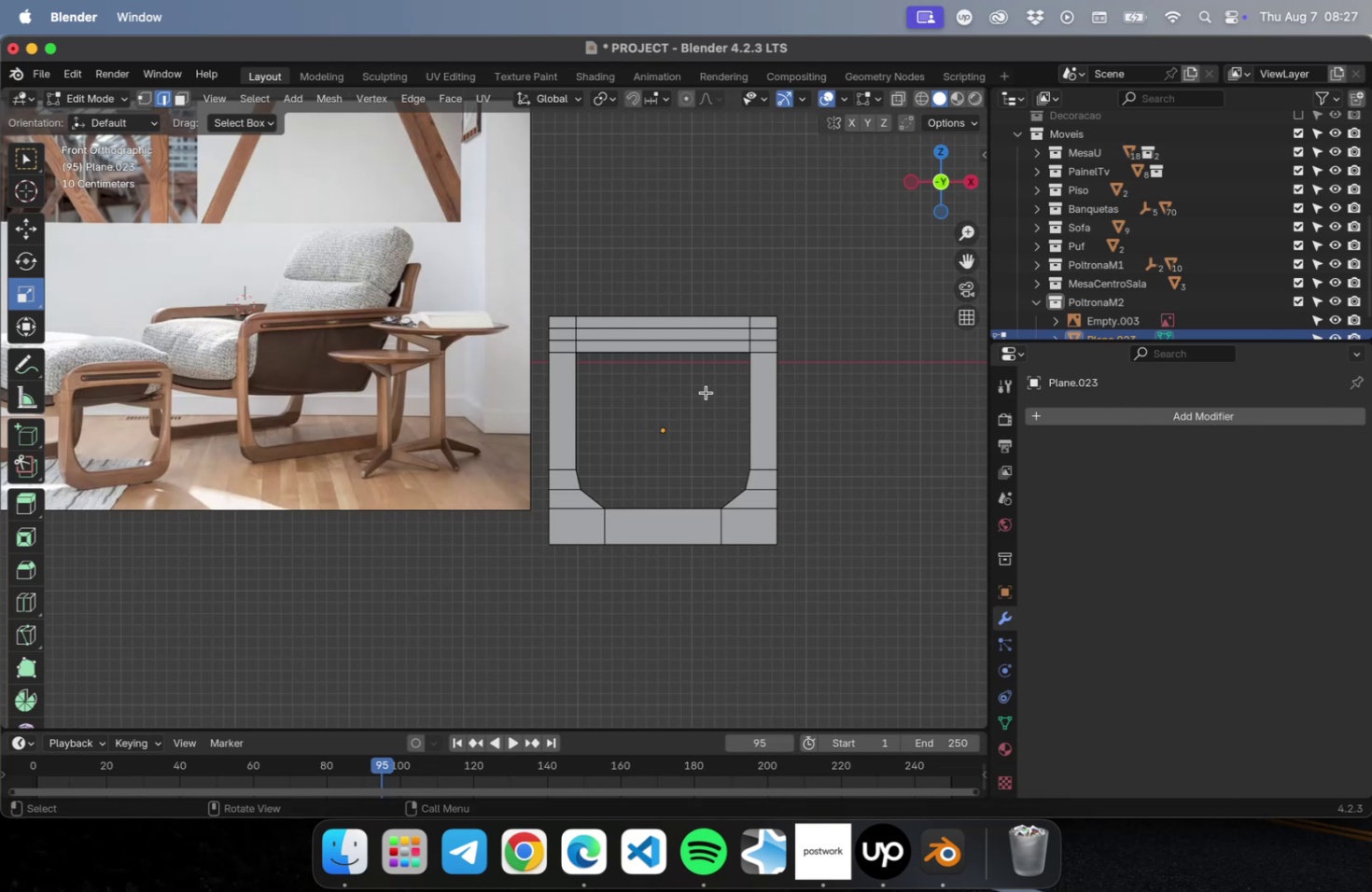 
key(Meta+Shift+R)
 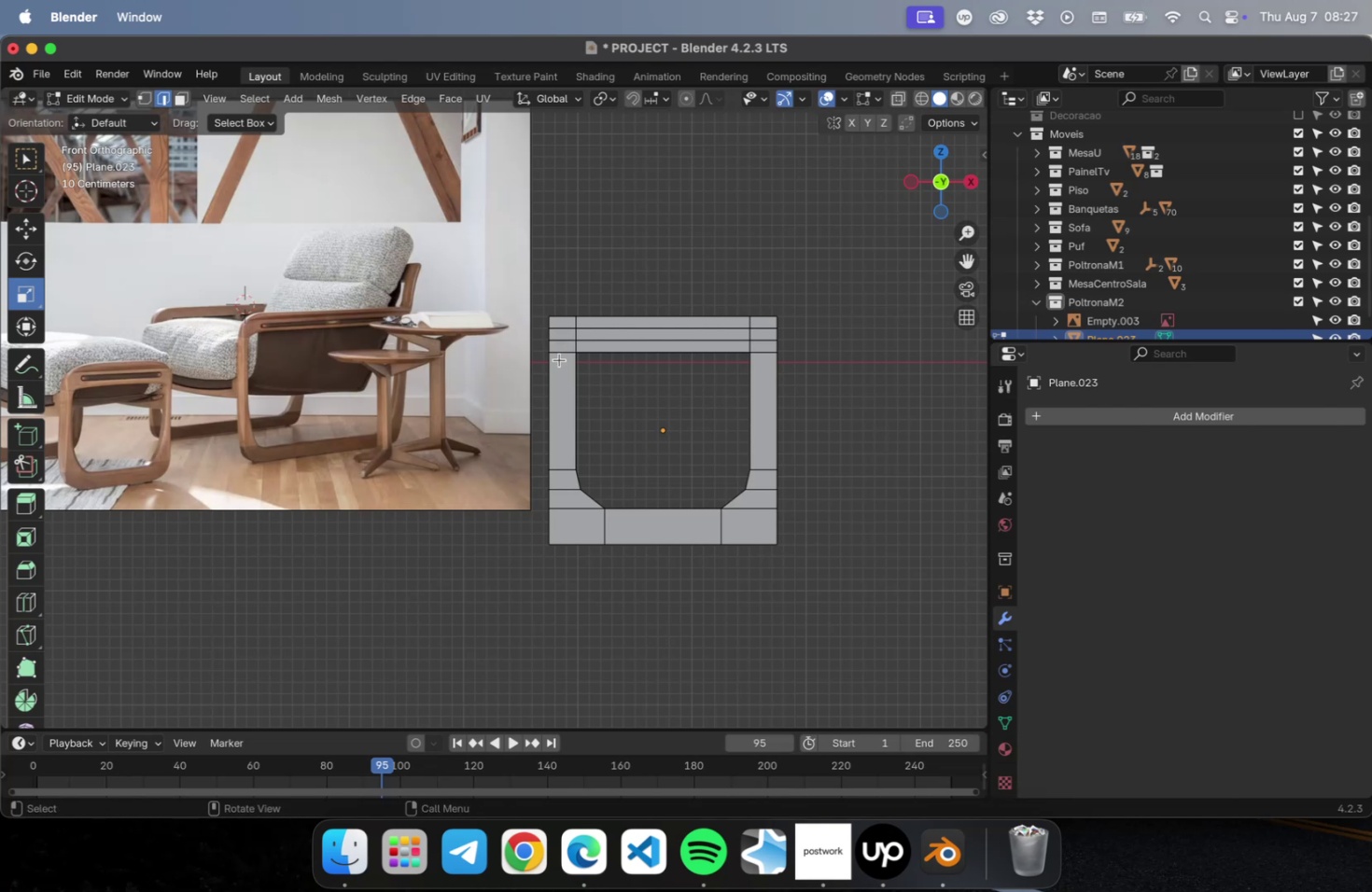 
key(Meta+R)
 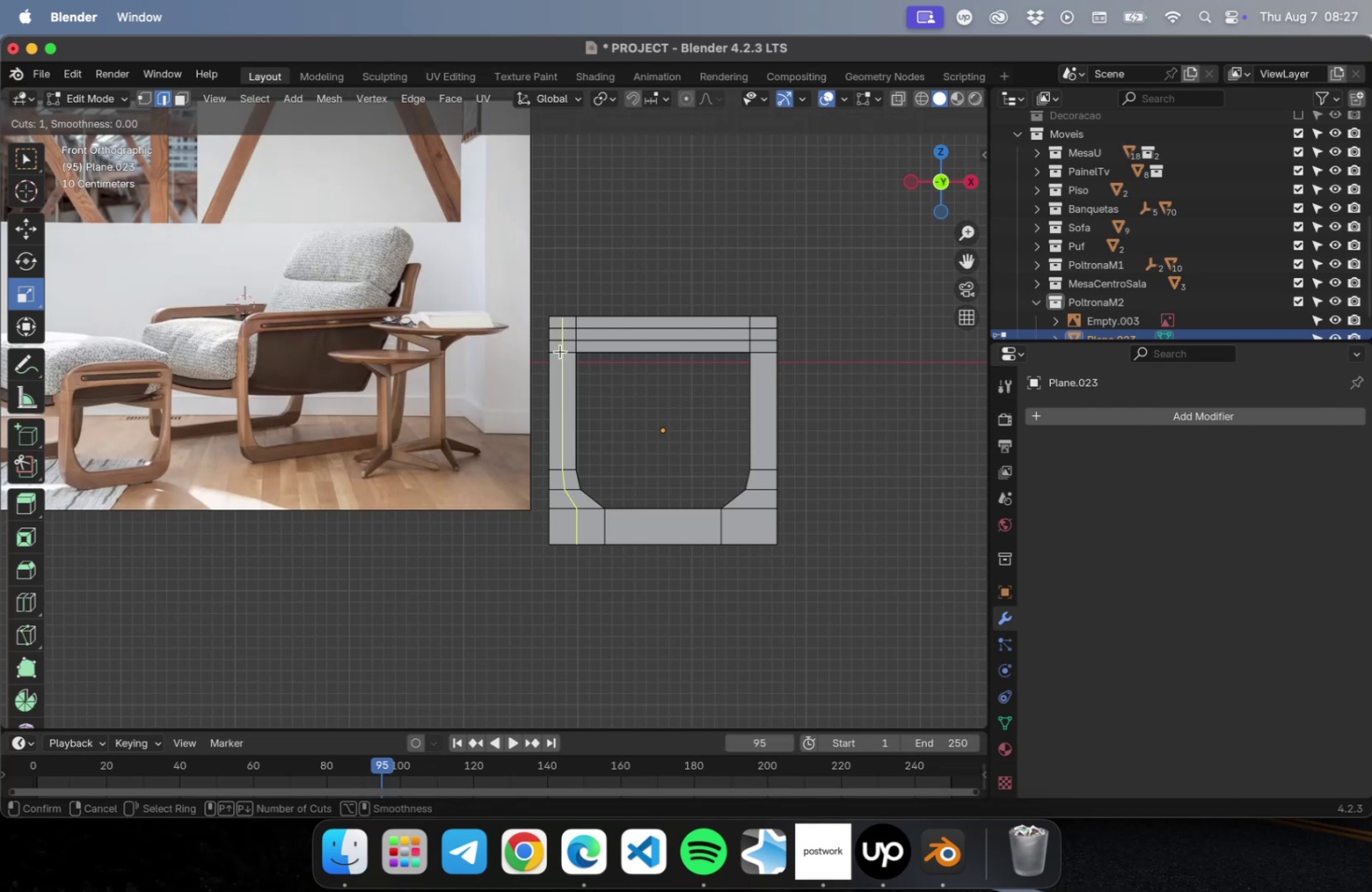 
left_click([560, 351])
 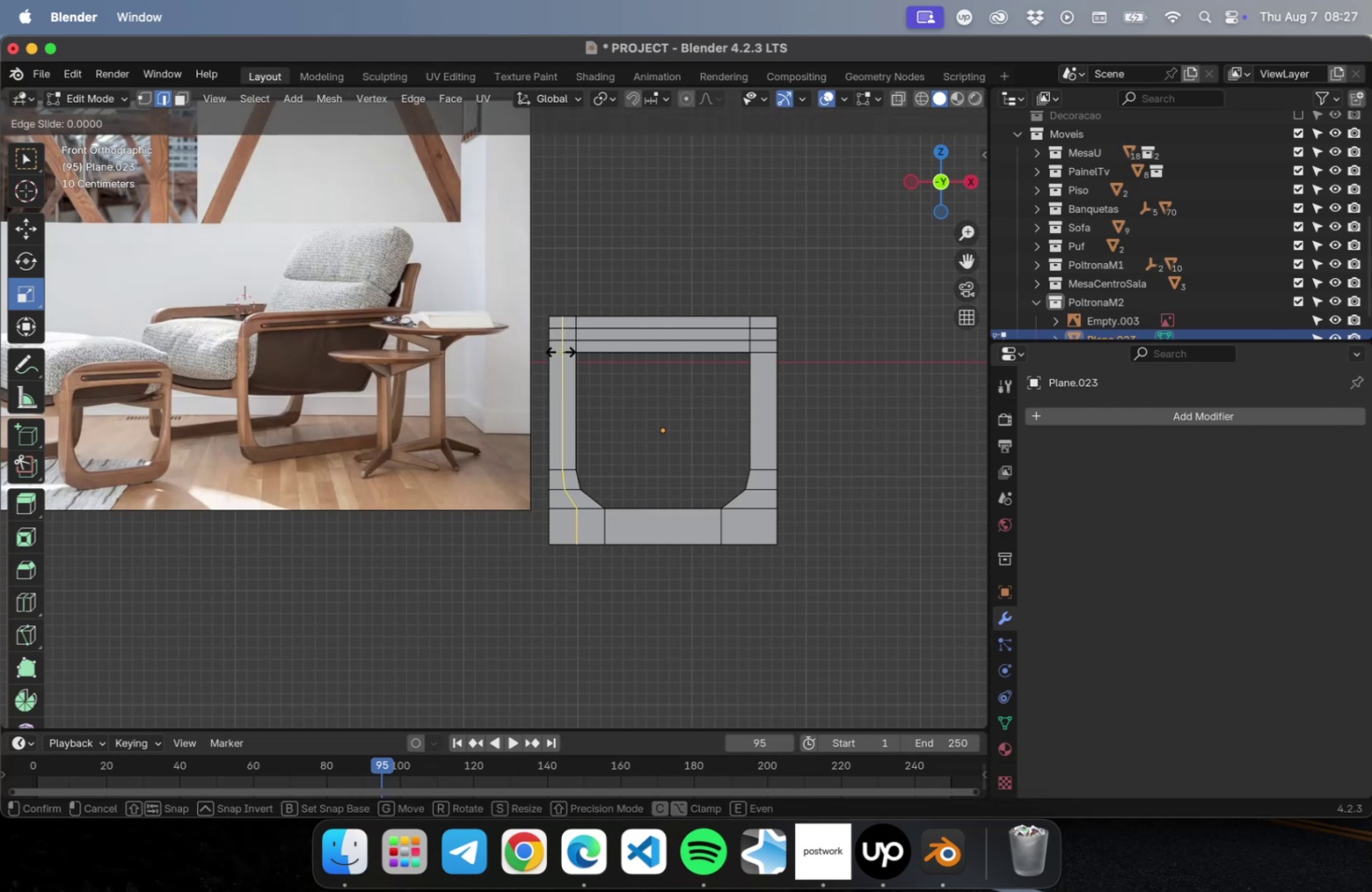 
key(Escape)
 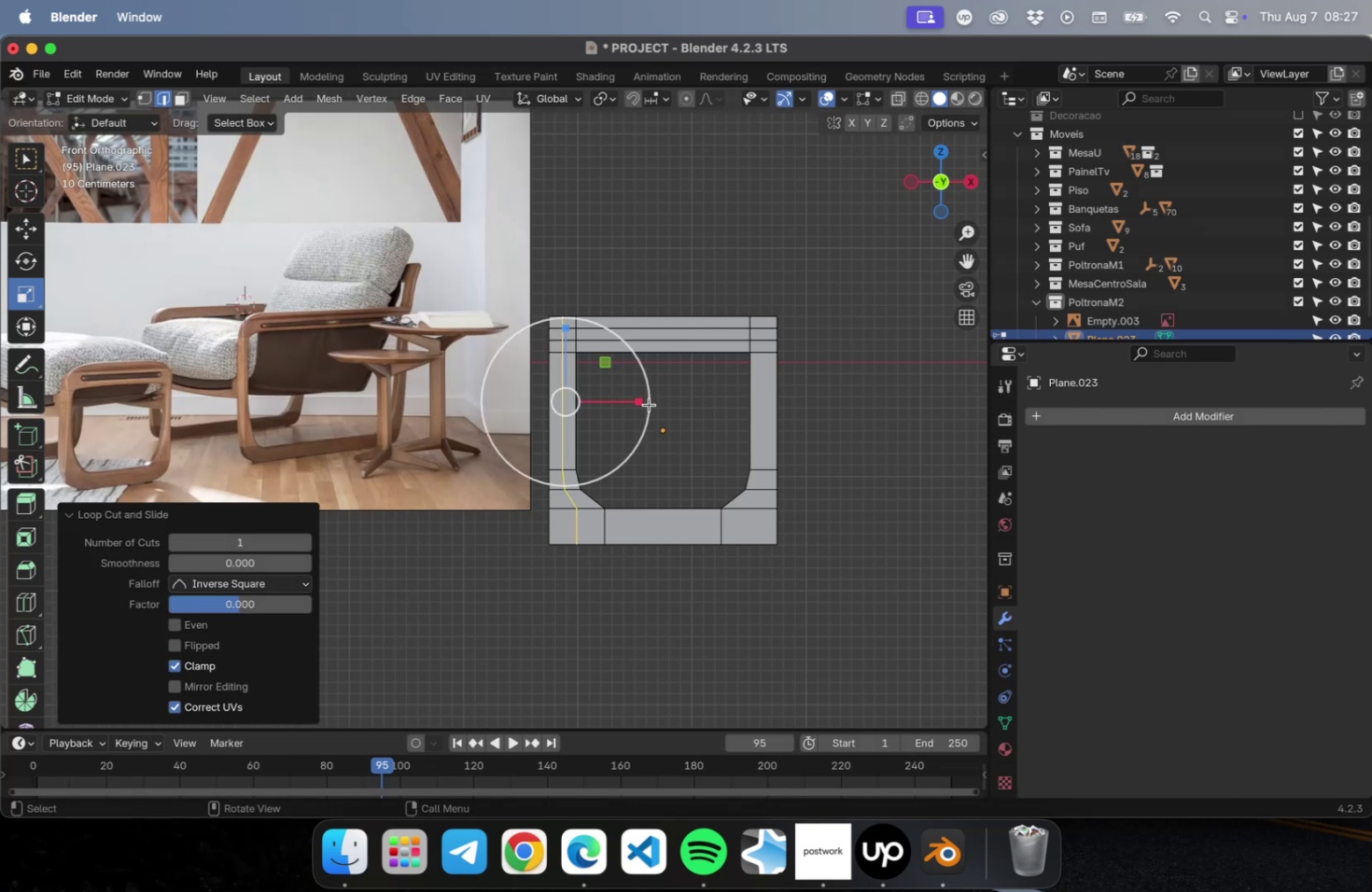 
left_click_drag(start_coordinate=[635, 399], to_coordinate=[566, 403])
 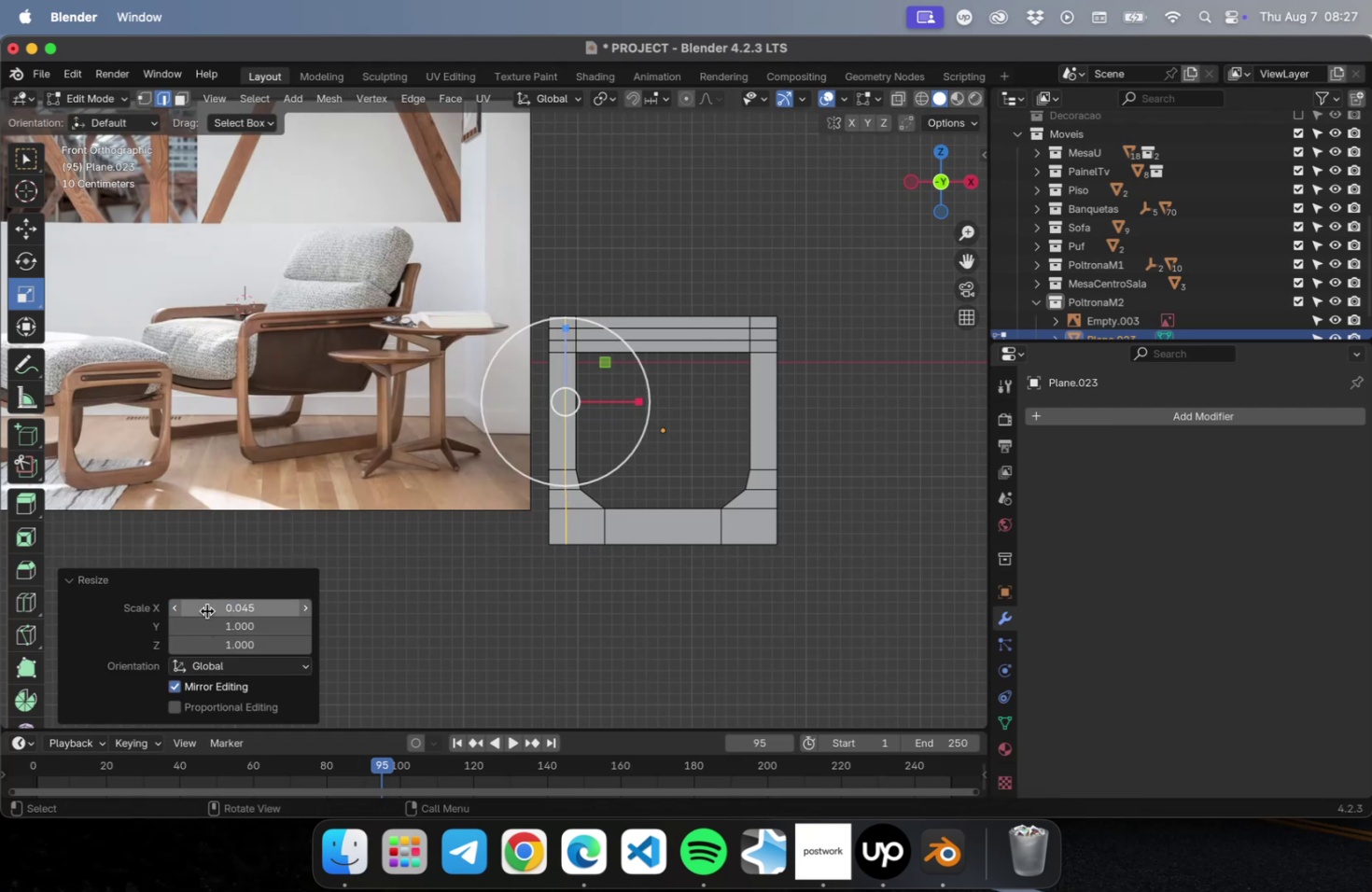 
left_click([208, 606])
 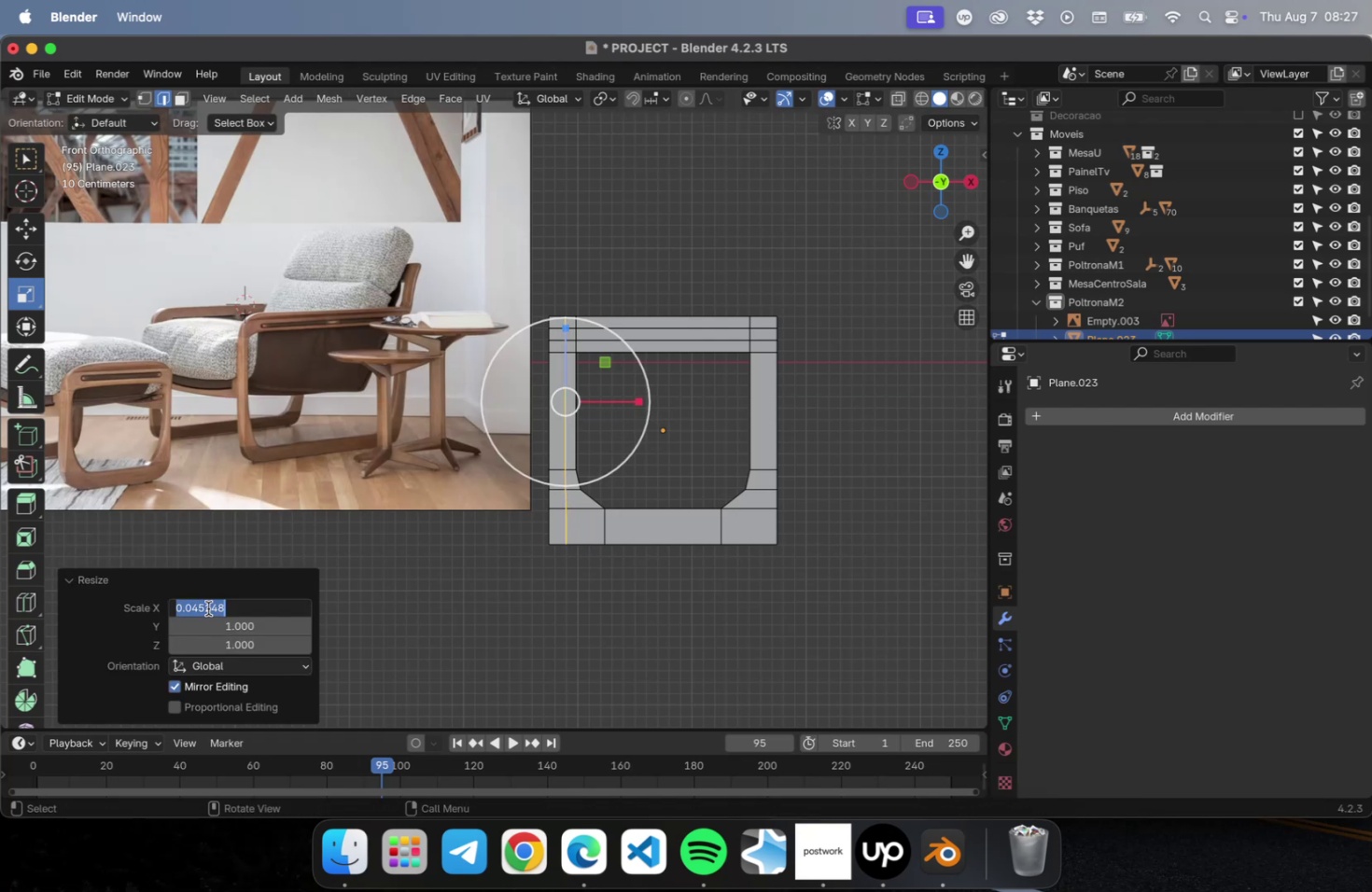 
key(0)
 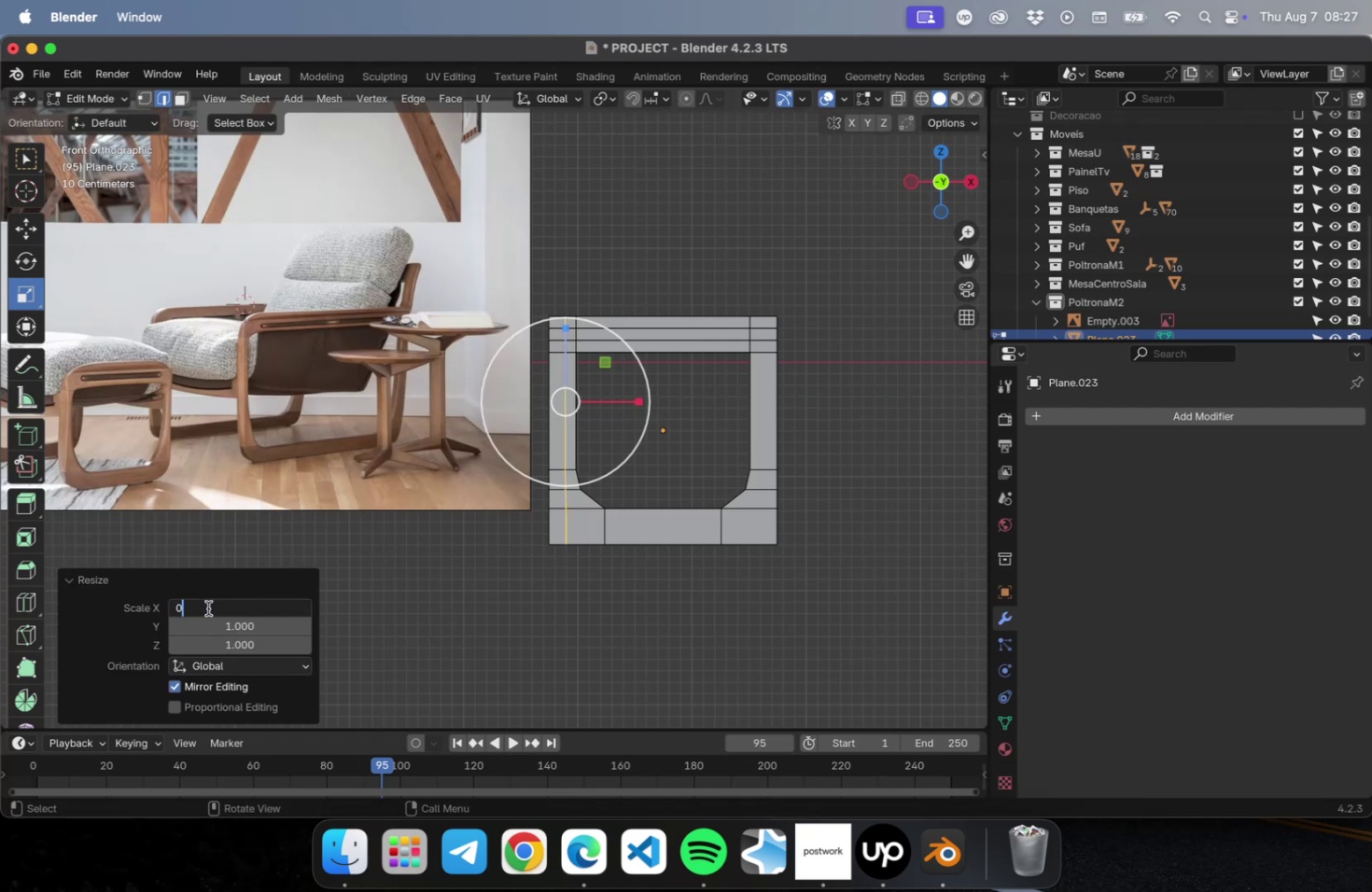 
key(Enter)
 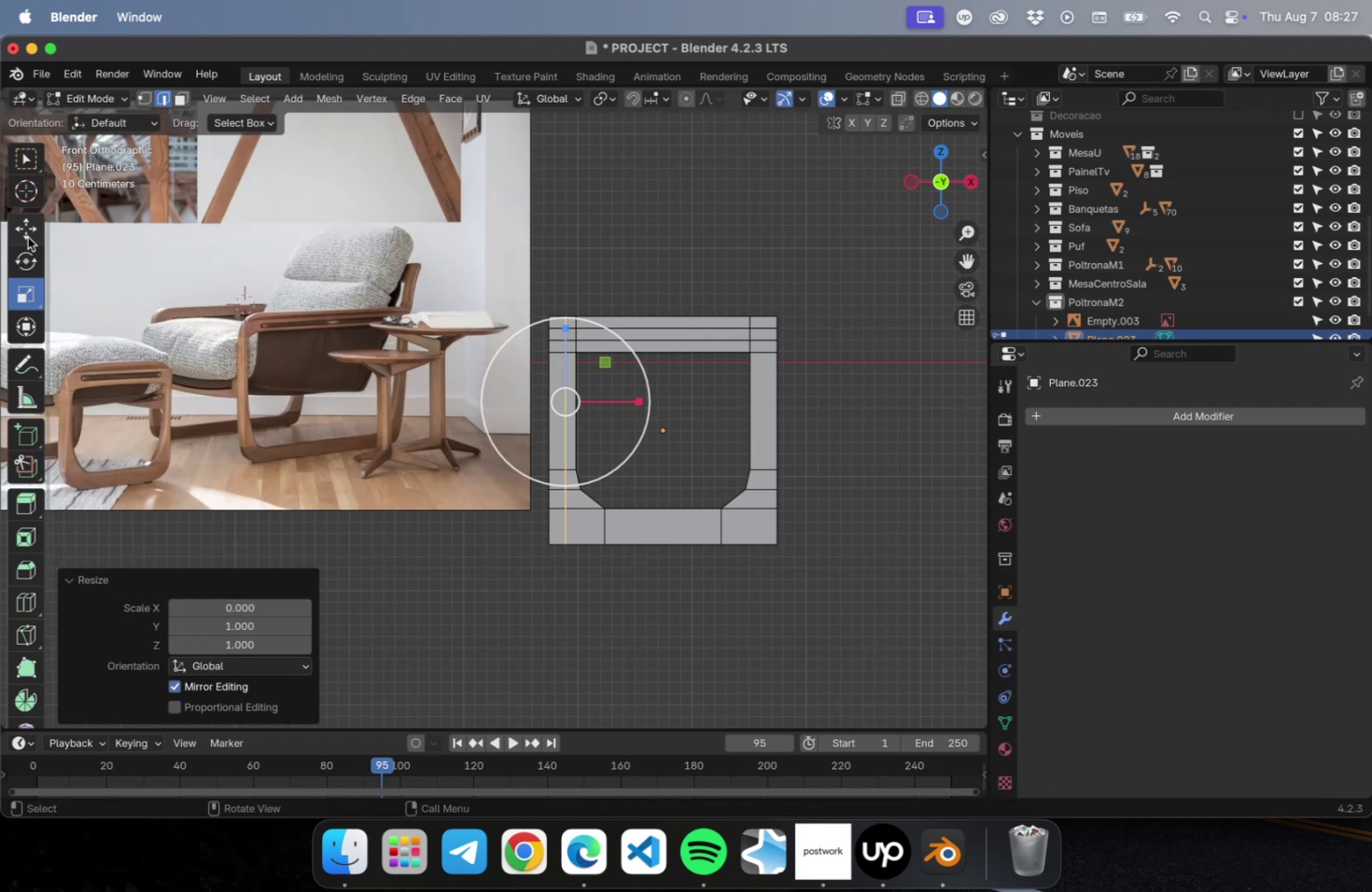 
left_click([26, 228])
 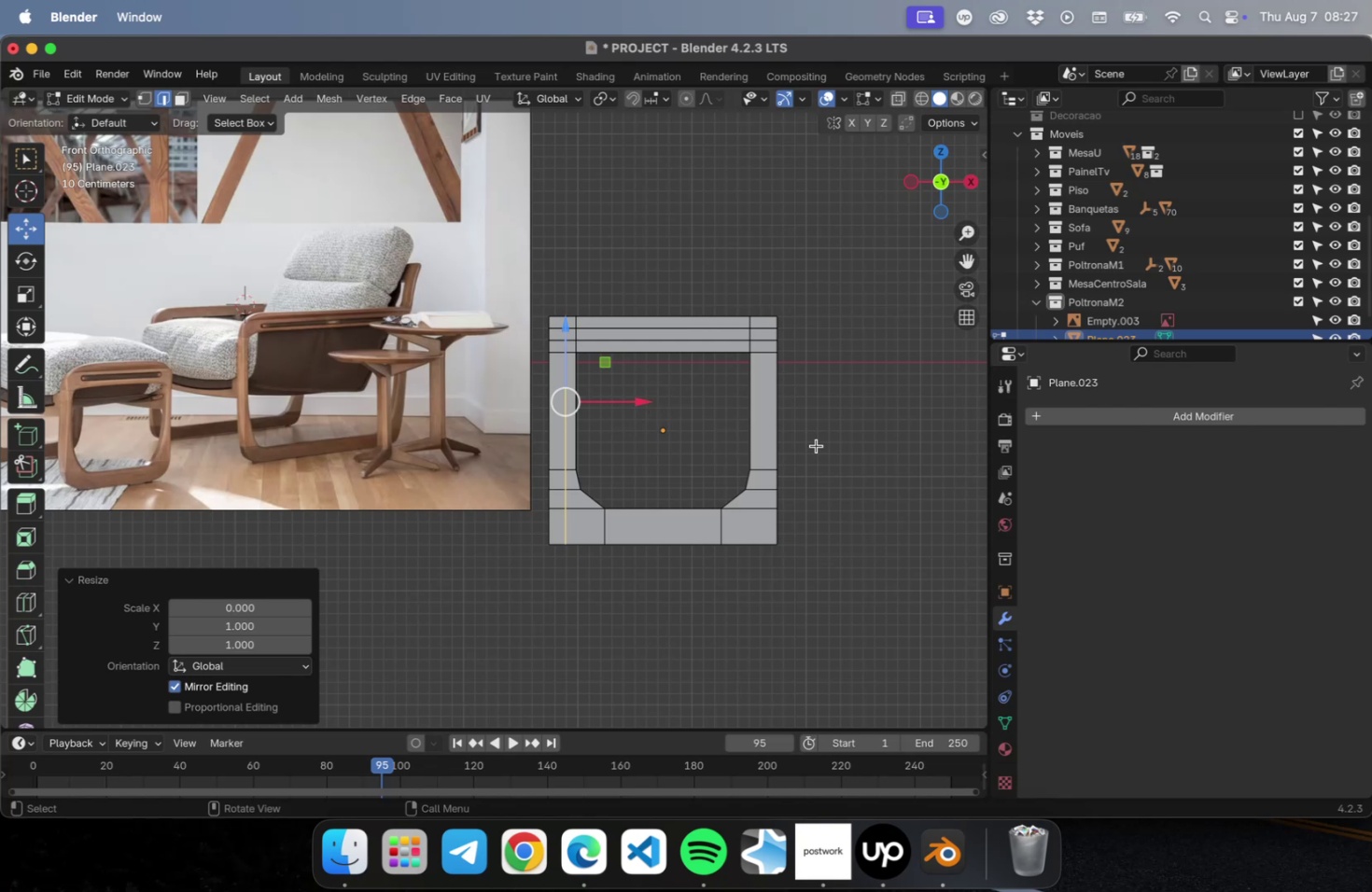 
key(Meta+Shift+R)
 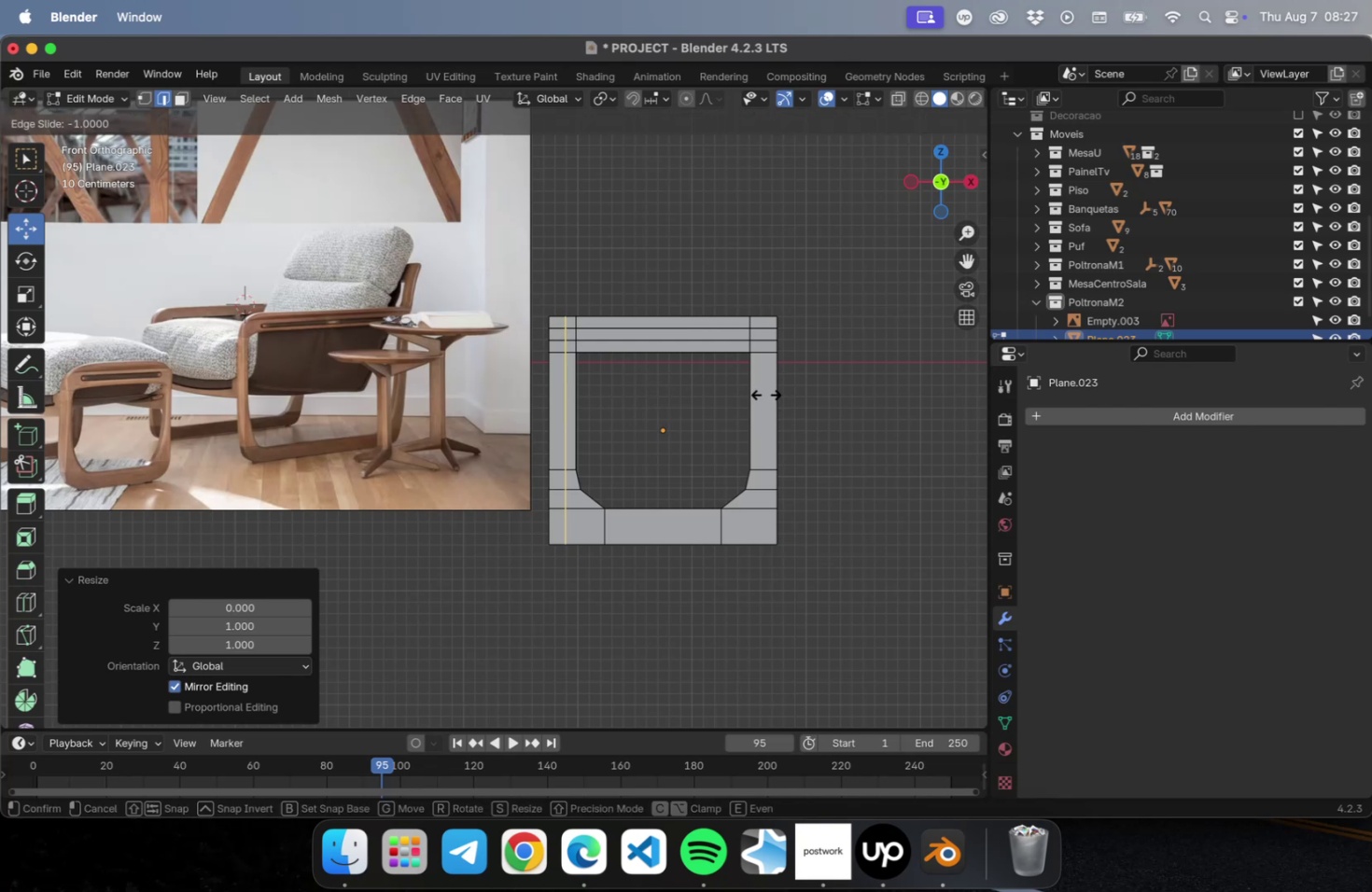 
key(Escape)
 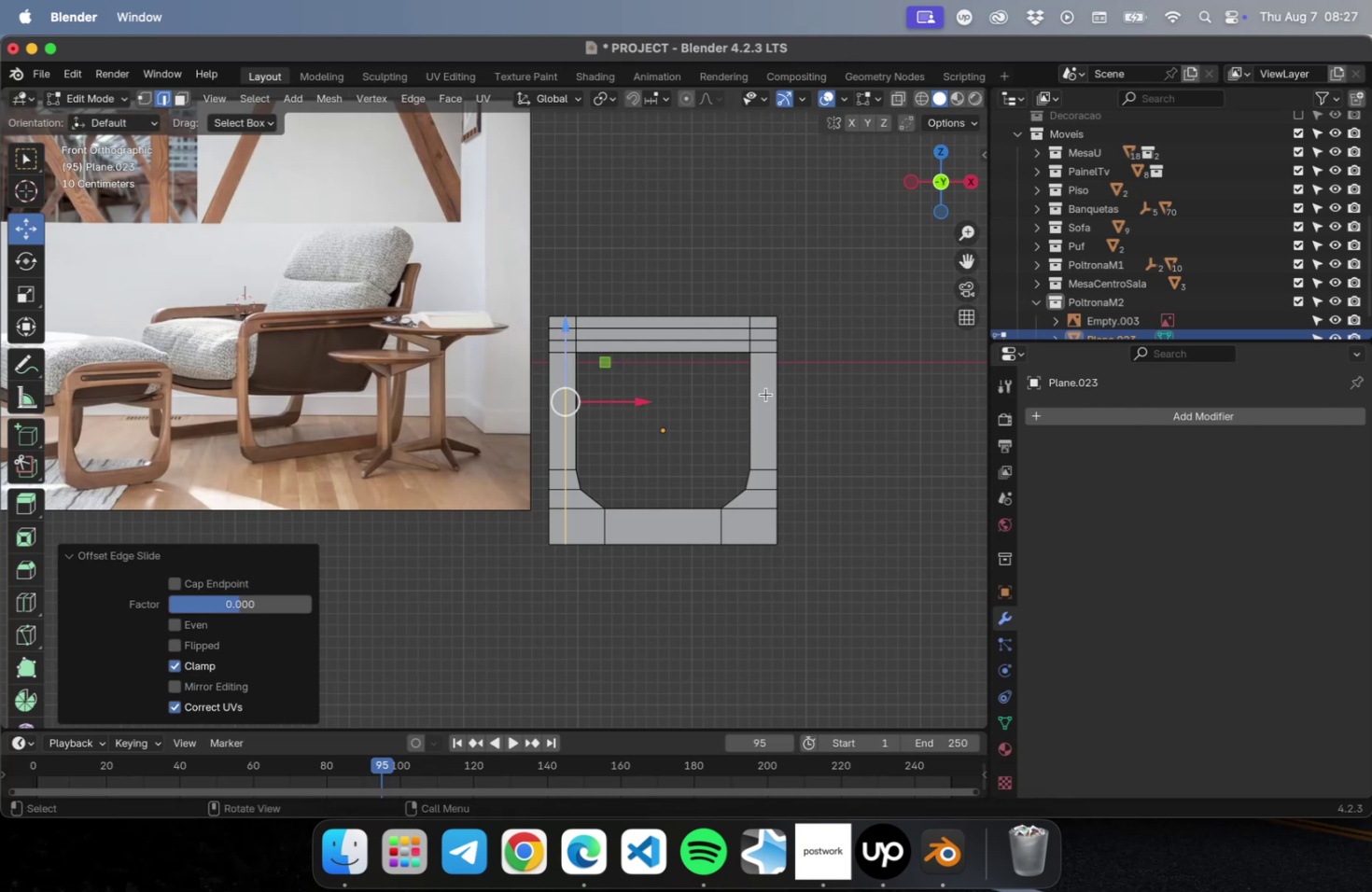 
key(Meta+R)
 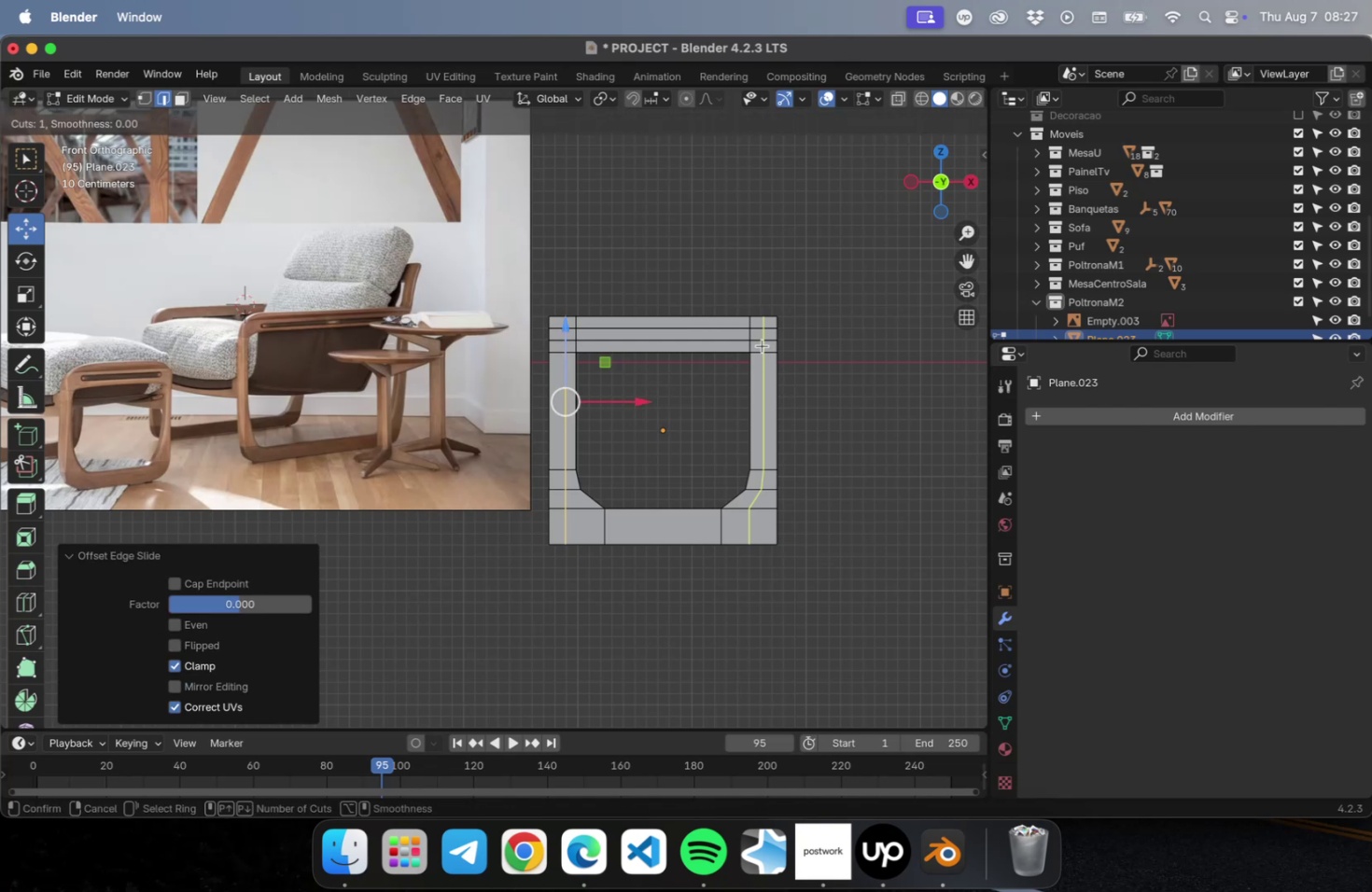 
left_click([762, 345])
 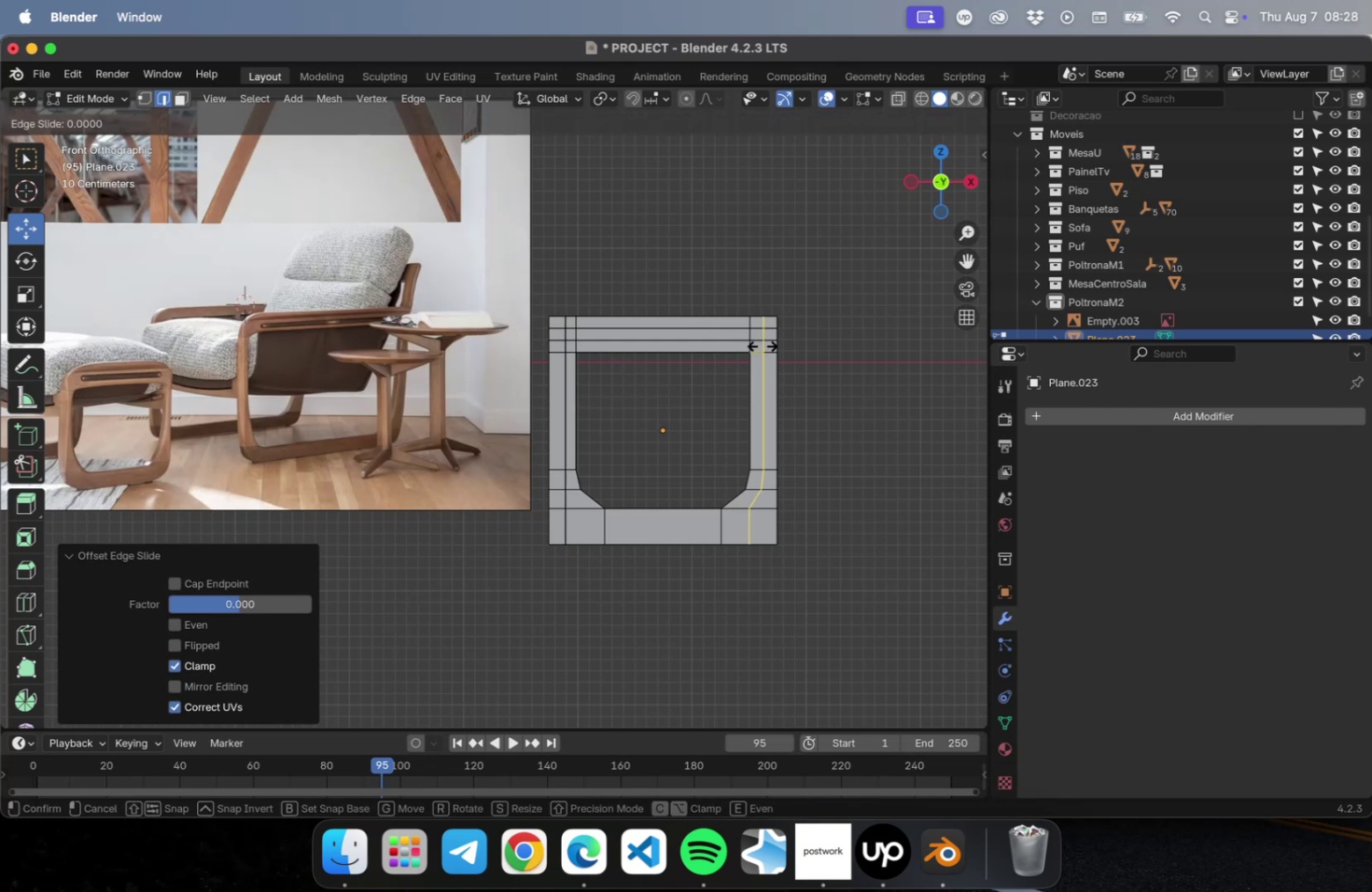 
left_click([762, 345])
 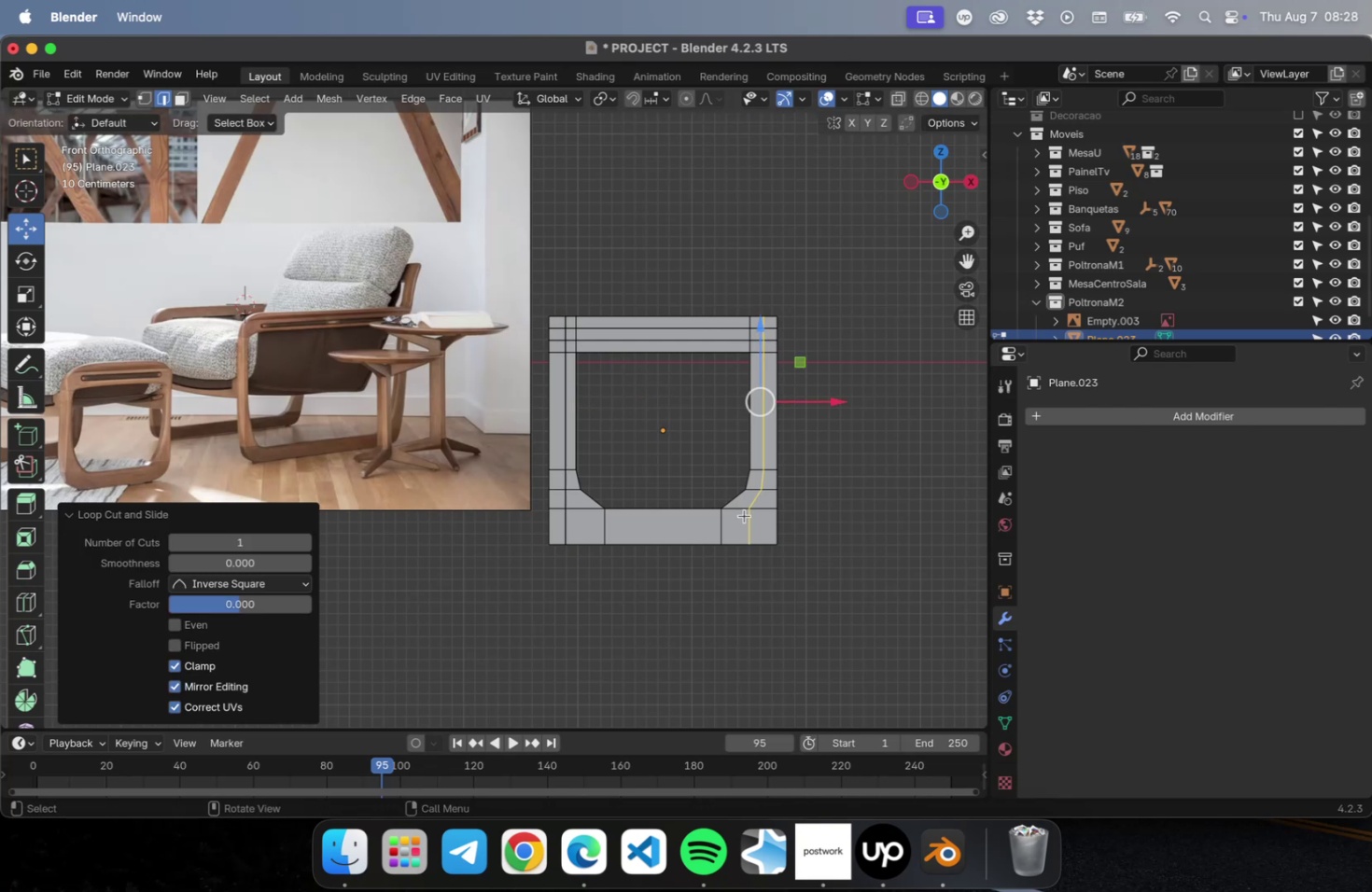 
key(S)
 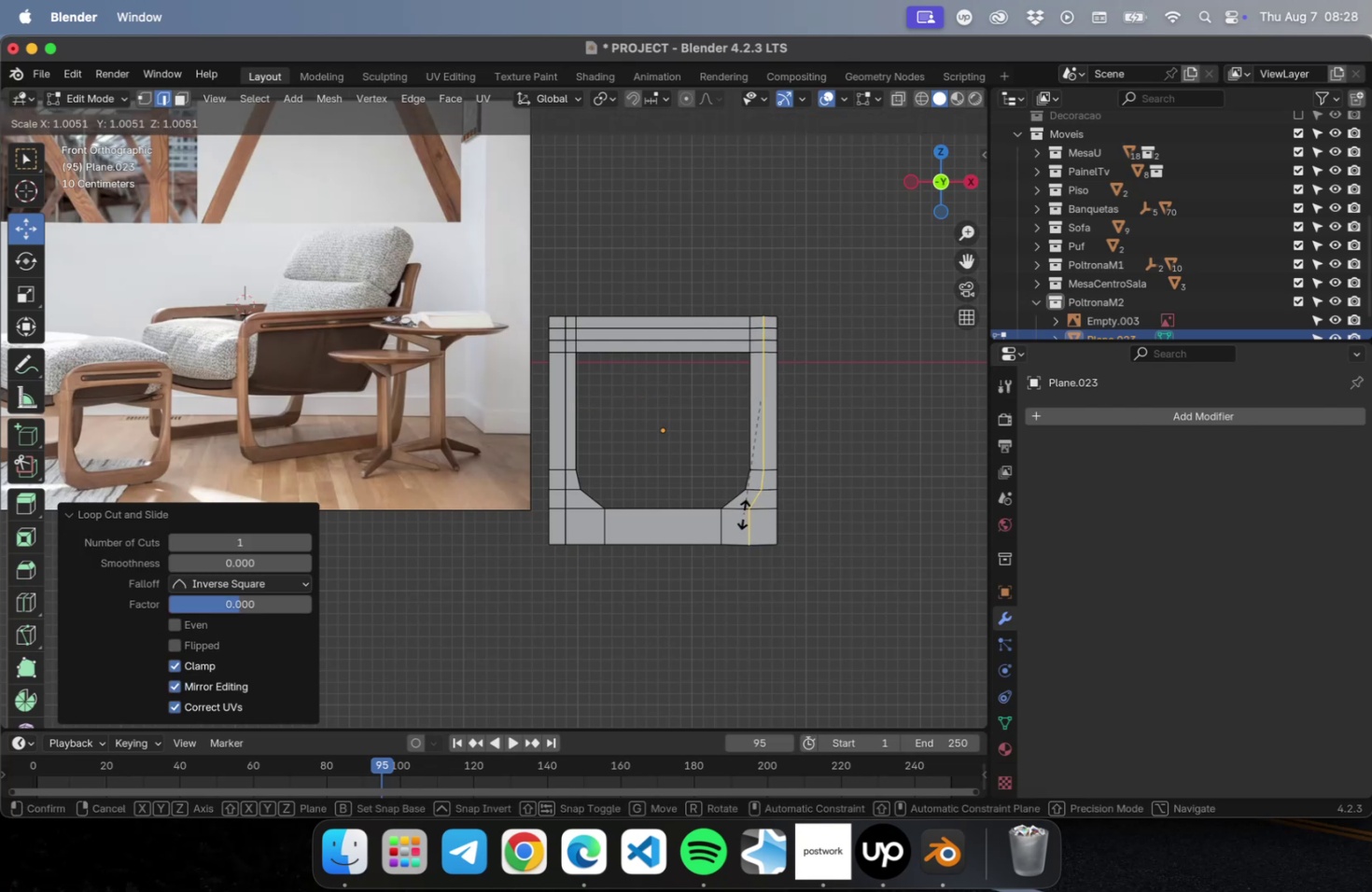 
key(Escape)
 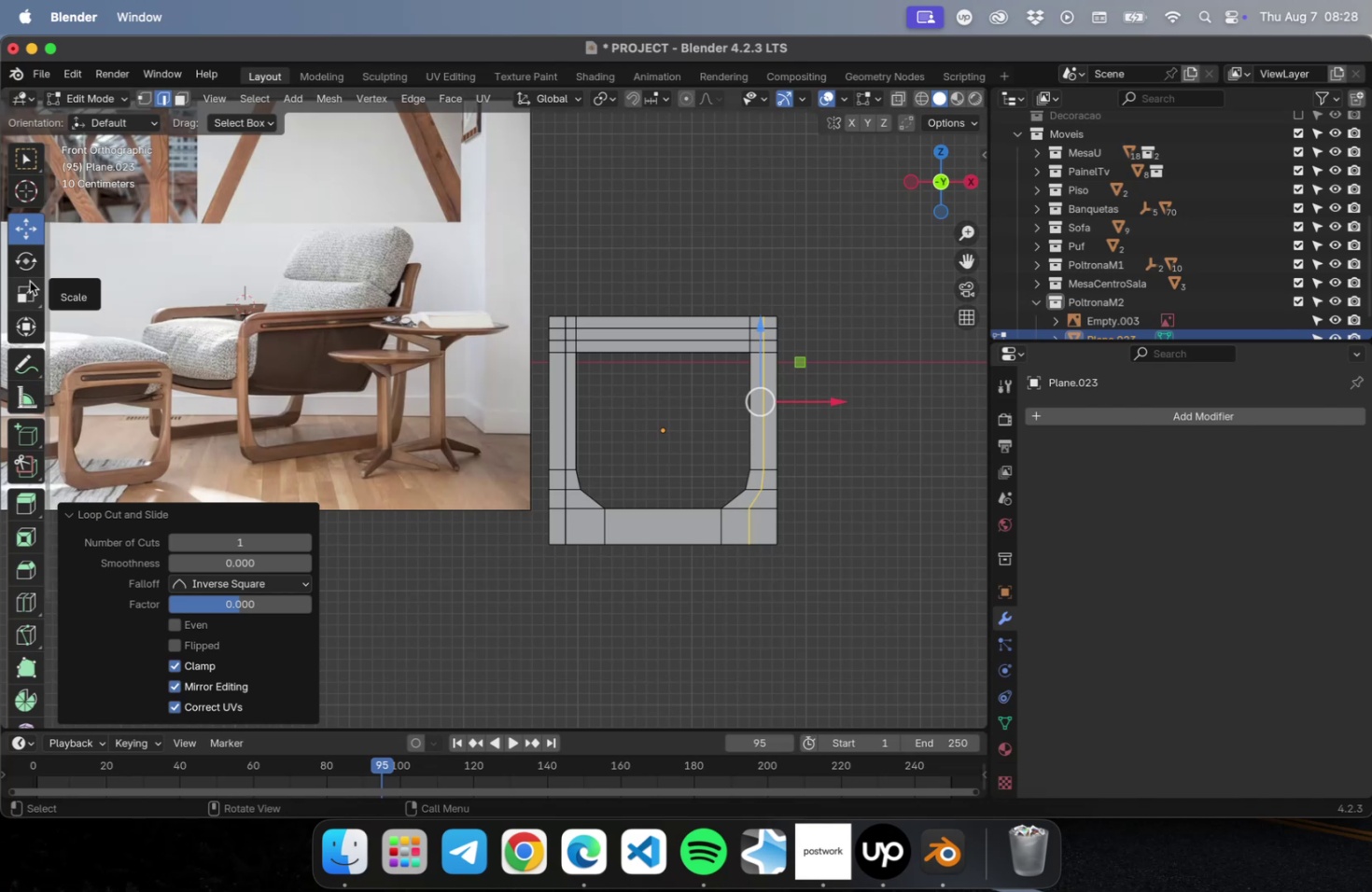 
left_click([21, 292])
 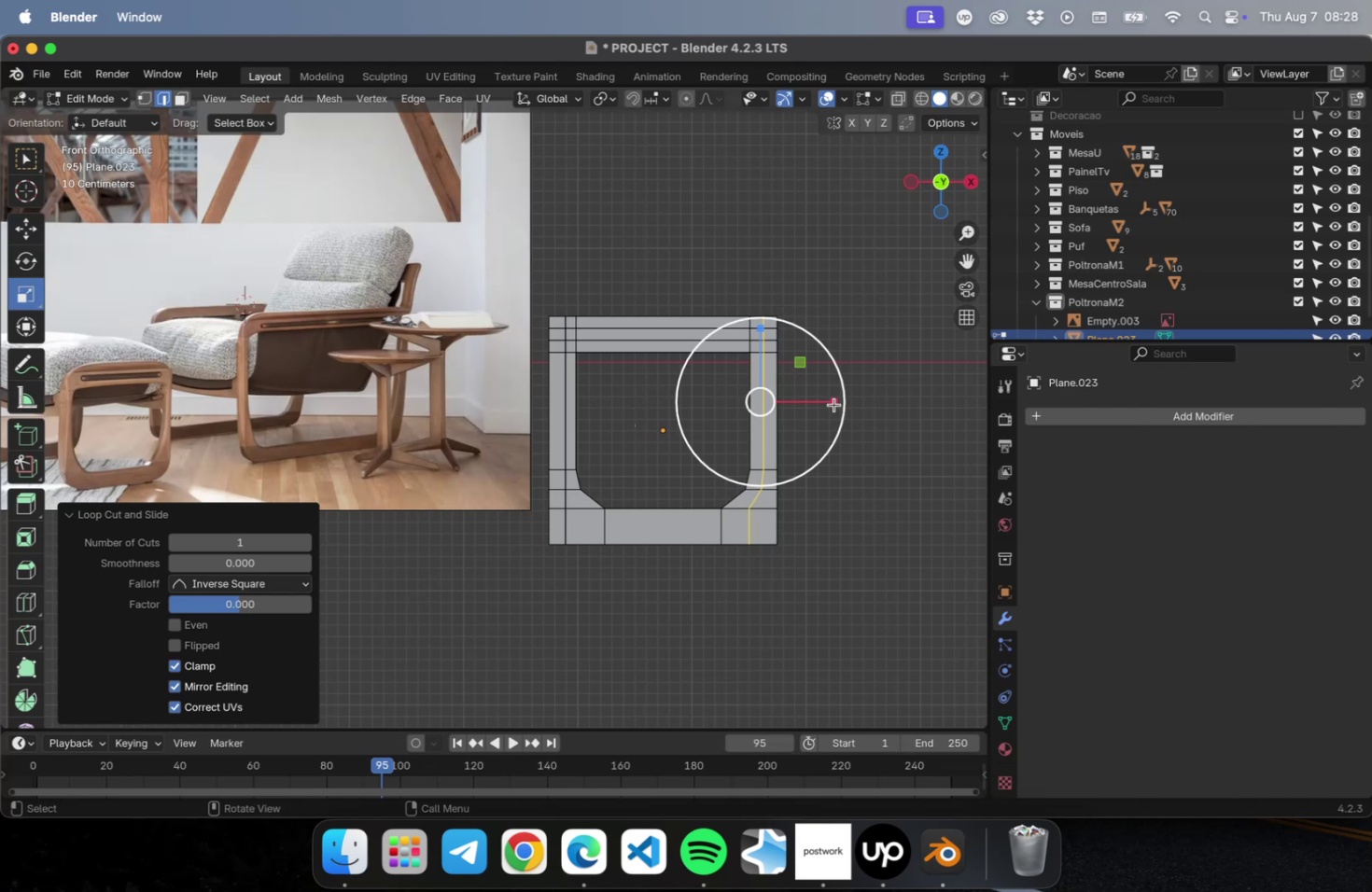 
left_click_drag(start_coordinate=[833, 400], to_coordinate=[760, 399])
 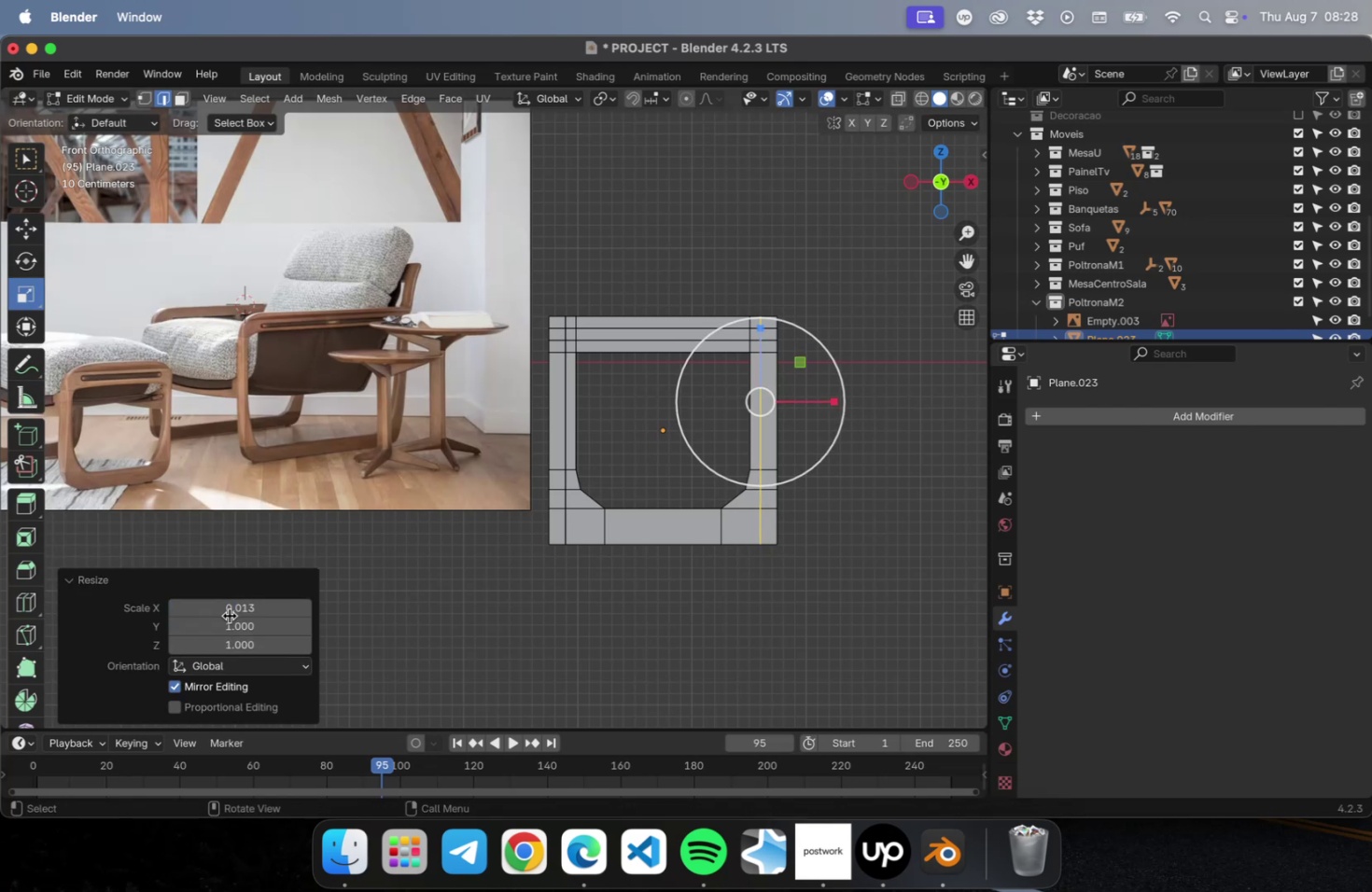 
left_click([230, 610])
 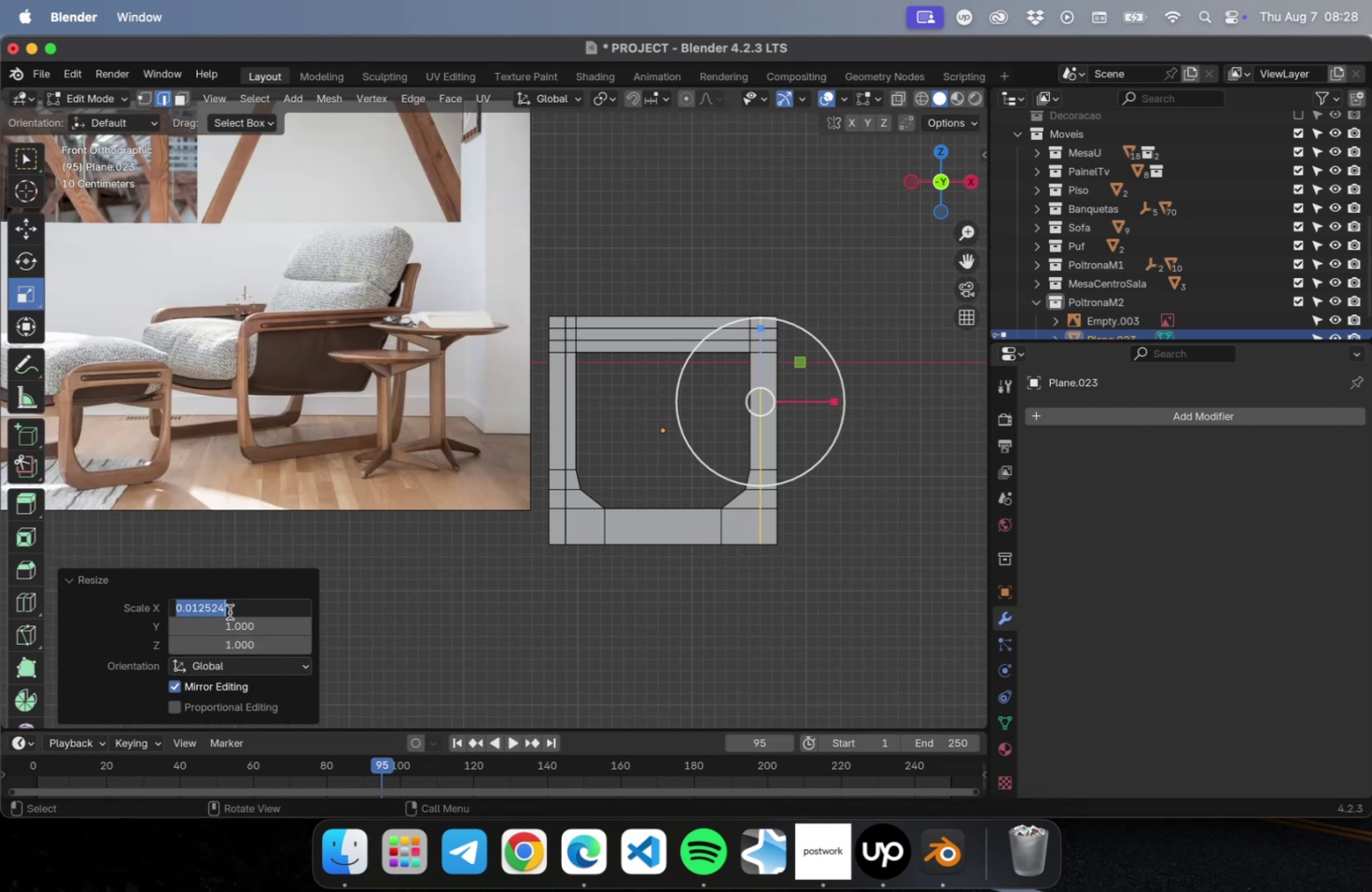 
key(0)
 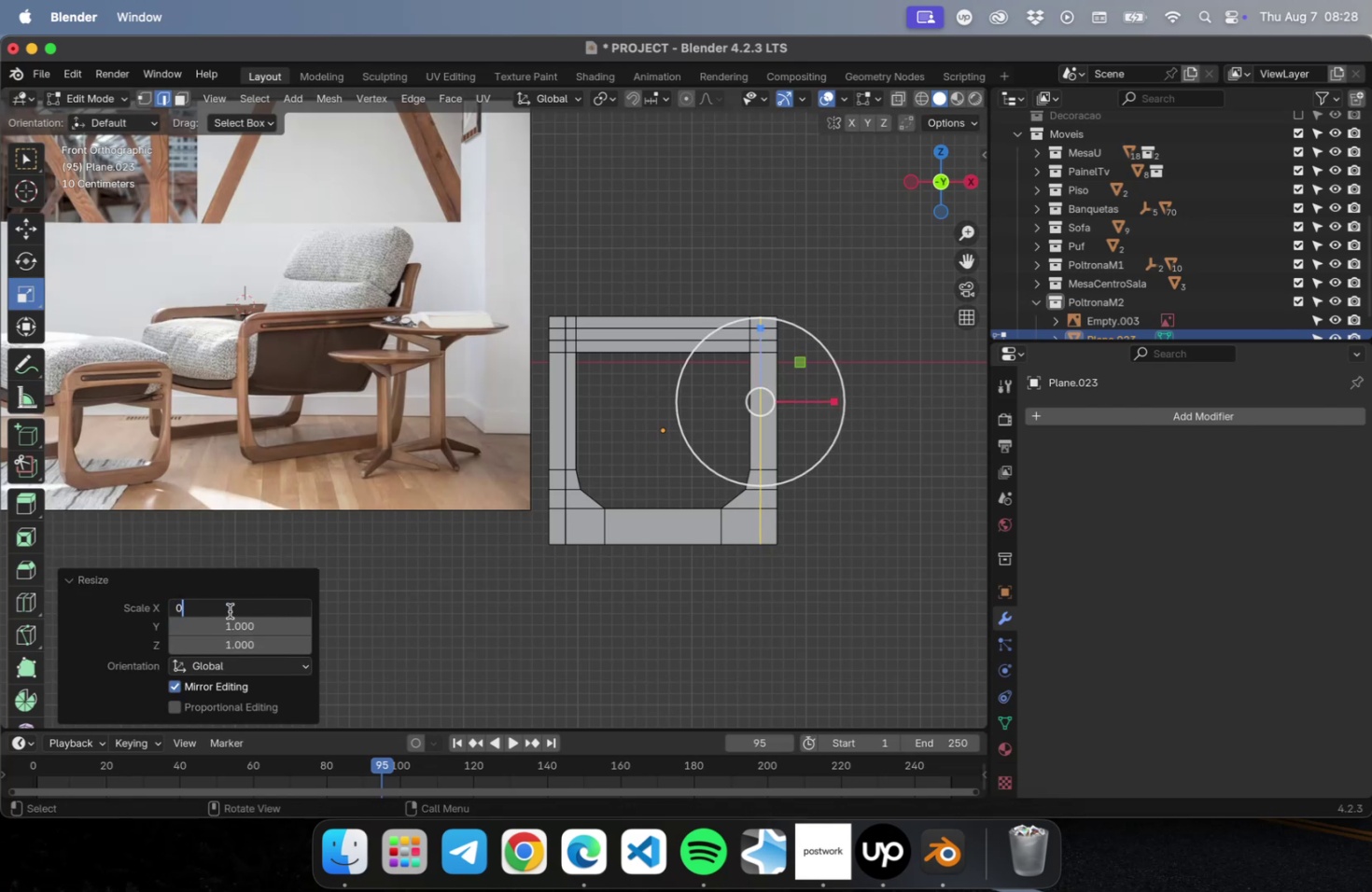 
key(Enter)
 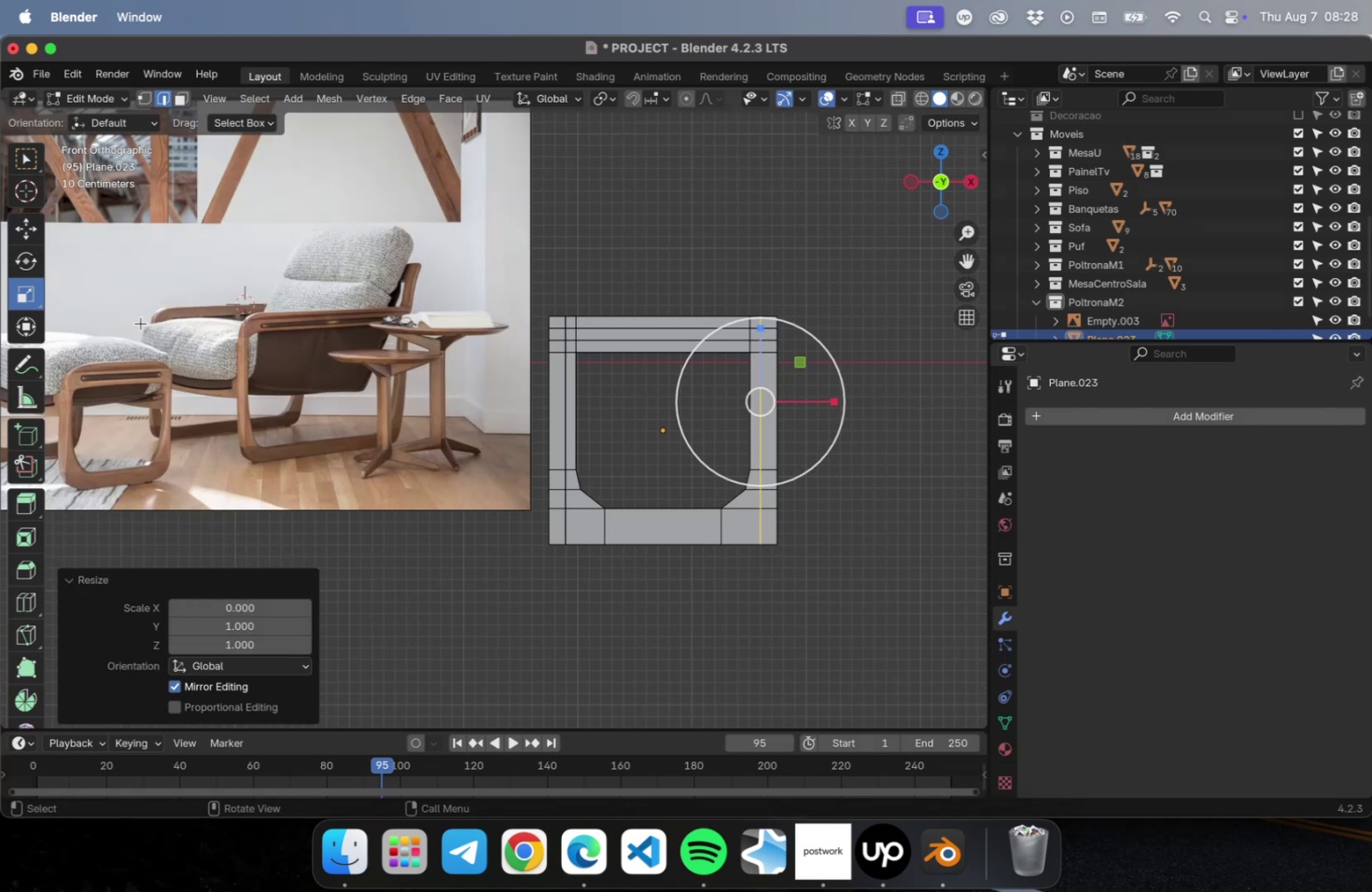 
left_click([15, 229])
 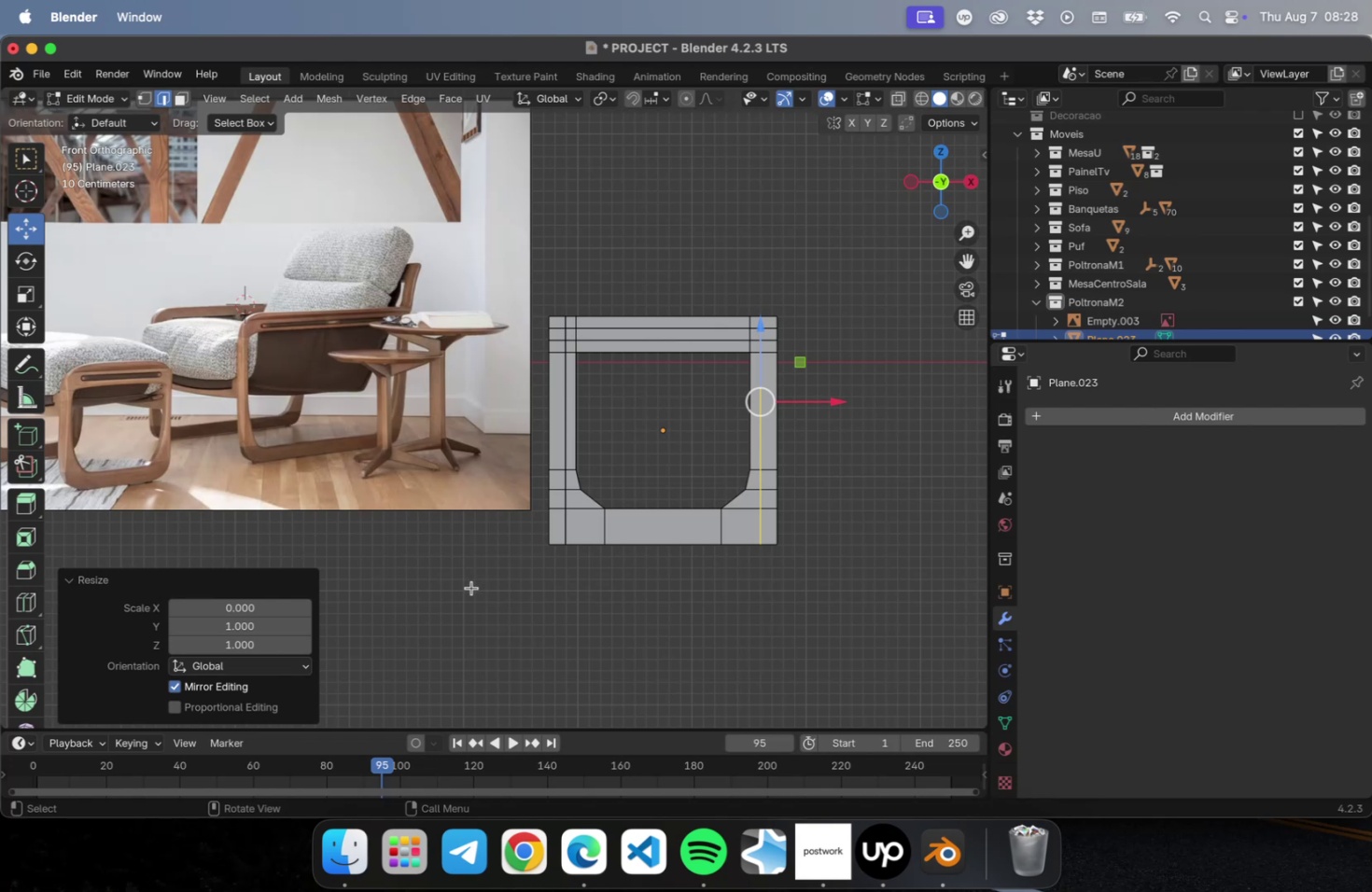 
left_click([469, 592])
 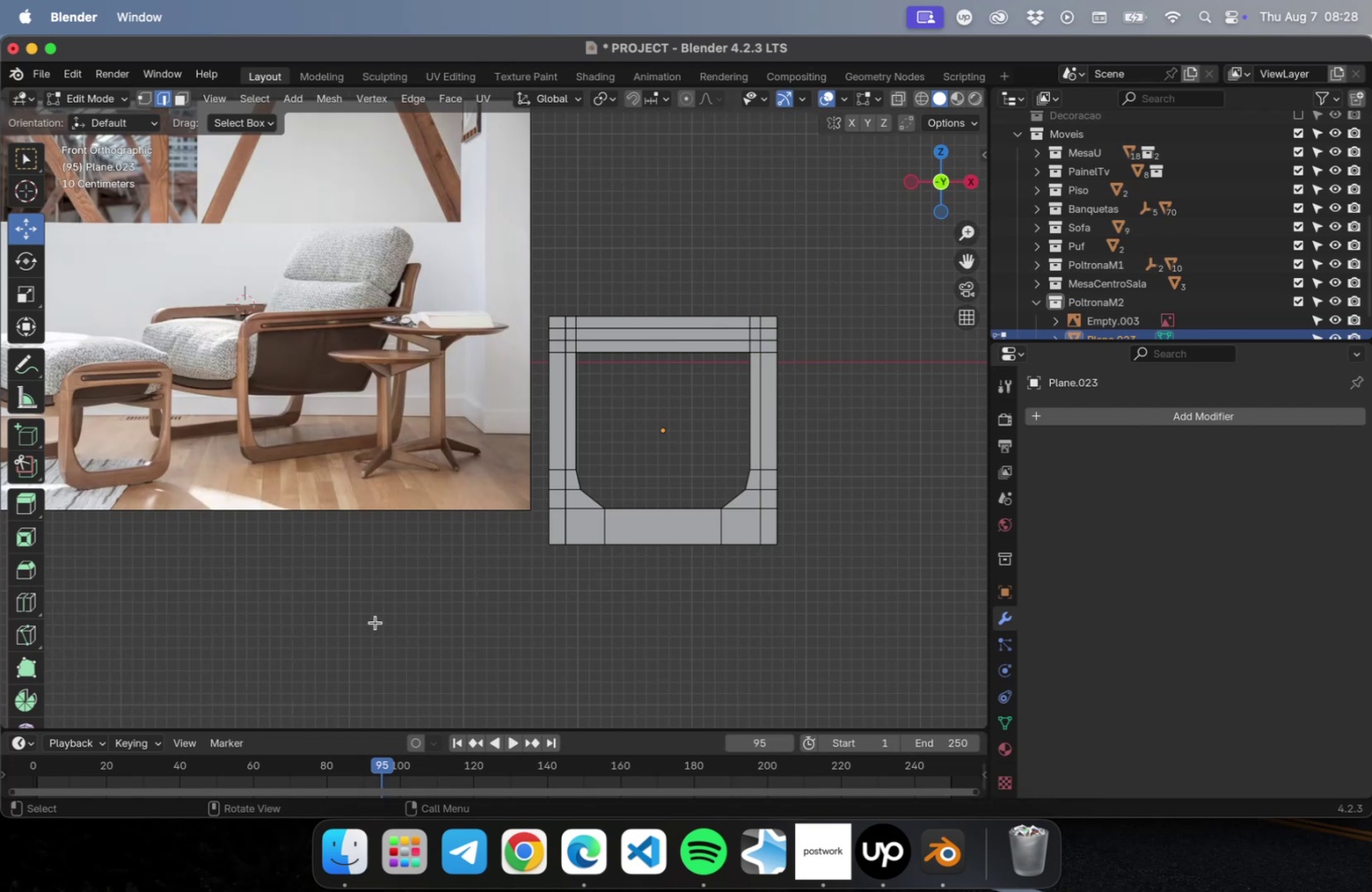 
hold_key(key=ShiftLeft, duration=0.6)
 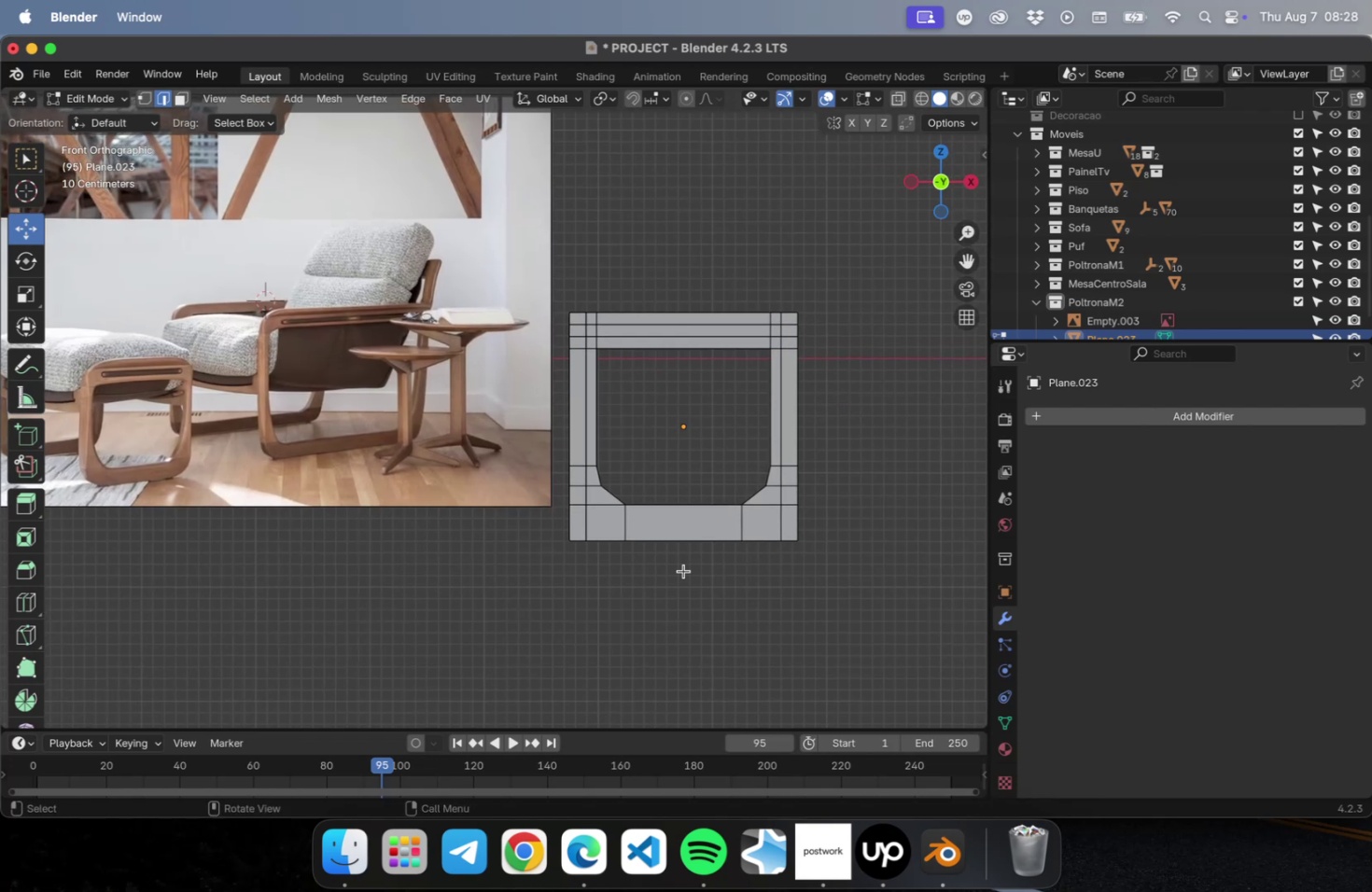 
key(Meta+R)
 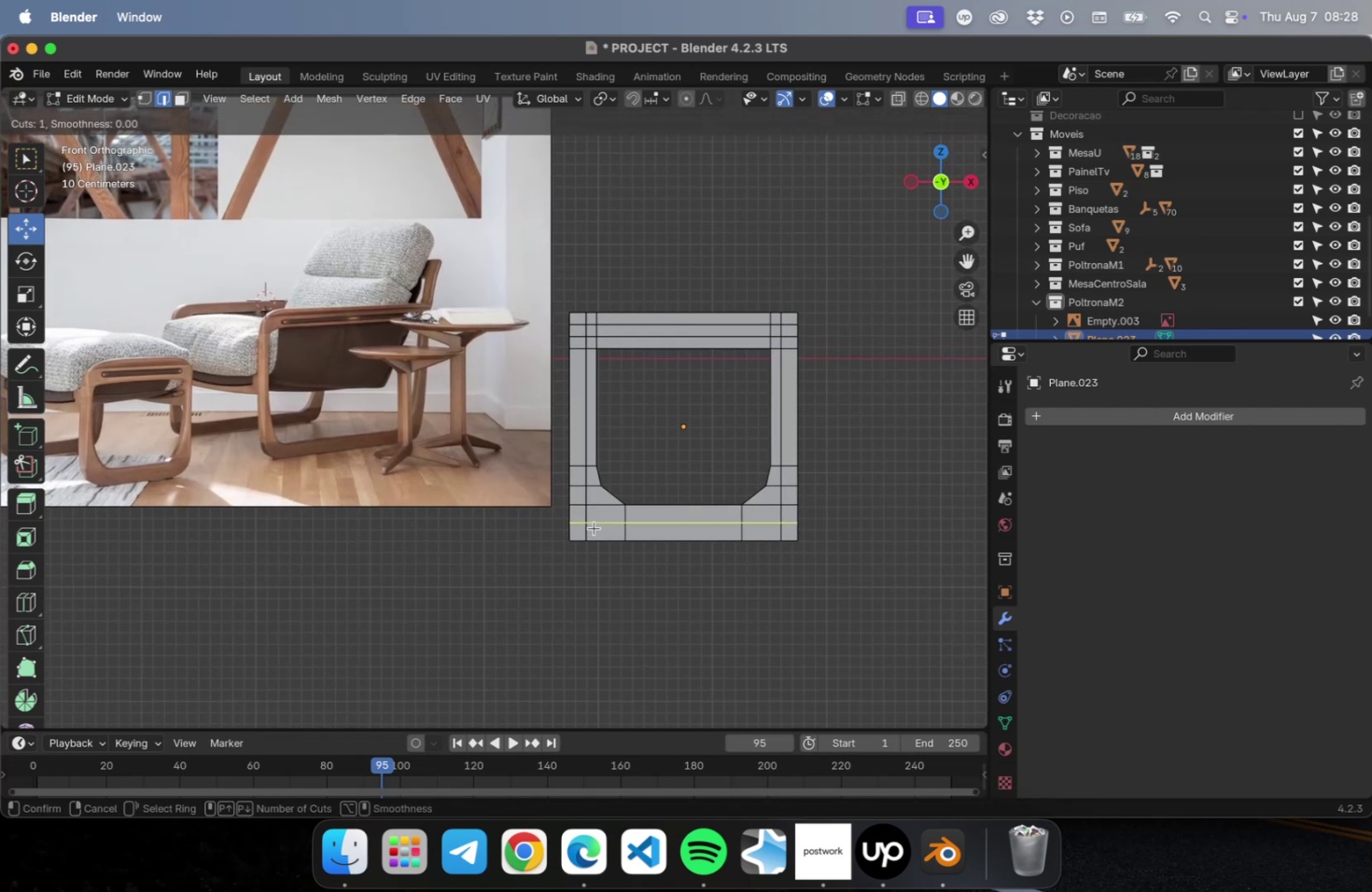 
double_click([594, 527])
 